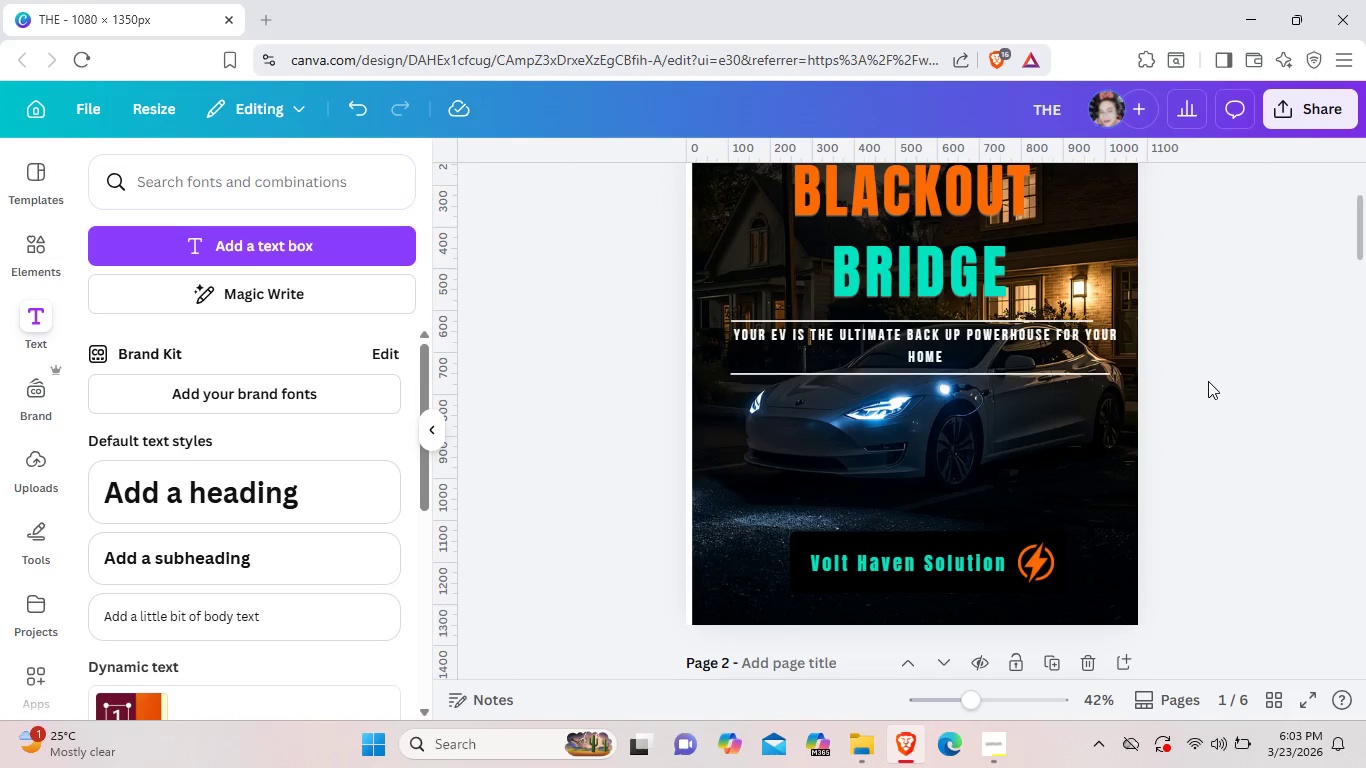 
left_click([1208, 381])
 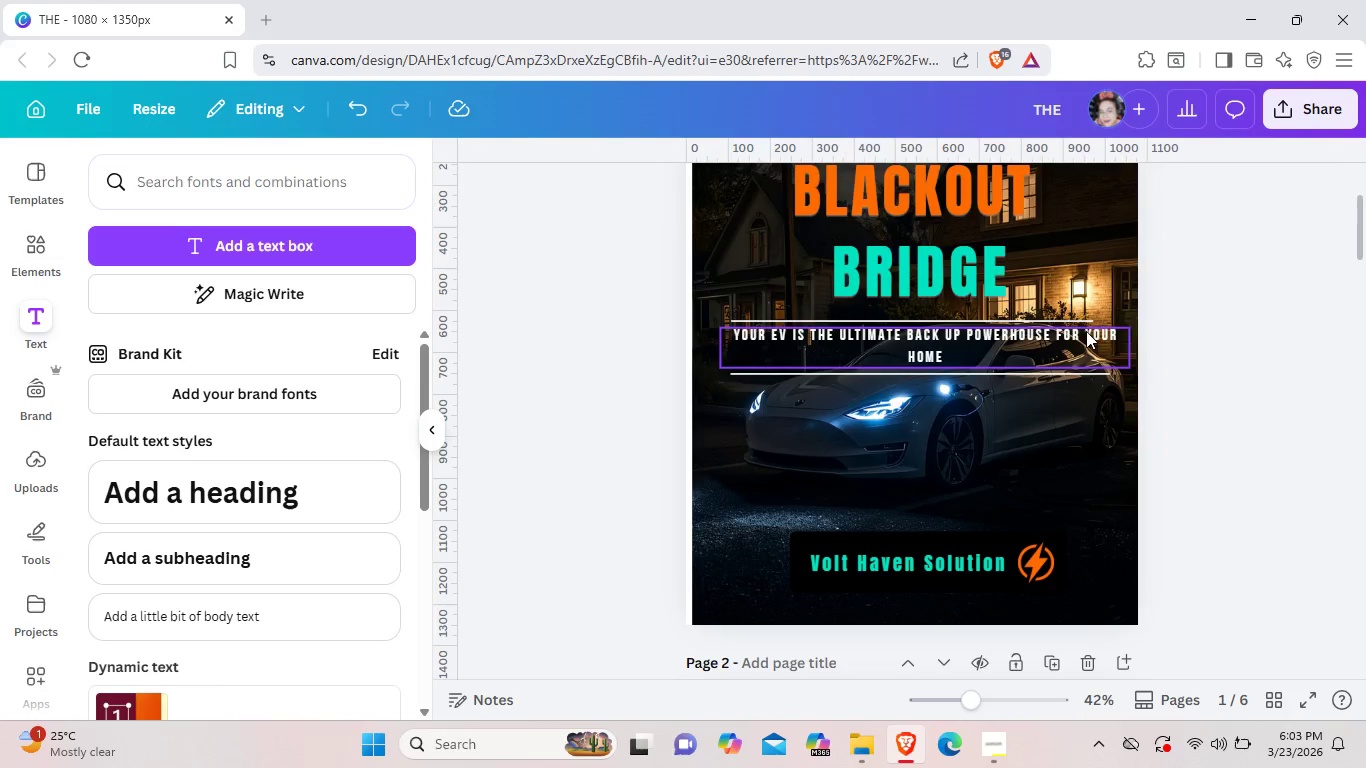 
left_click([1086, 331])
 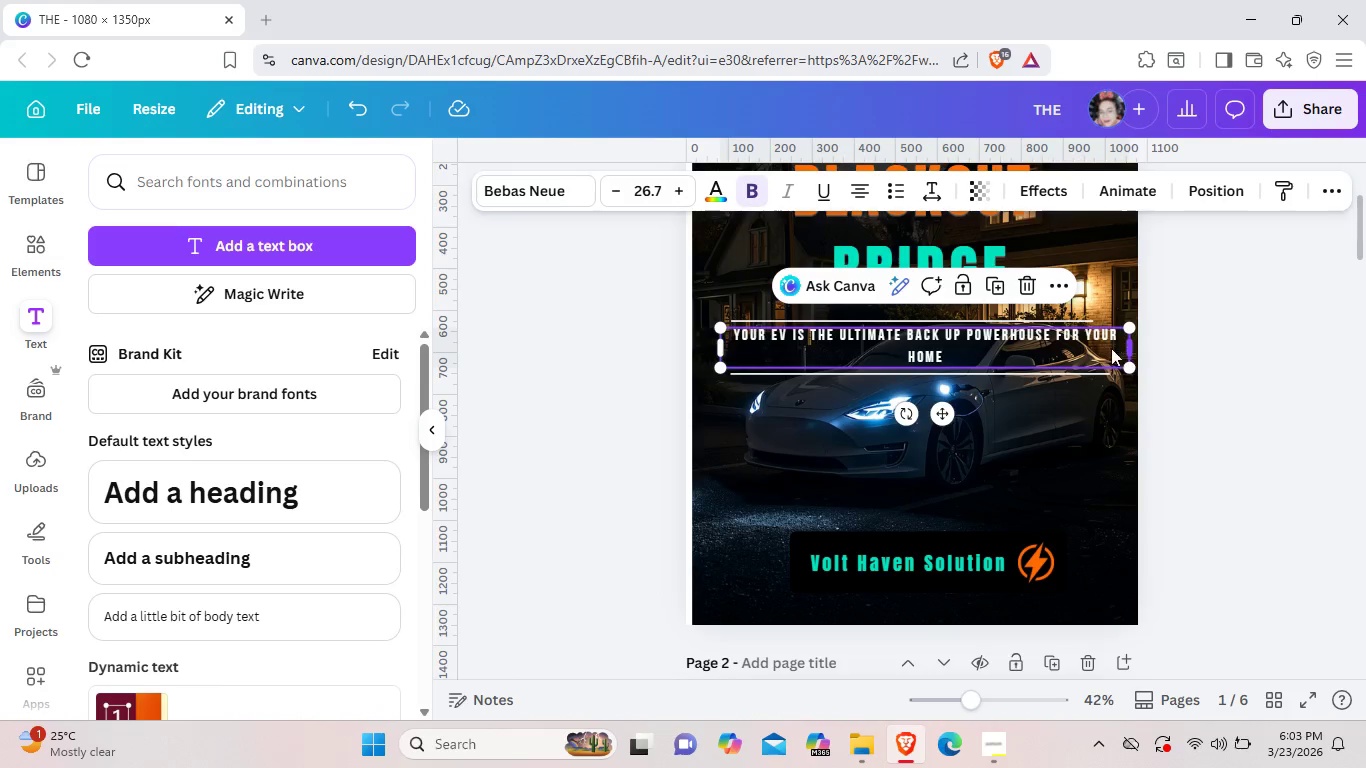 
left_click_drag(start_coordinate=[1132, 349], to_coordinate=[1091, 347])
 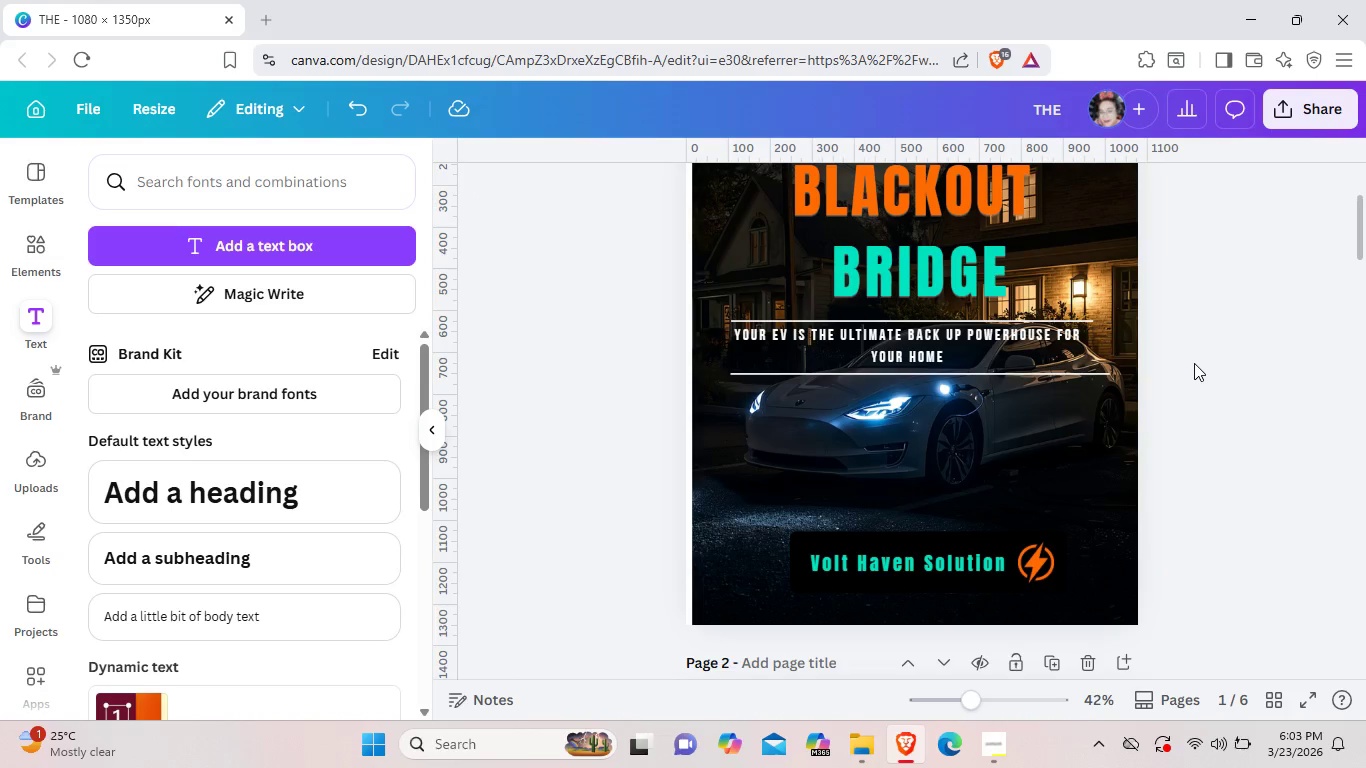 
left_click([1194, 363])
 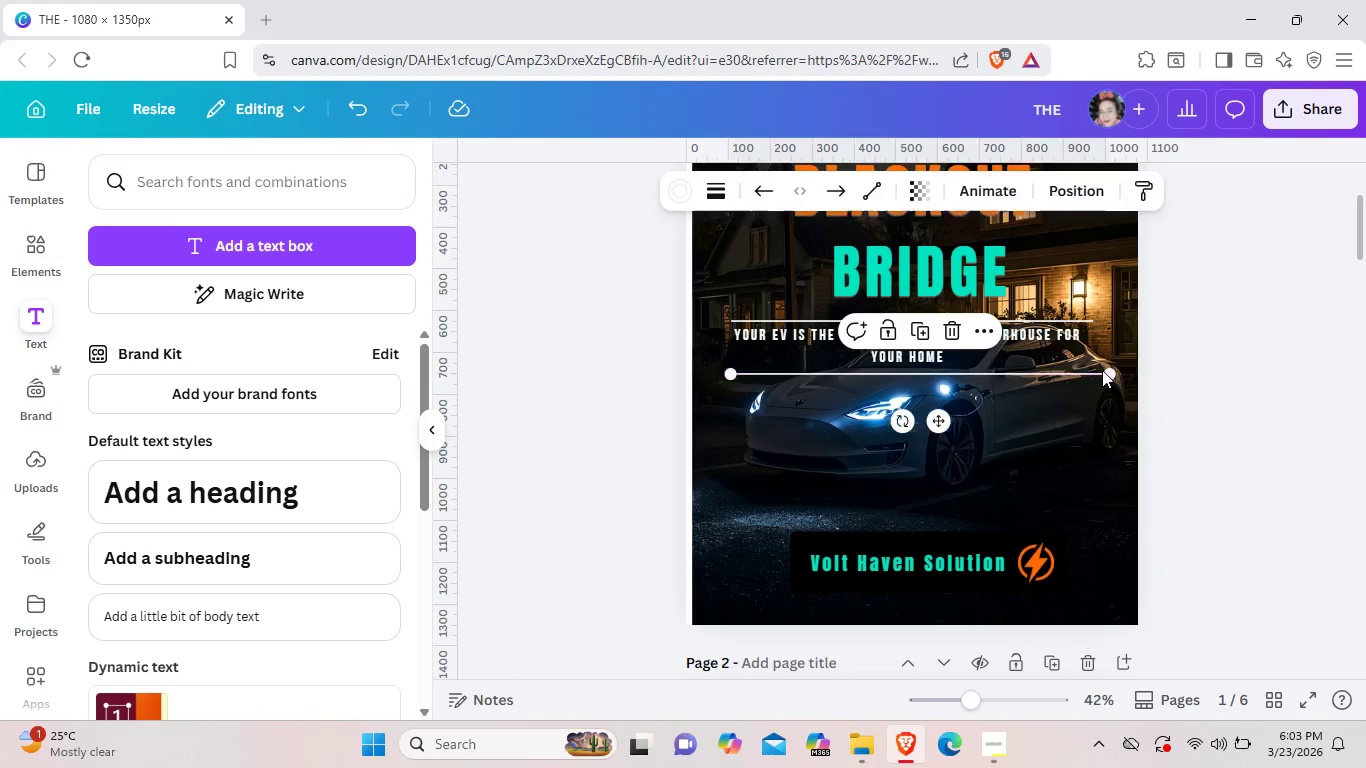 
left_click([1098, 370])
 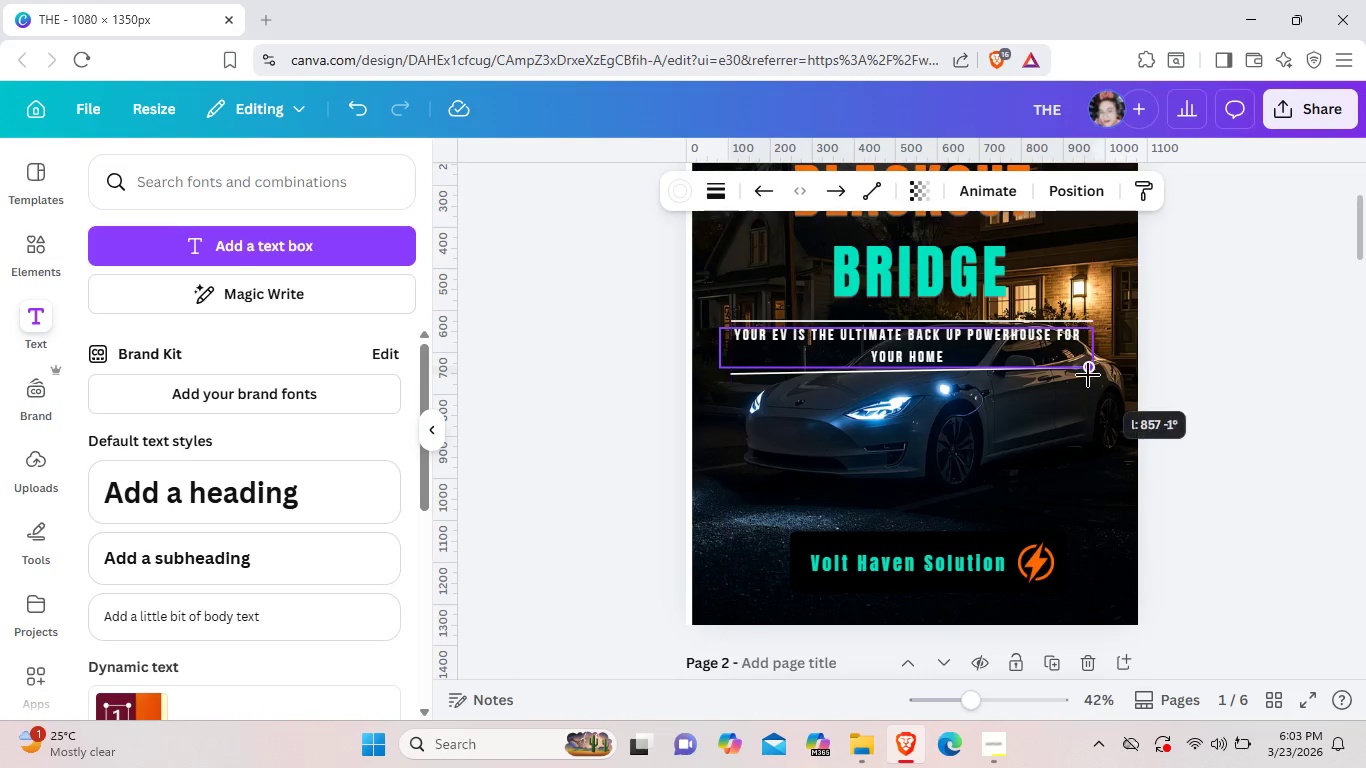 
left_click_drag(start_coordinate=[1111, 375], to_coordinate=[1088, 375])
 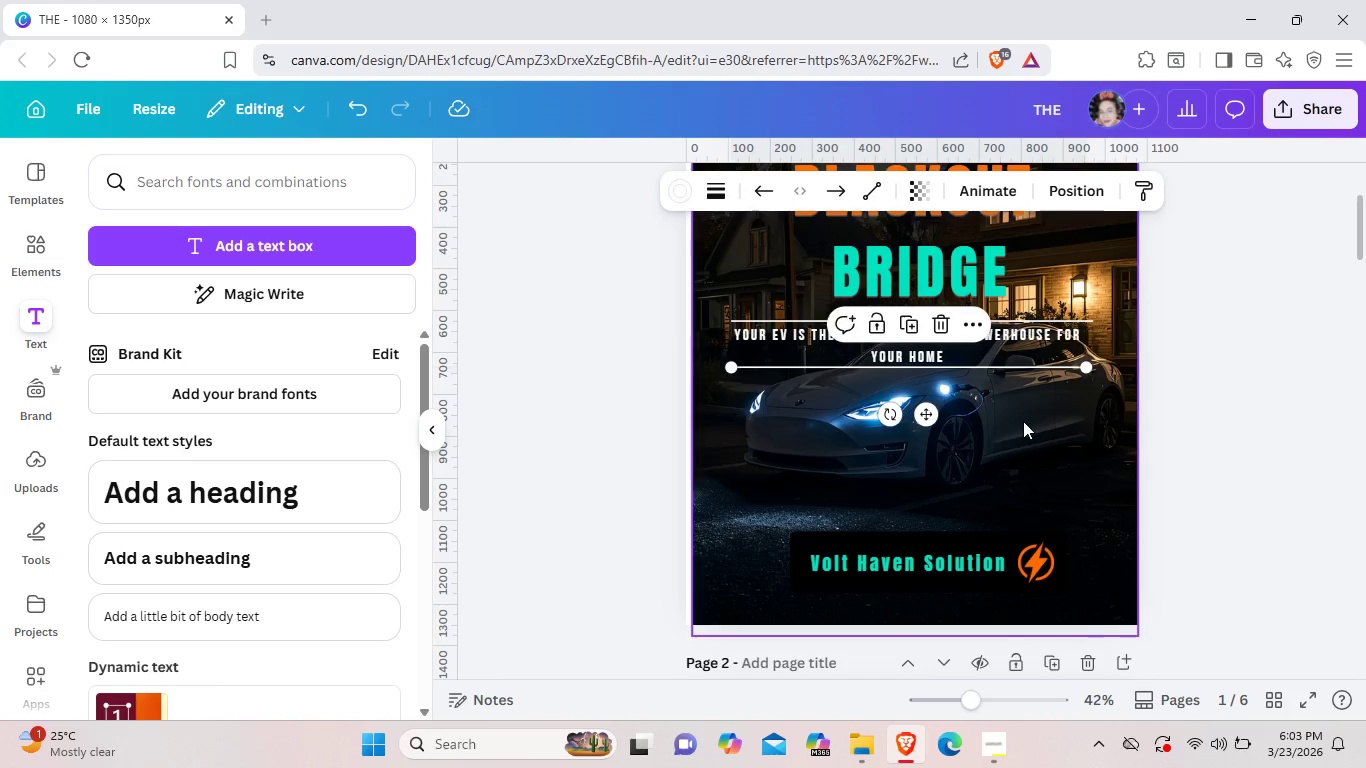 
left_click([1023, 421])
 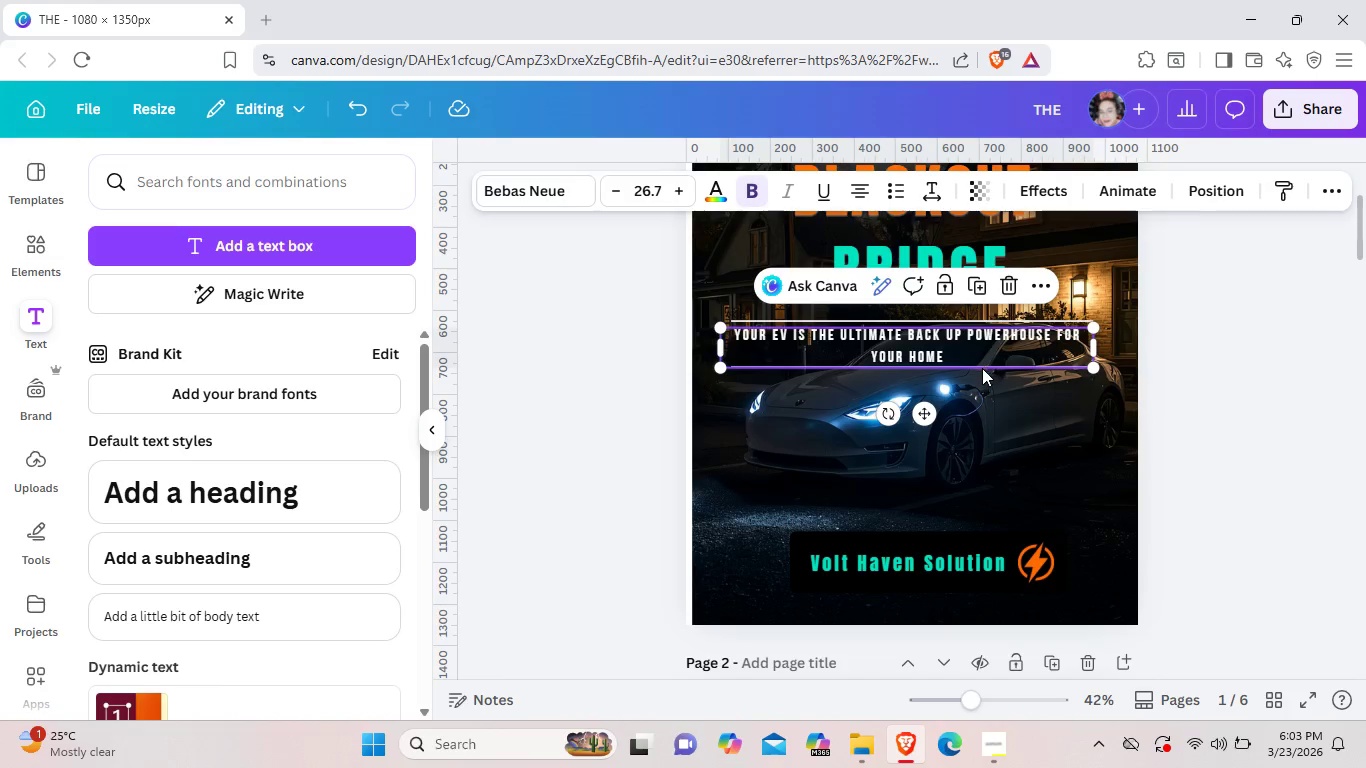 
left_click([986, 365])
 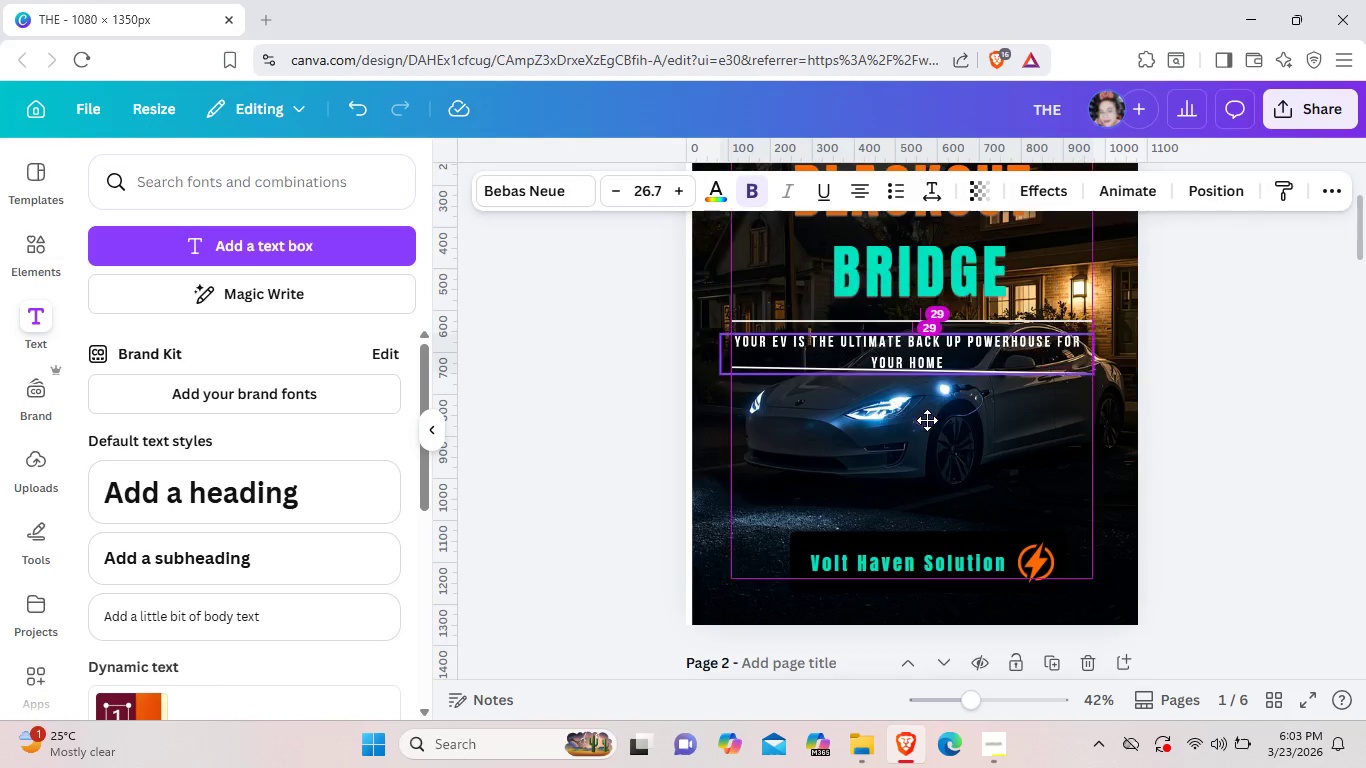 
left_click_drag(start_coordinate=[927, 411], to_coordinate=[928, 405])
 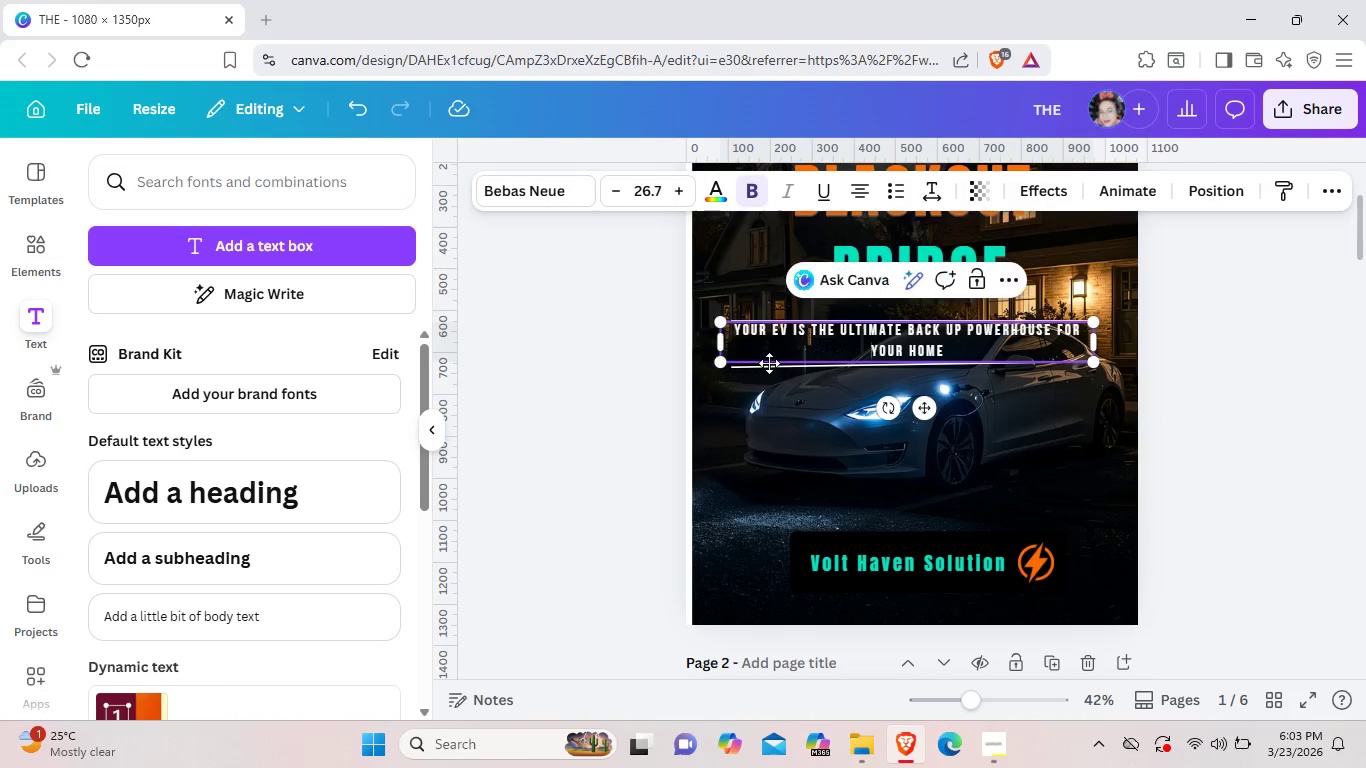 
left_click([839, 362])
 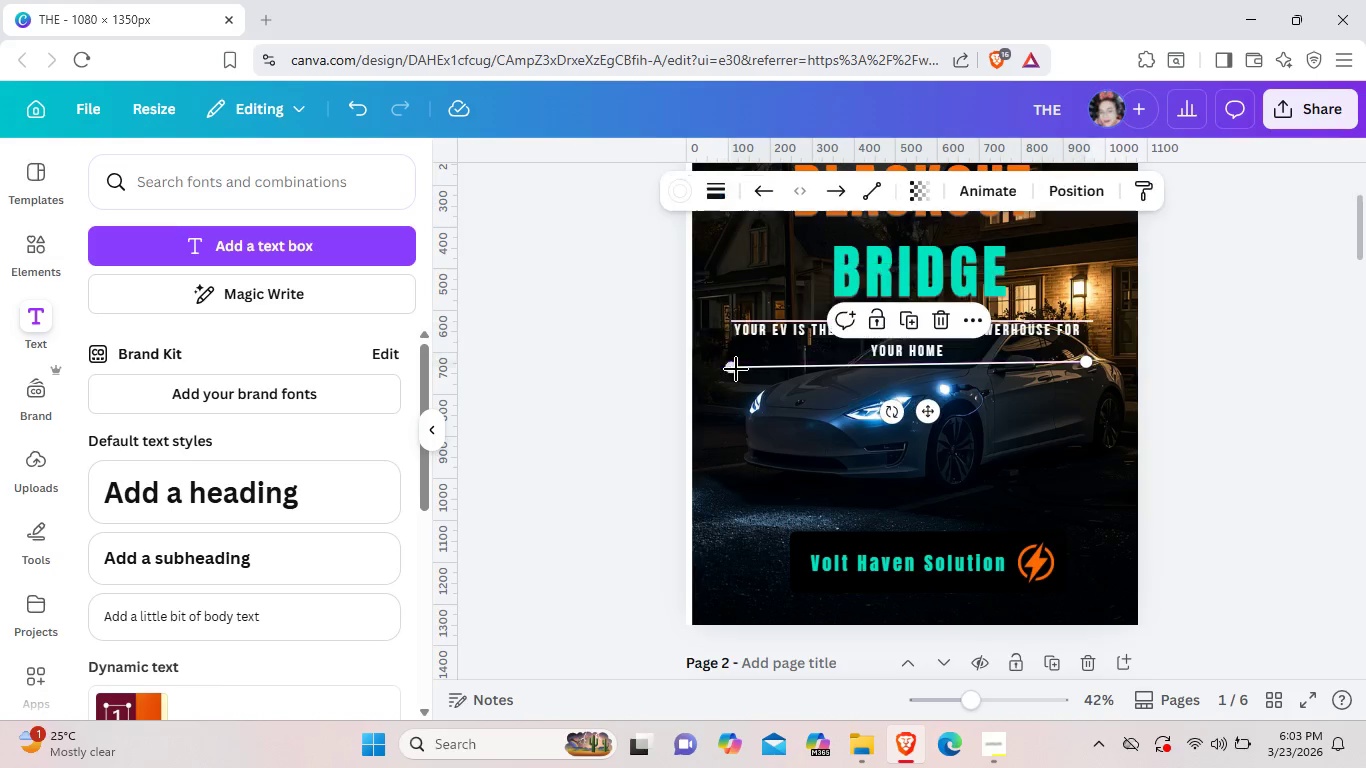 
double_click([736, 369])
 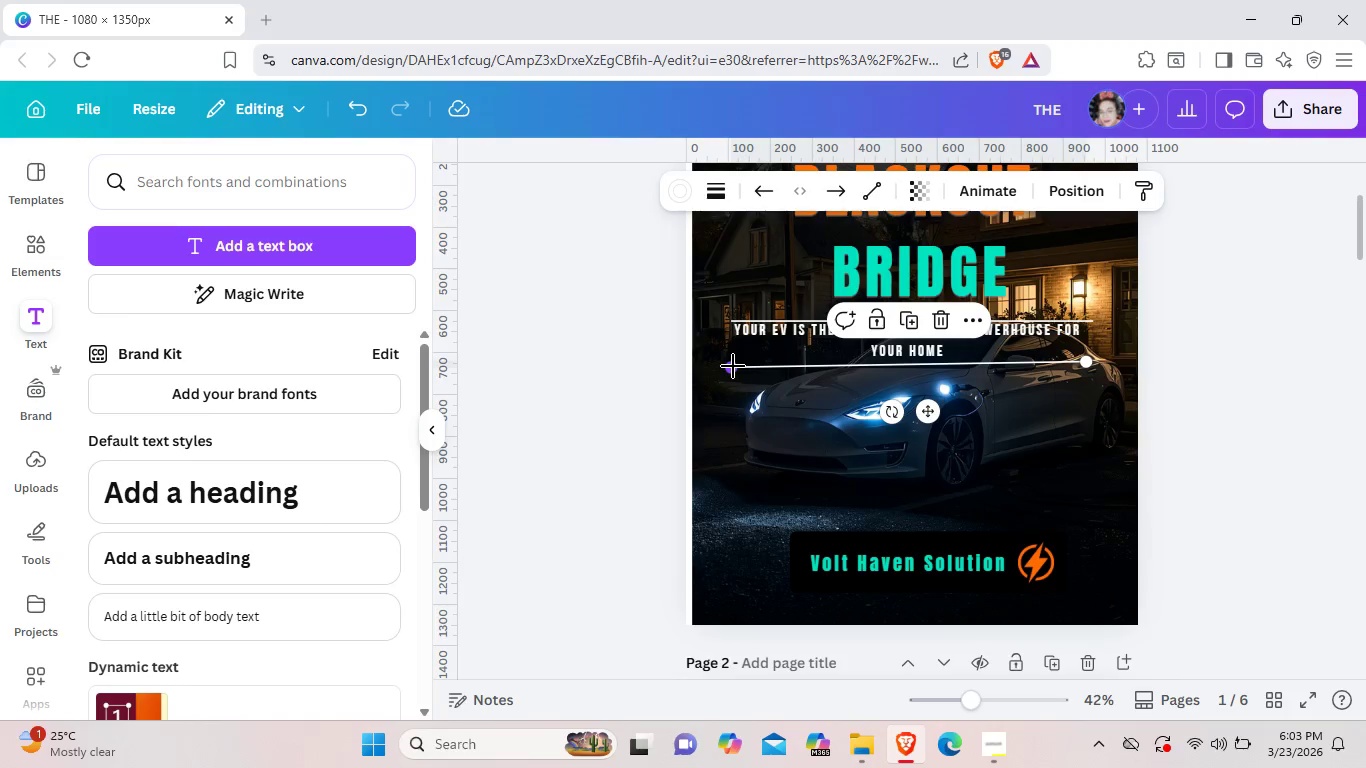 
left_click_drag(start_coordinate=[733, 366], to_coordinate=[733, 360])
 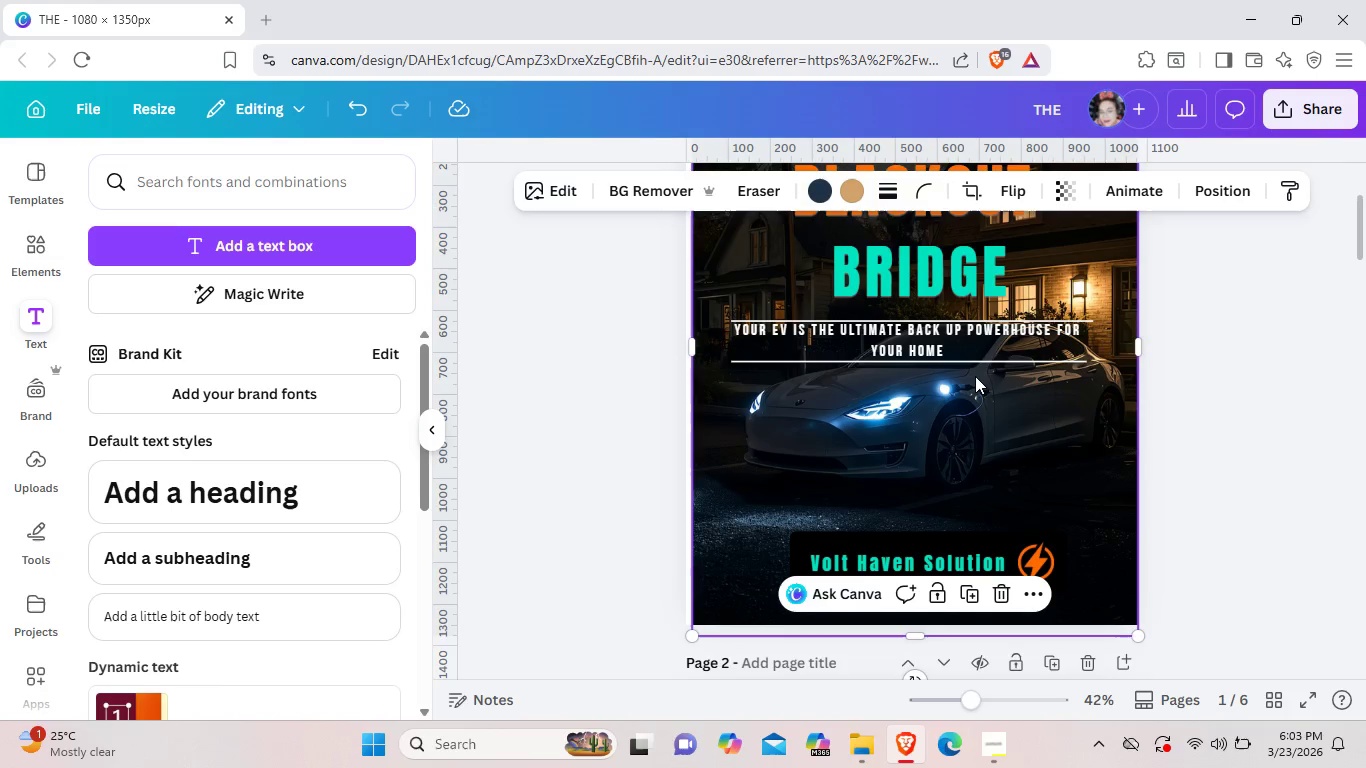 
left_click([1019, 411])
 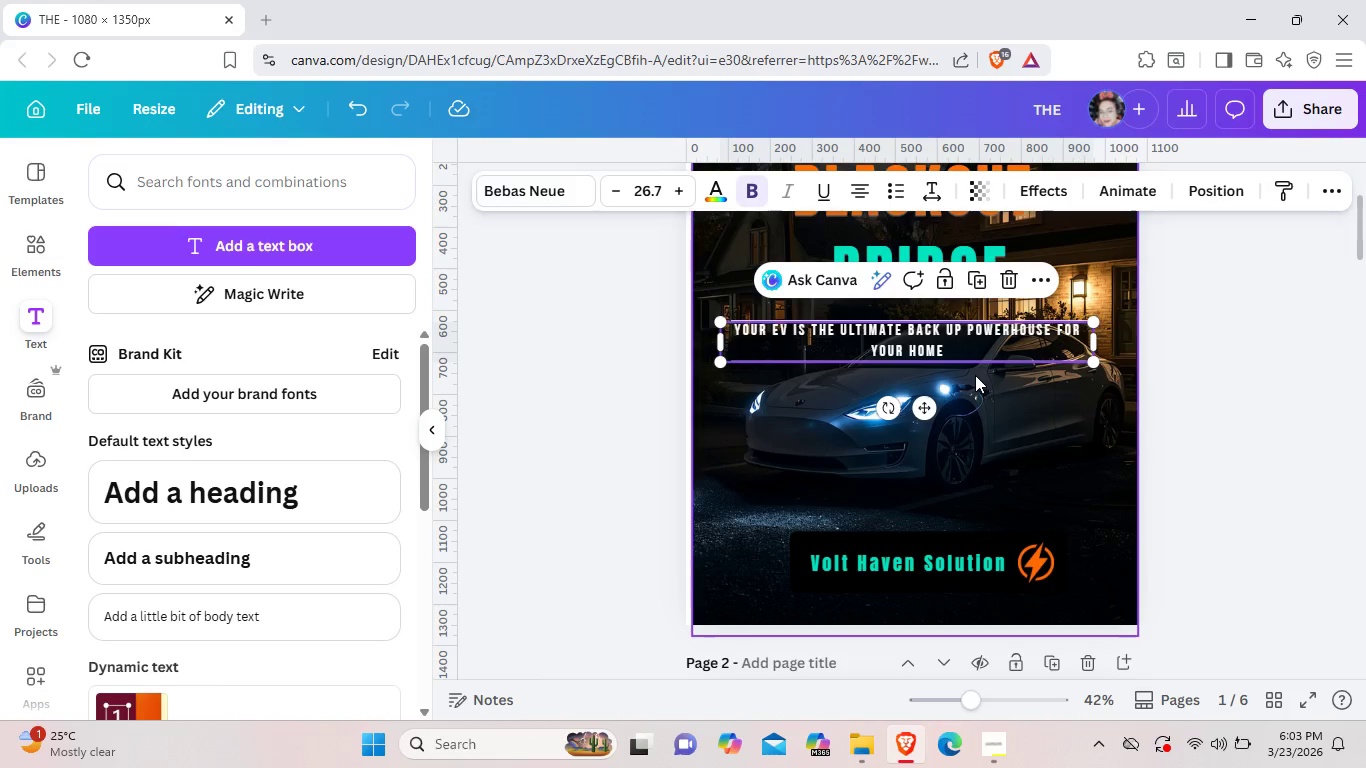 
left_click_drag(start_coordinate=[975, 362], to_coordinate=[975, 375])
 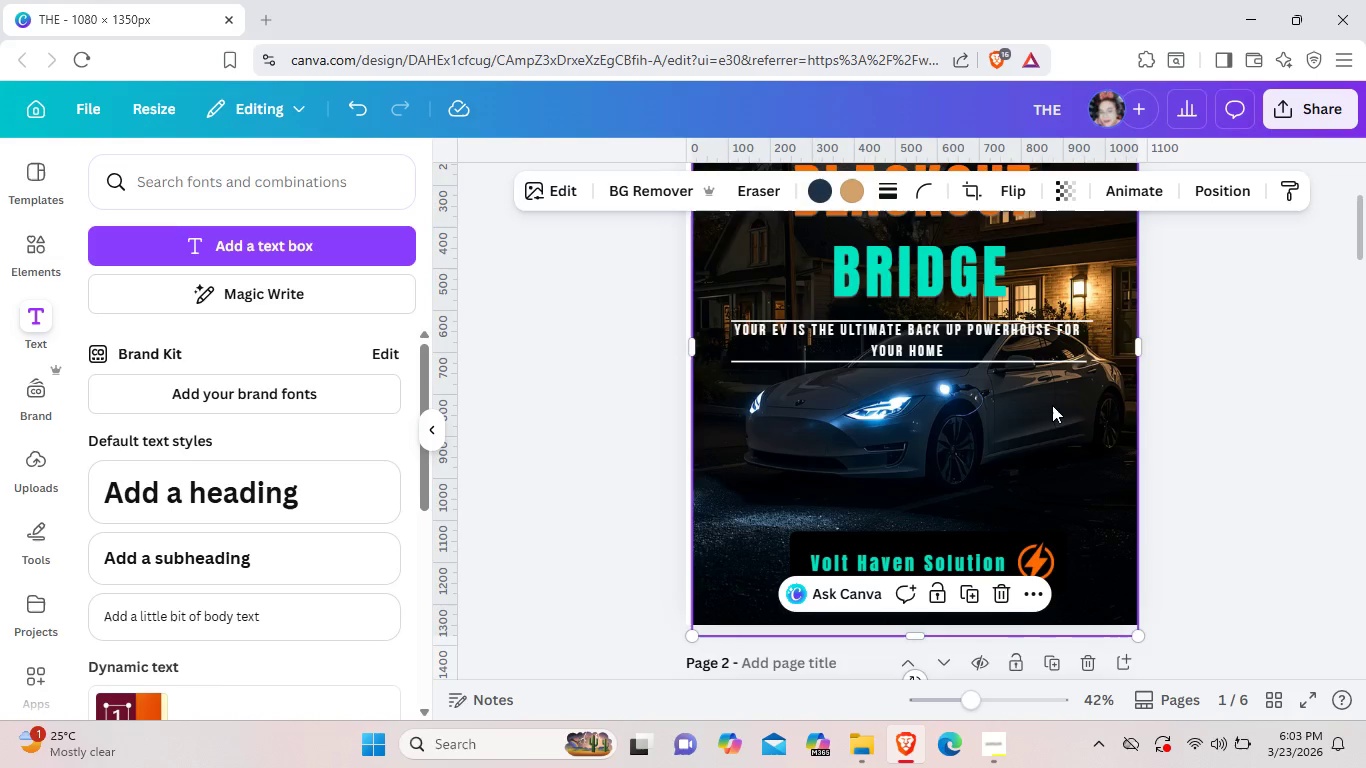 
left_click([1030, 407])
 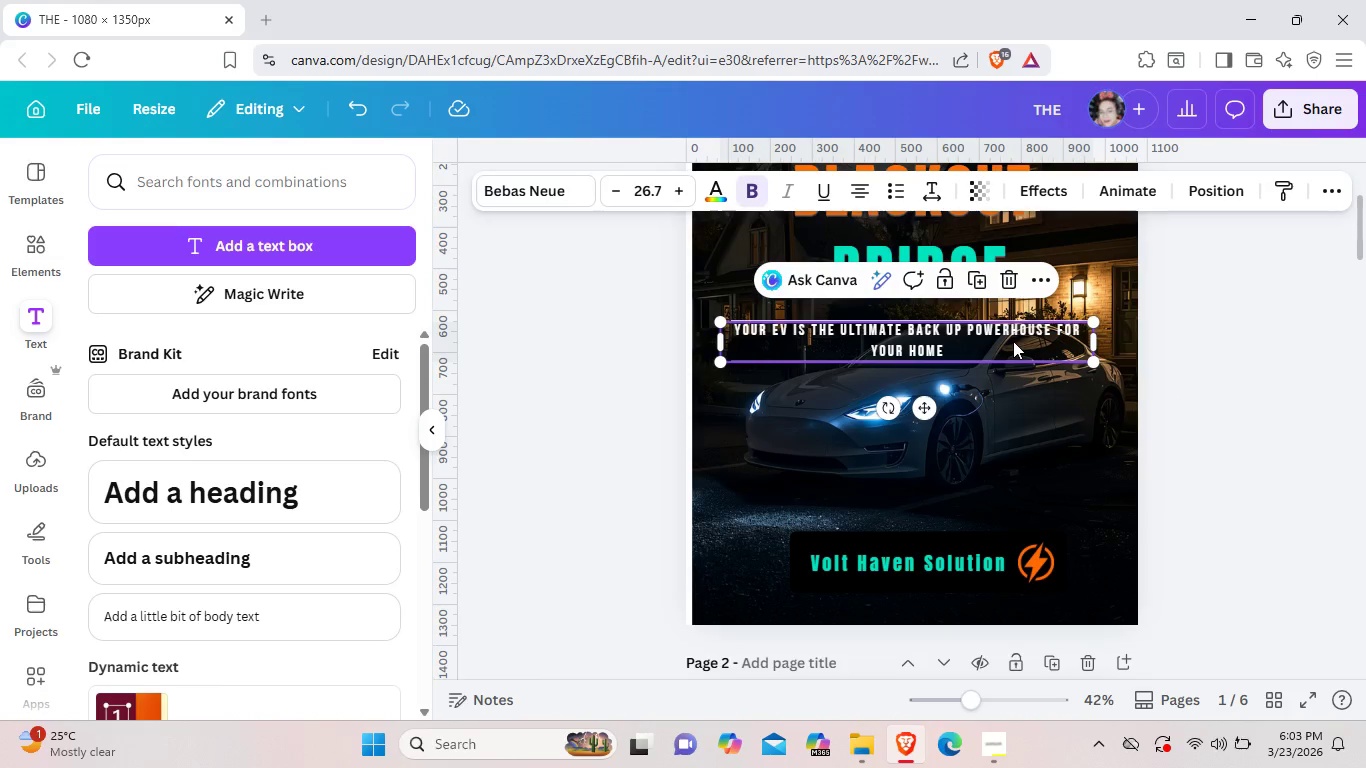 
left_click([1013, 341])
 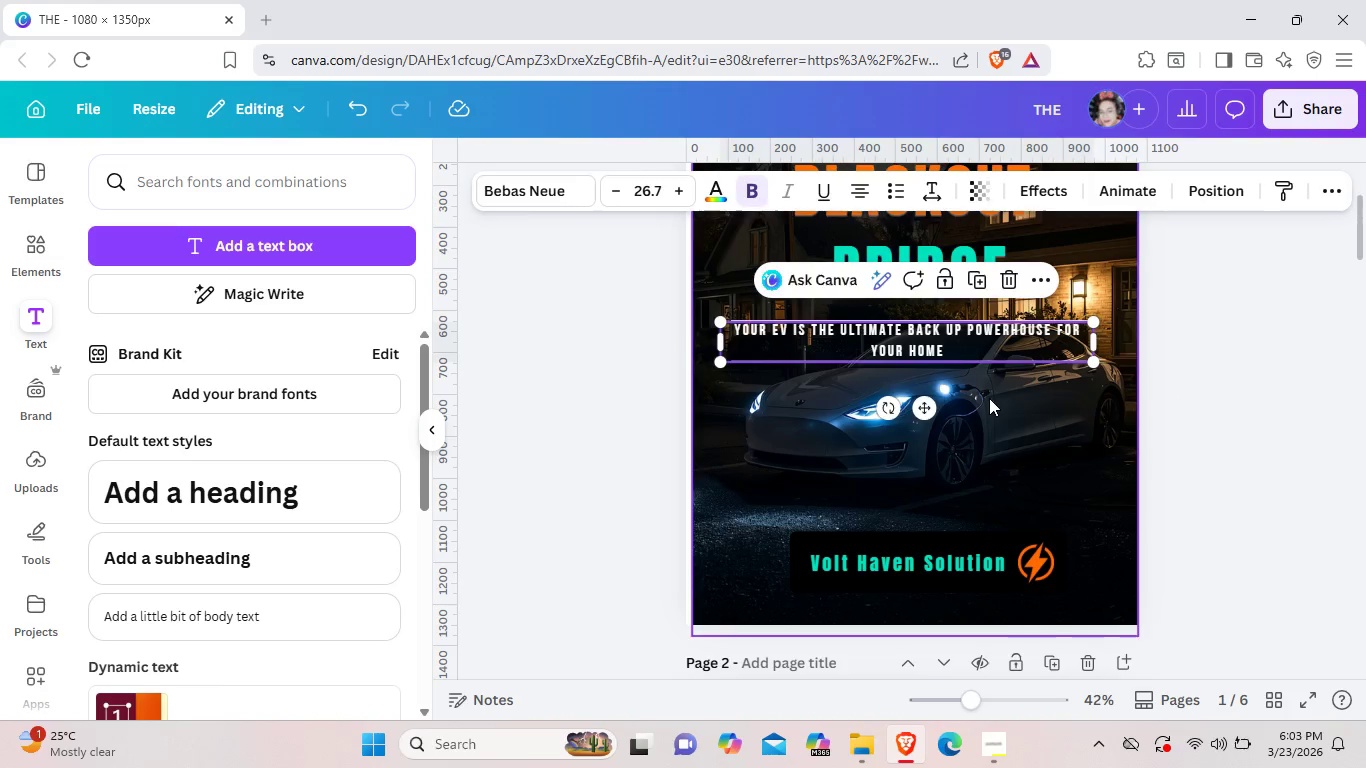 
left_click([989, 398])
 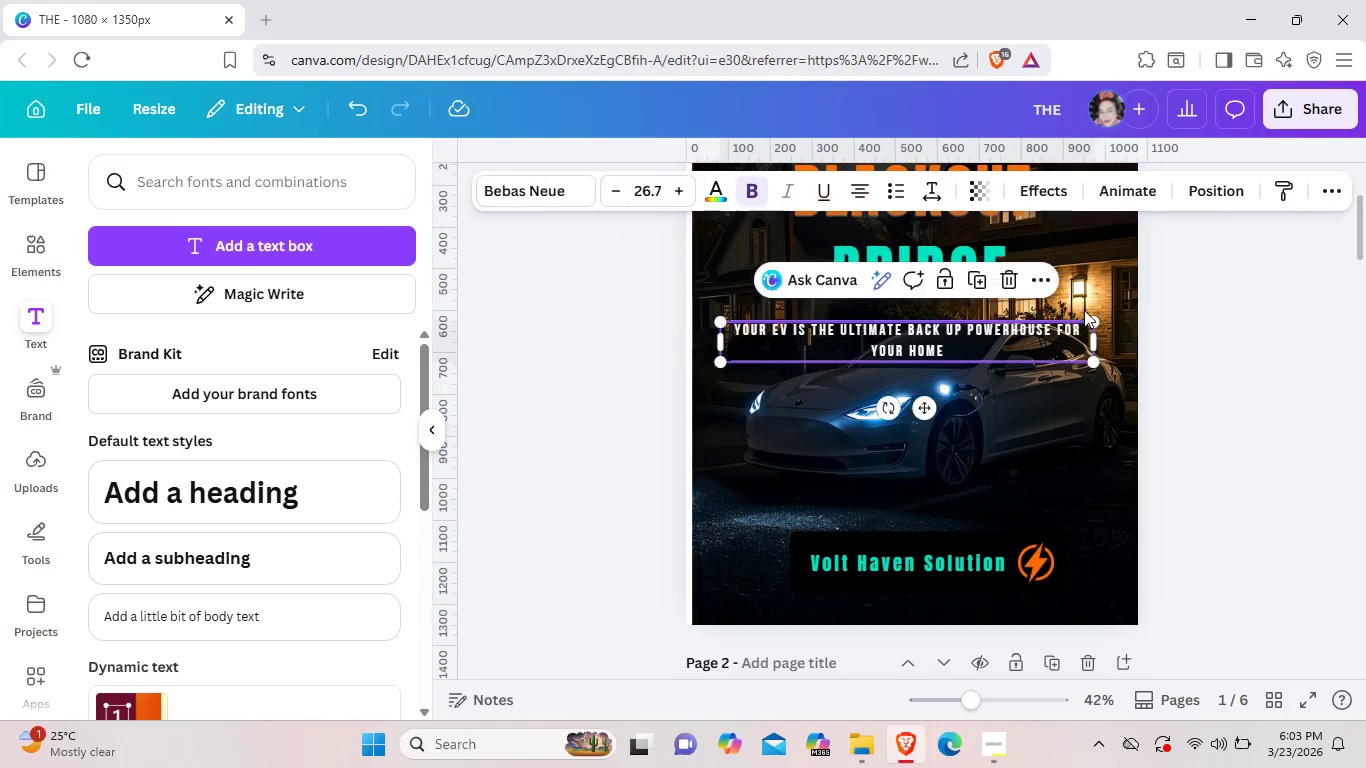 
left_click_drag(start_coordinate=[1079, 319], to_coordinate=[1070, 428])
 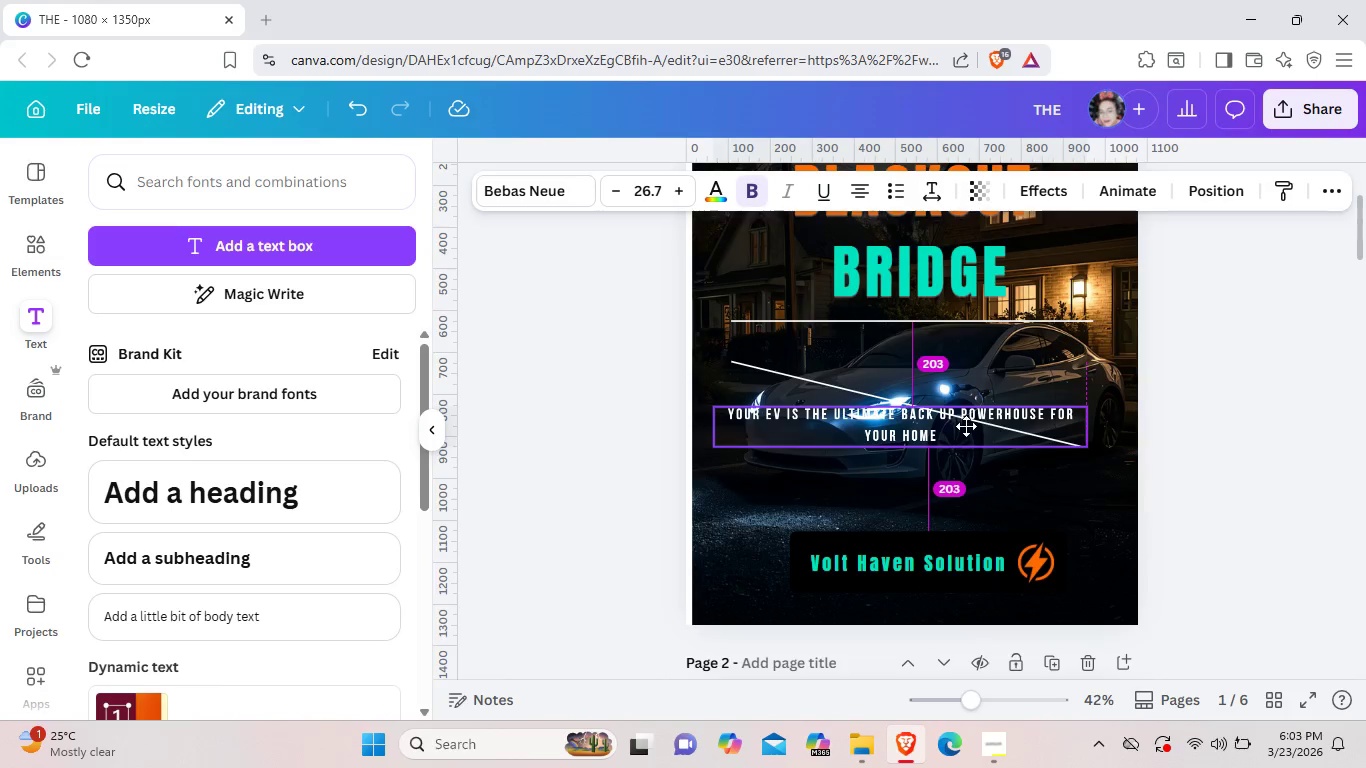 
left_click_drag(start_coordinate=[974, 341], to_coordinate=[966, 426])
 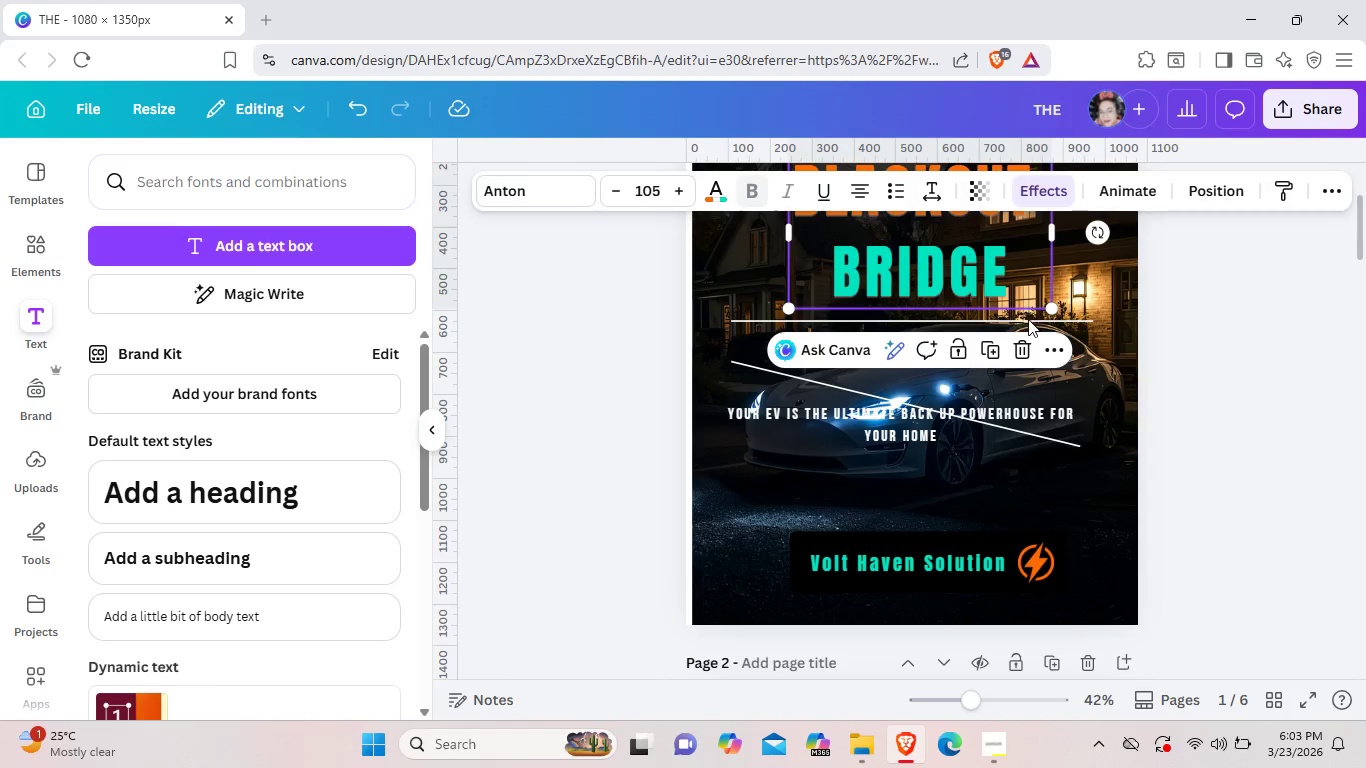 
left_click([997, 317])
 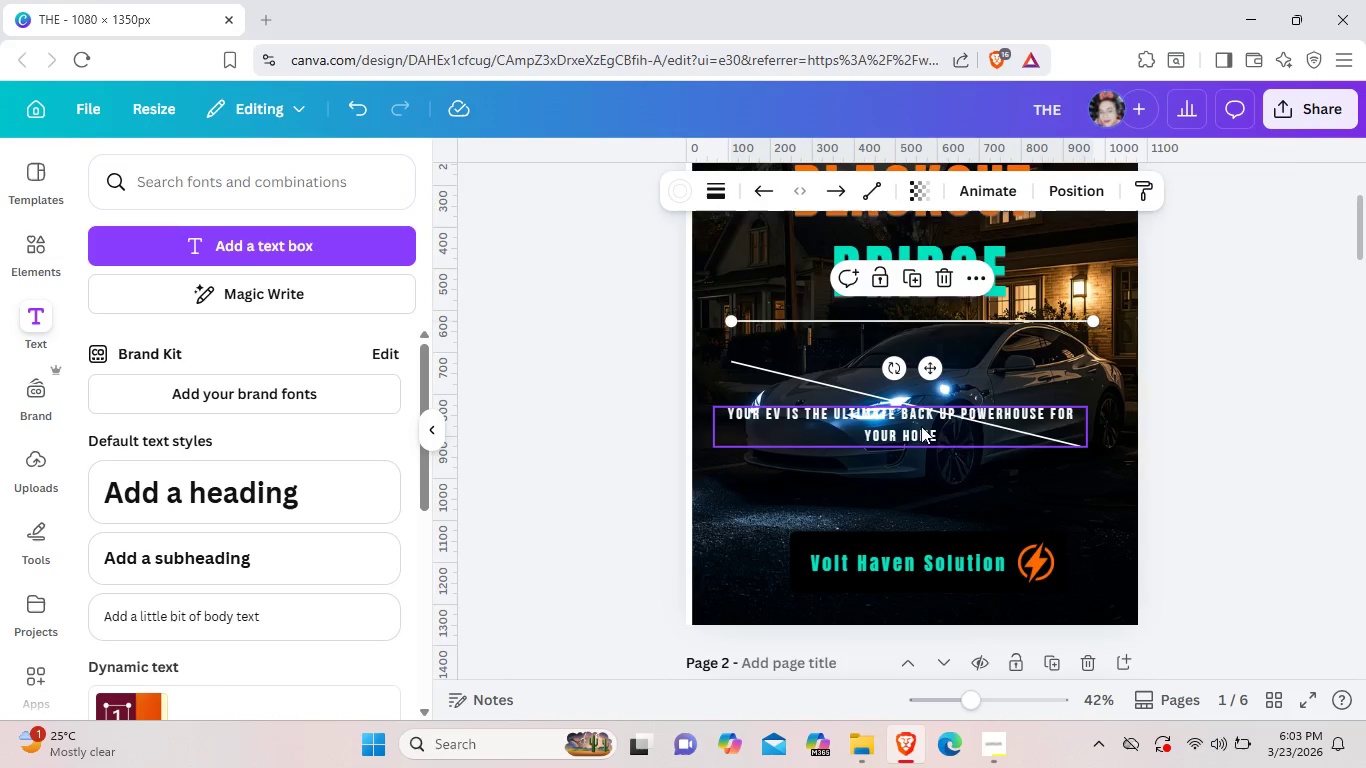 
left_click([1038, 321])
 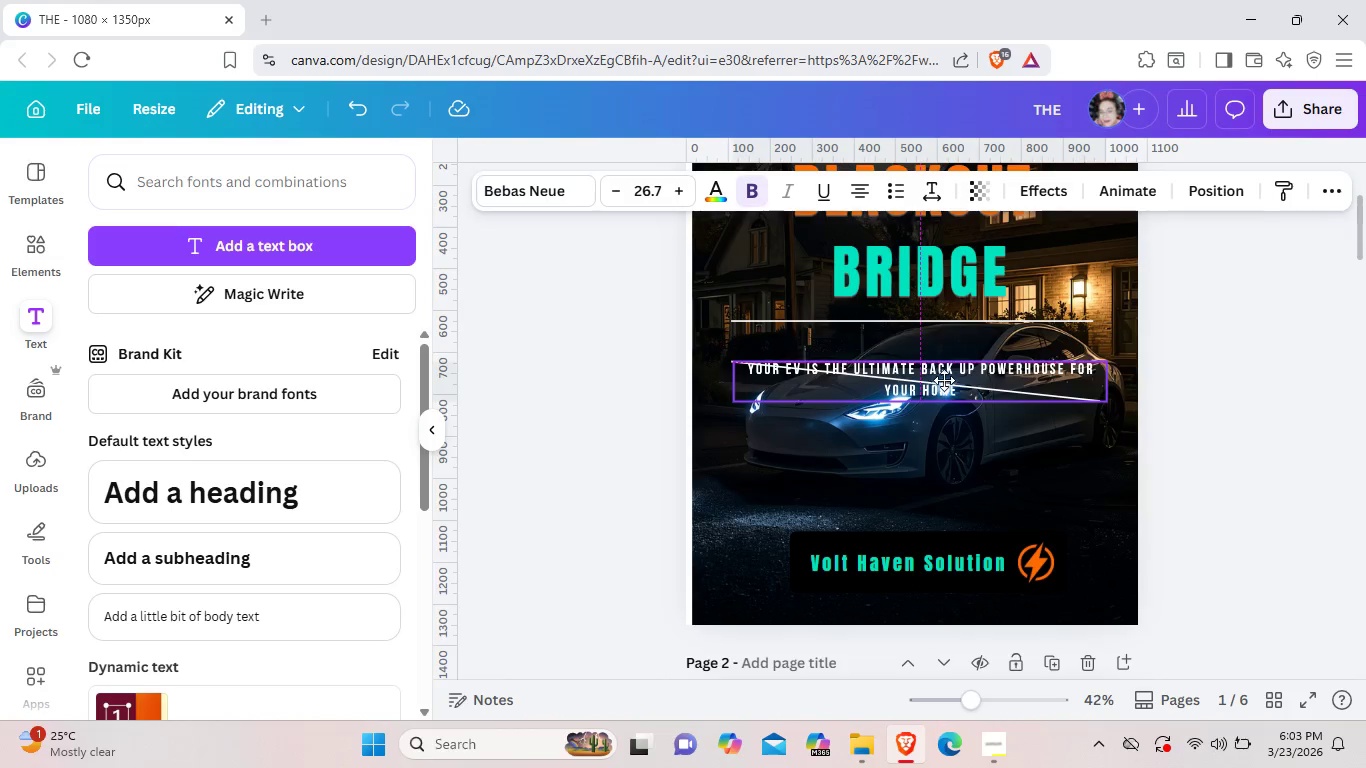 
left_click_drag(start_coordinate=[919, 429], to_coordinate=[921, 482])
 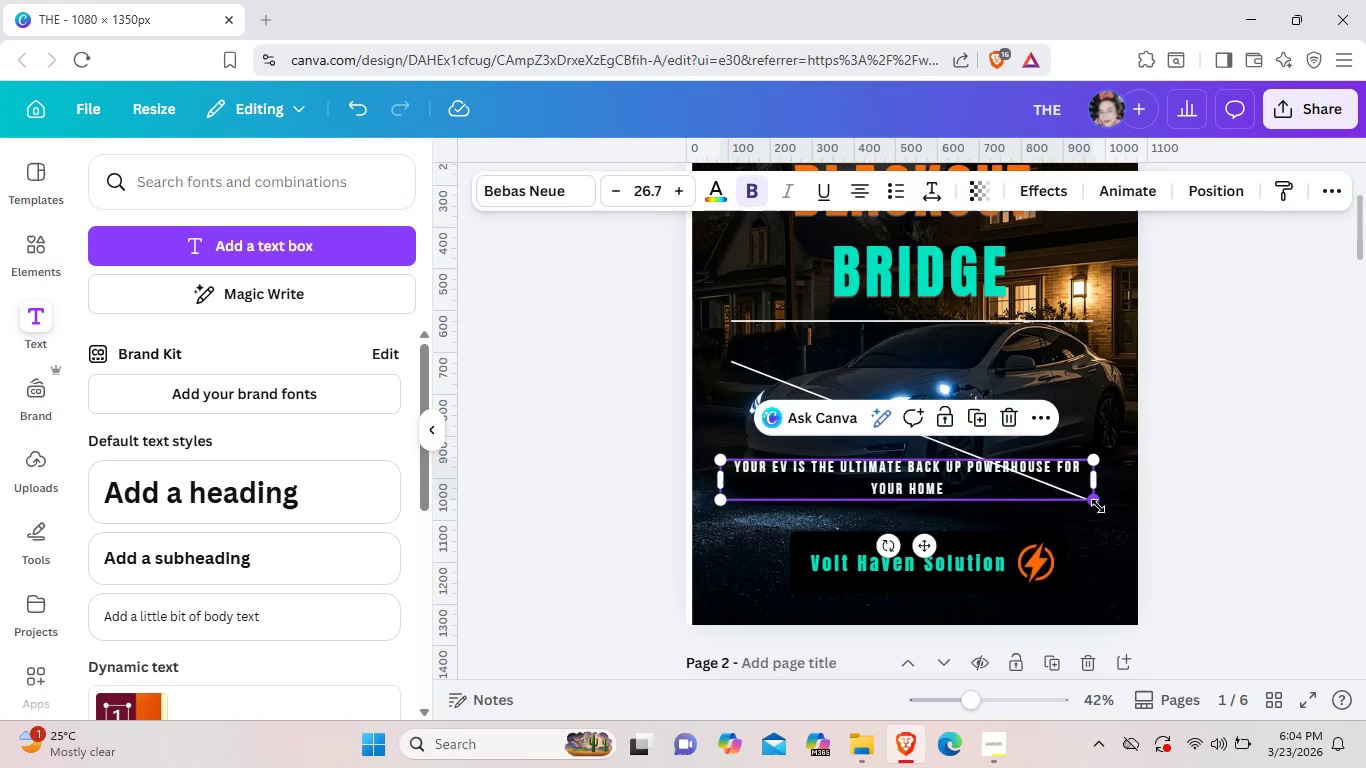 
hold_key(key=ControlLeft, duration=1.5)
 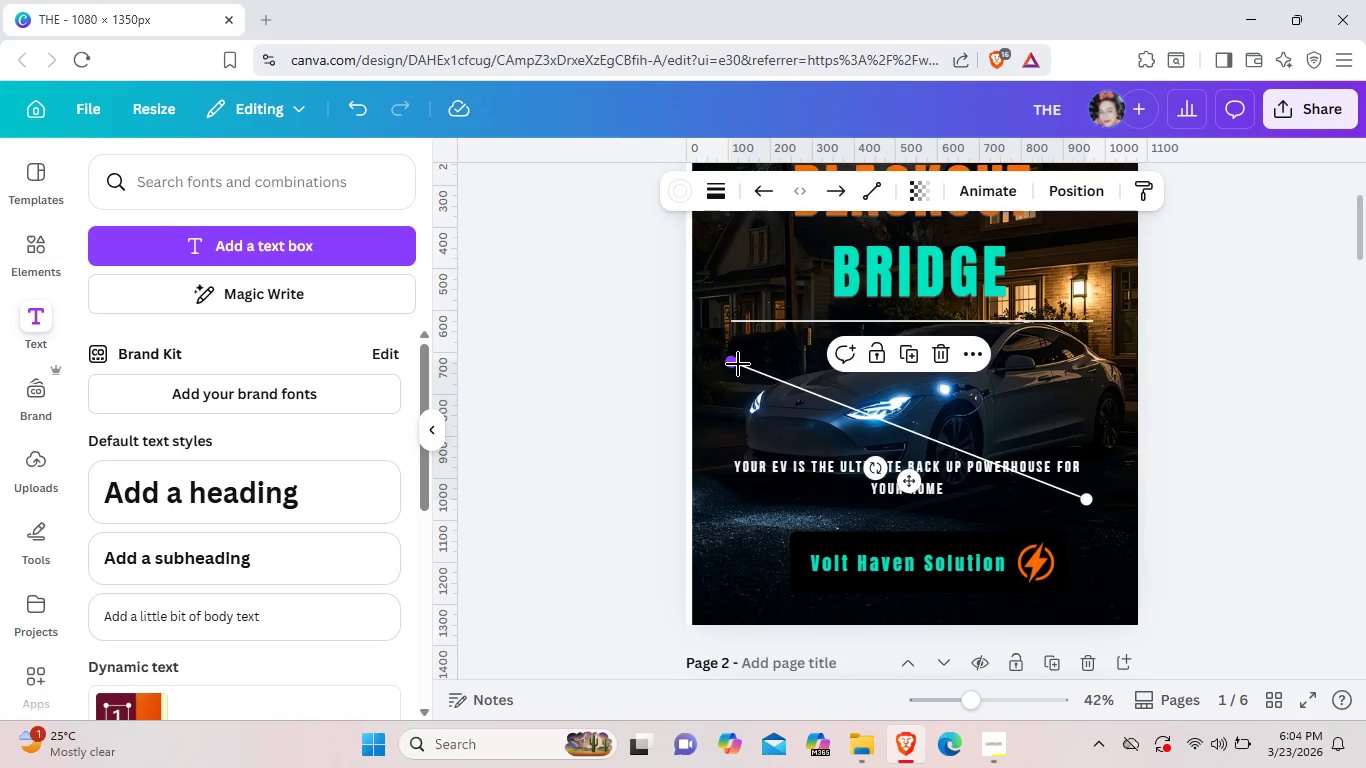 
hold_key(key=ControlLeft, duration=1.52)
left_click([759, 373])
 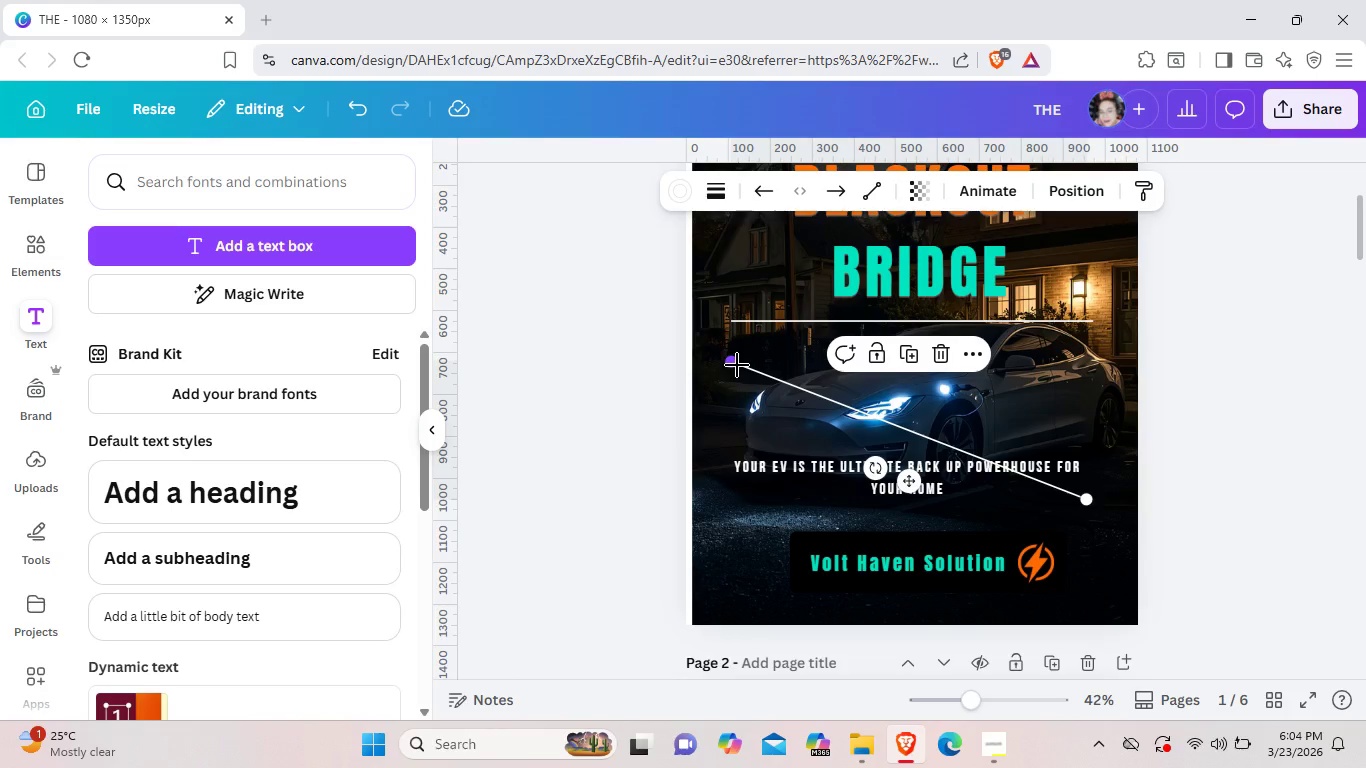 
left_click_drag(start_coordinate=[738, 364], to_coordinate=[736, 372])
 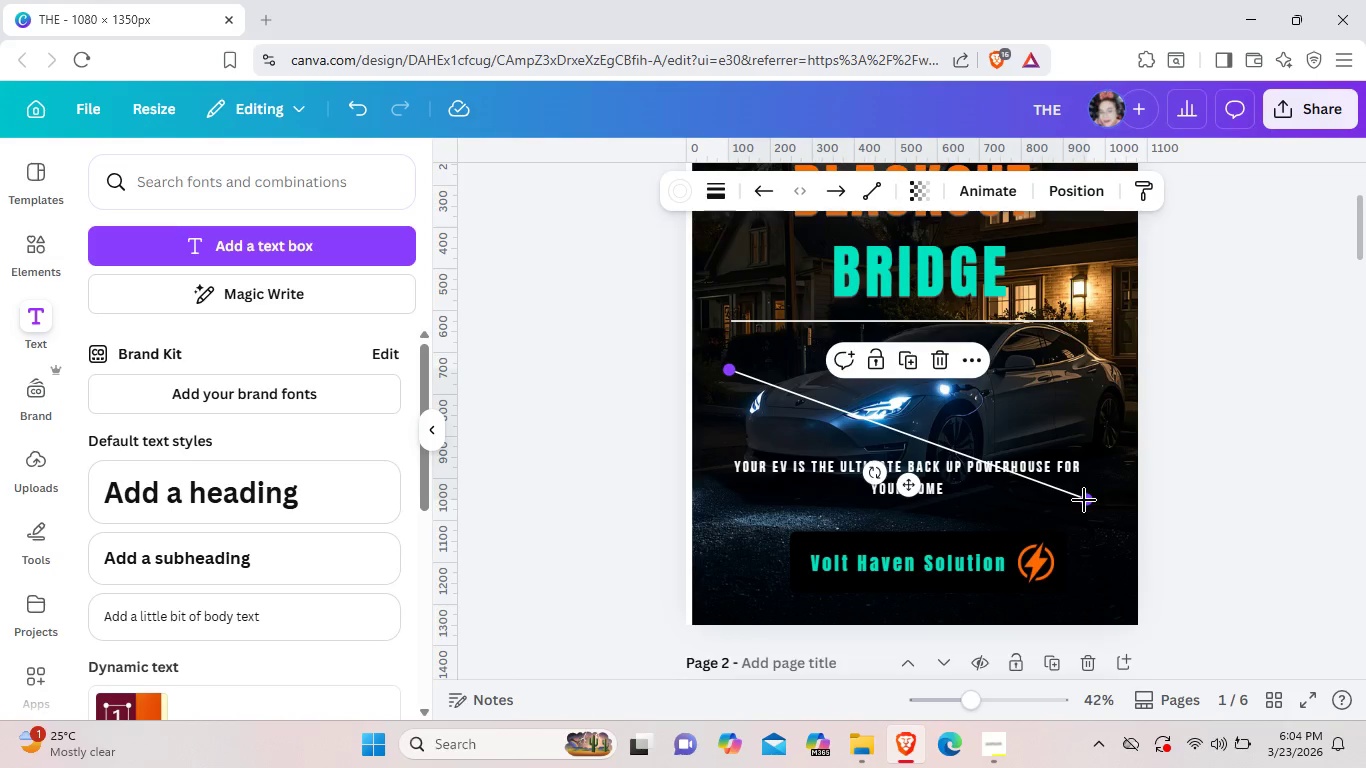 
hold_key(key=ControlLeft, duration=1.51)
left_click([1084, 500])
 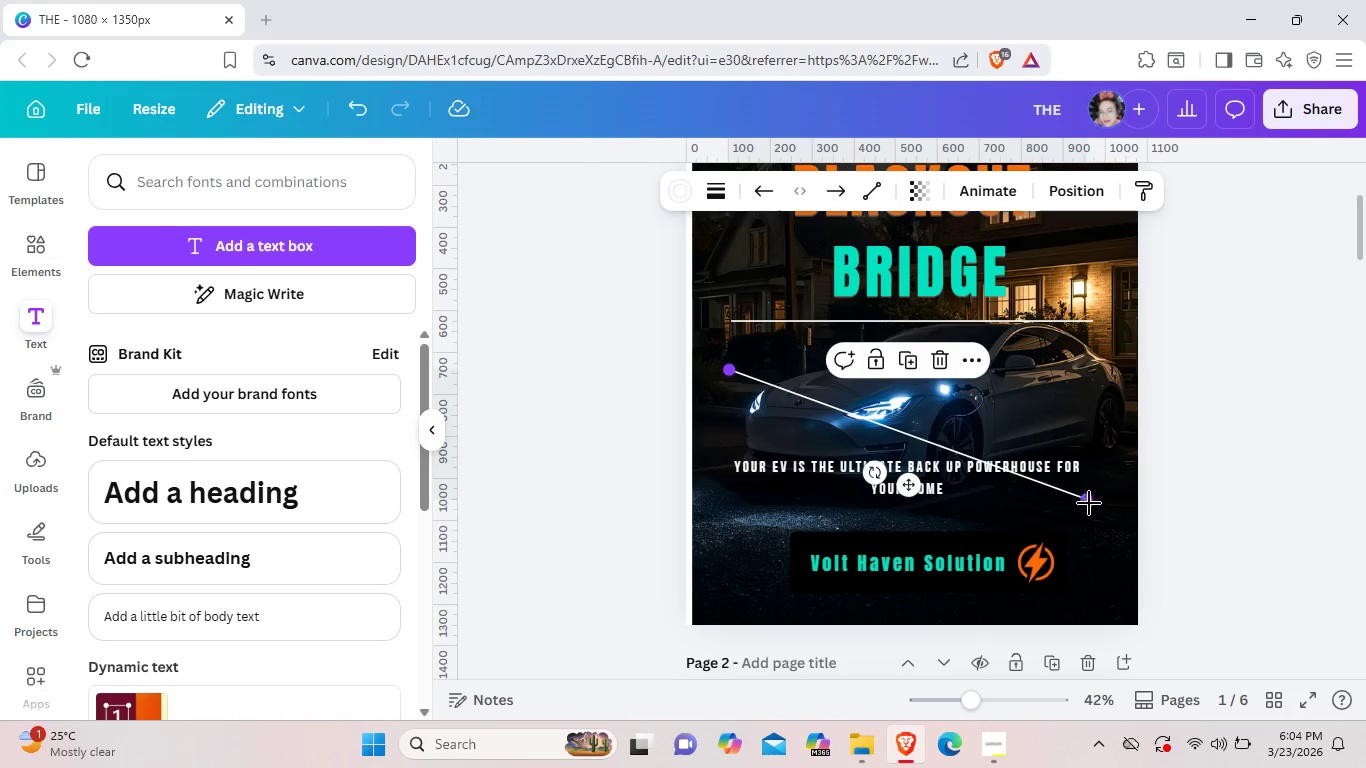 
hold_key(key=ControlLeft, duration=1.52)
left_click_drag(start_coordinate=[1086, 503], to_coordinate=[1115, 366])
 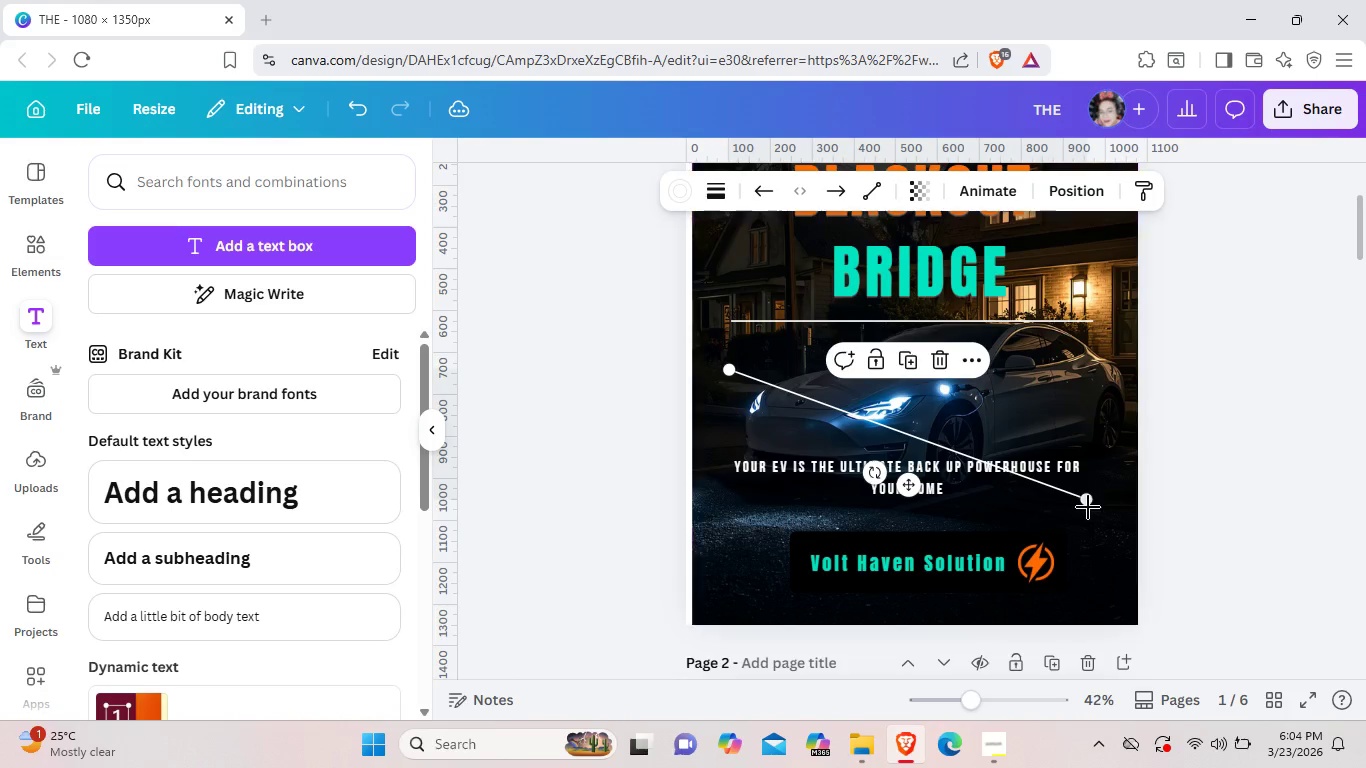 
key(Control+ControlLeft)
 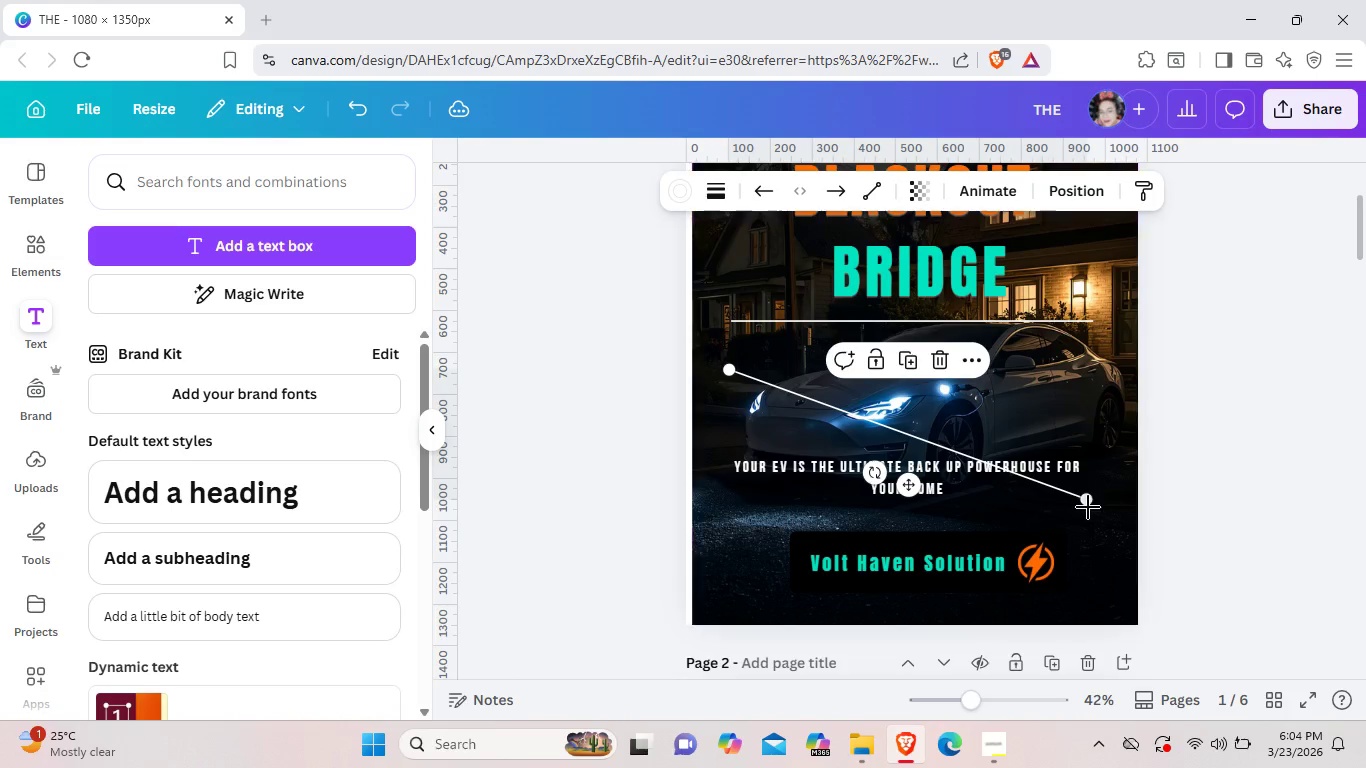 
key(Control+ControlLeft)
 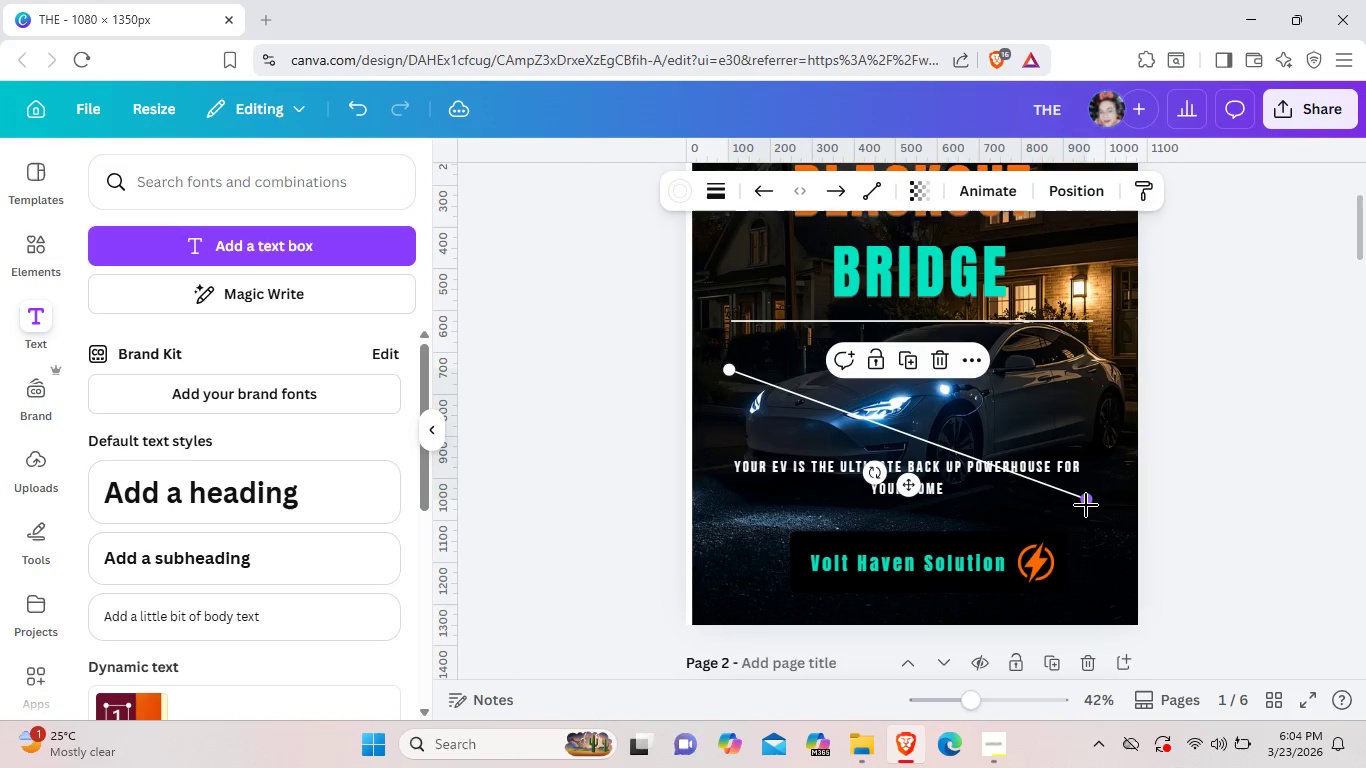 
key(Control+ControlLeft)
 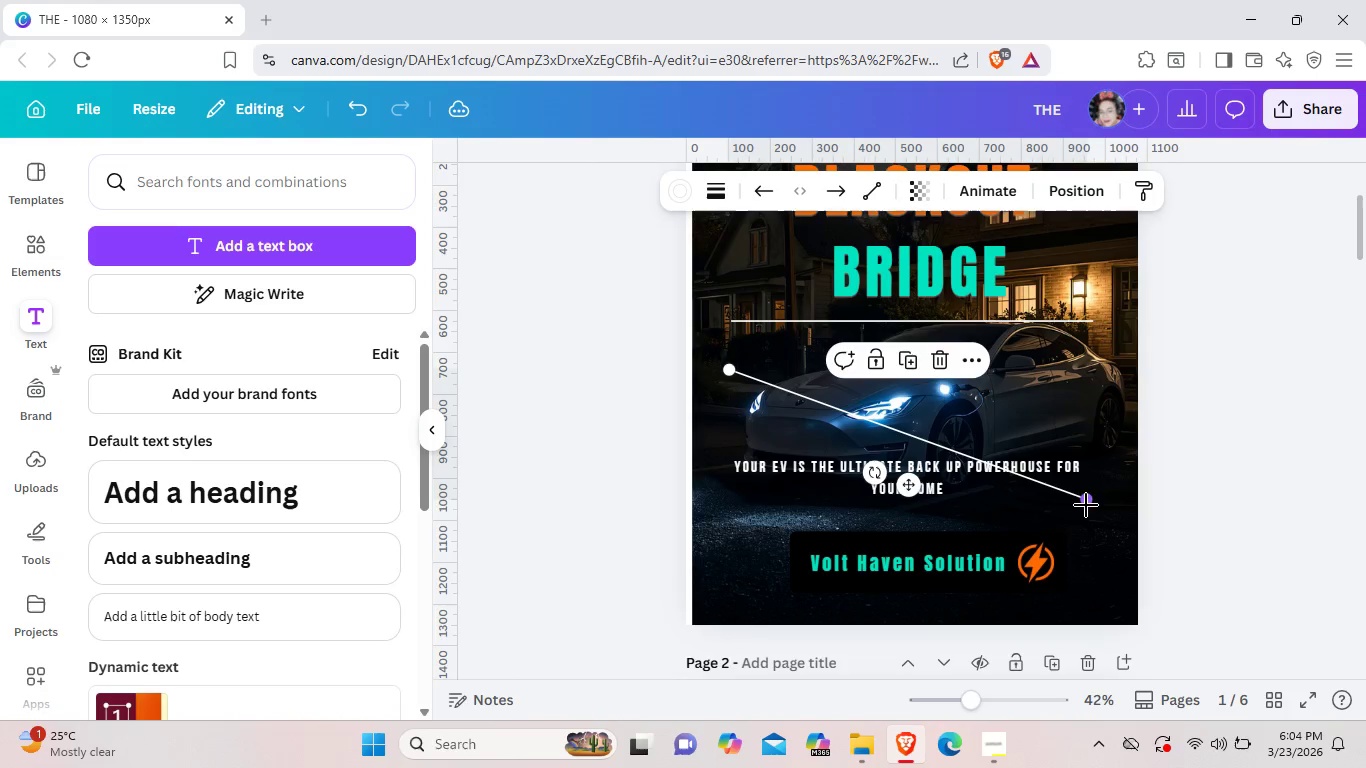 
key(Control+ControlLeft)
 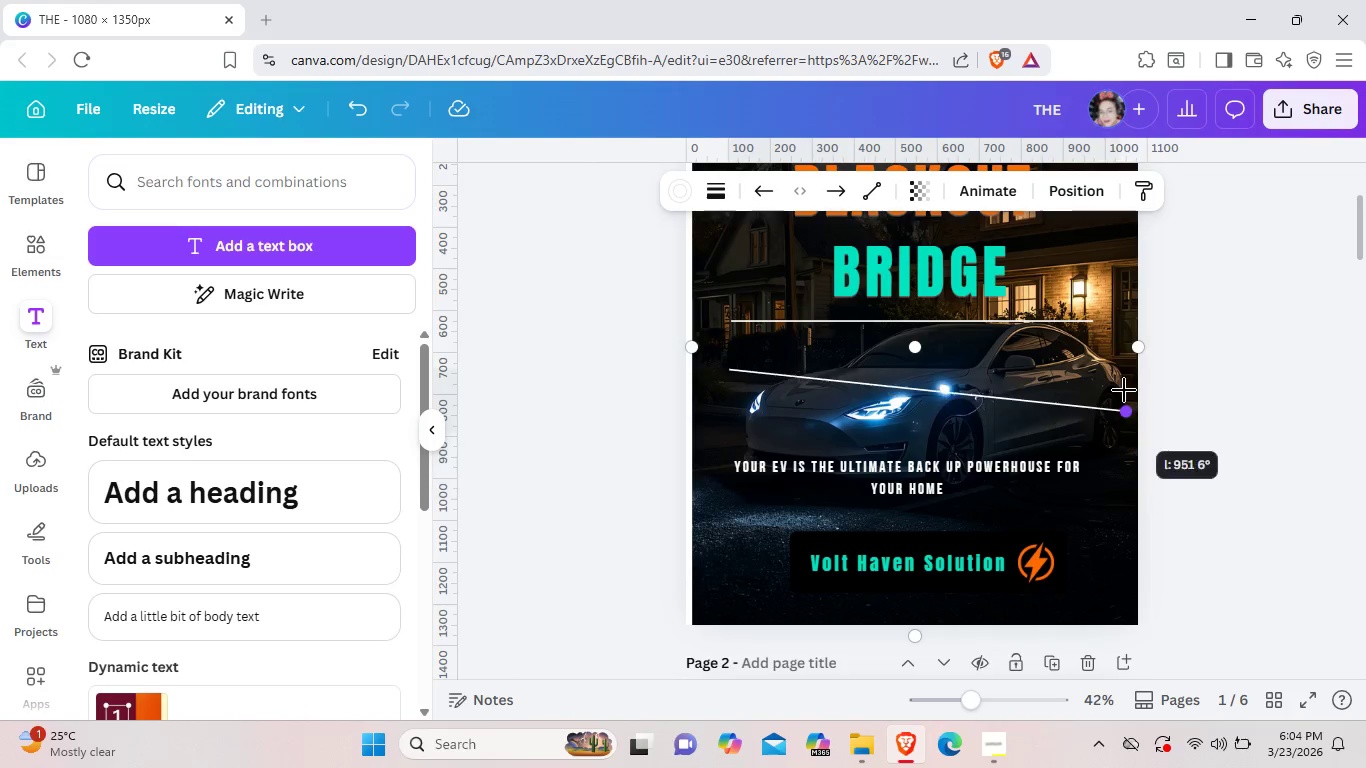 
left_click_drag(start_coordinate=[1085, 503], to_coordinate=[1084, 369])
 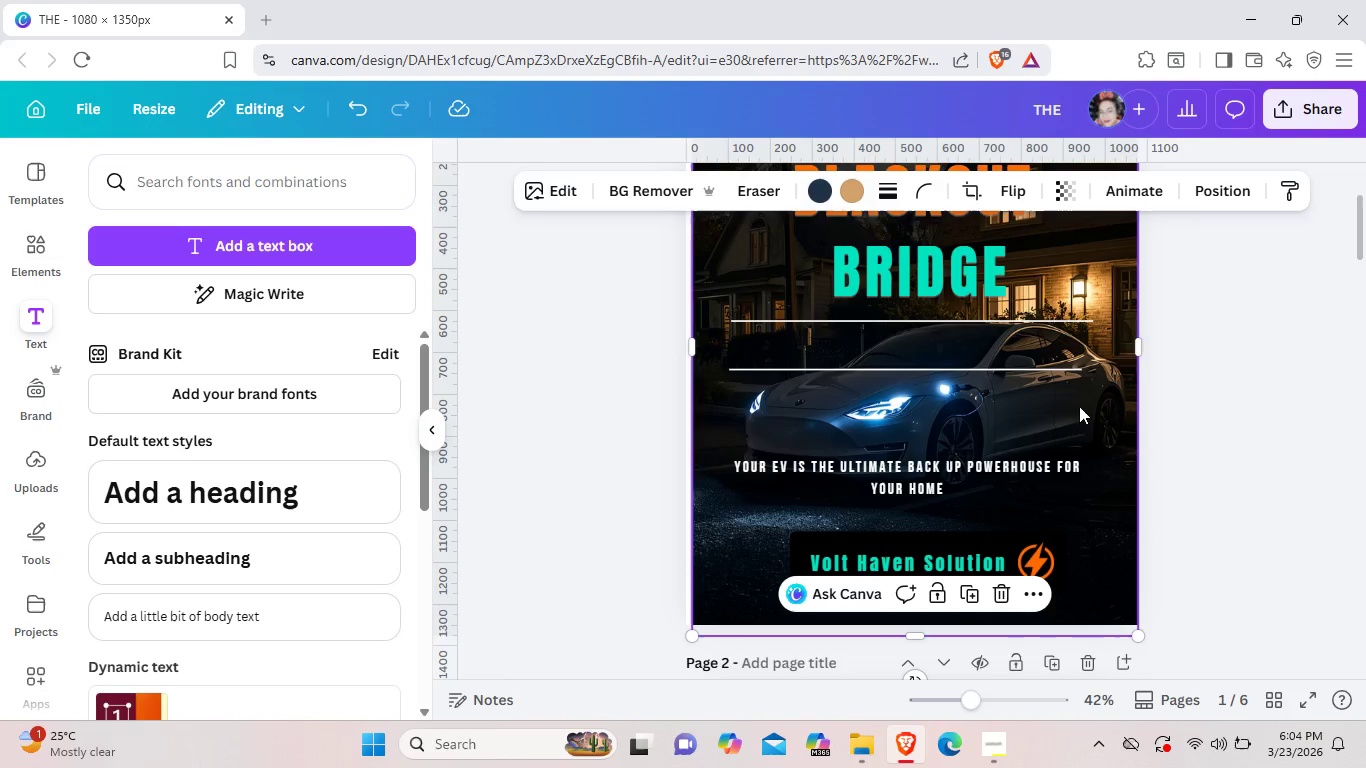 
left_click([1087, 417])
 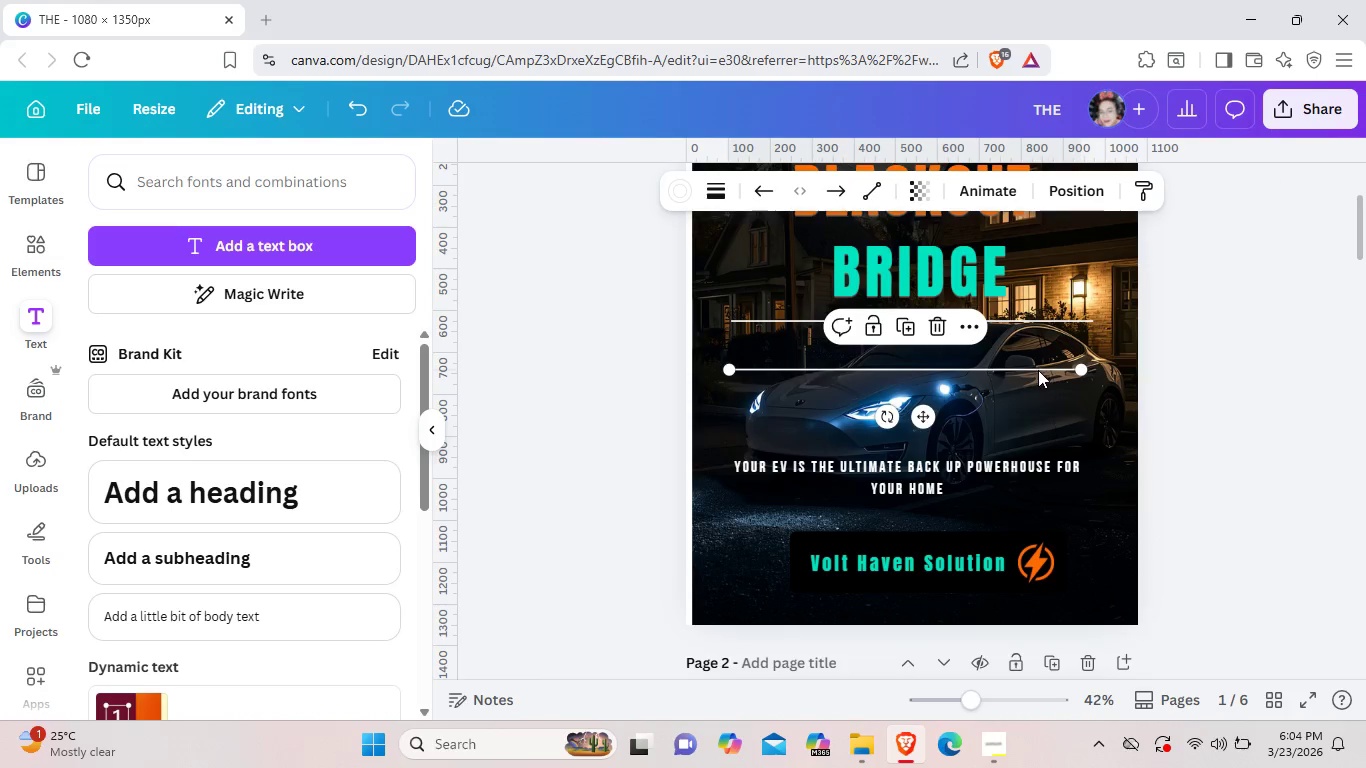 
left_click_drag(start_coordinate=[1038, 366], to_coordinate=[1041, 378])
 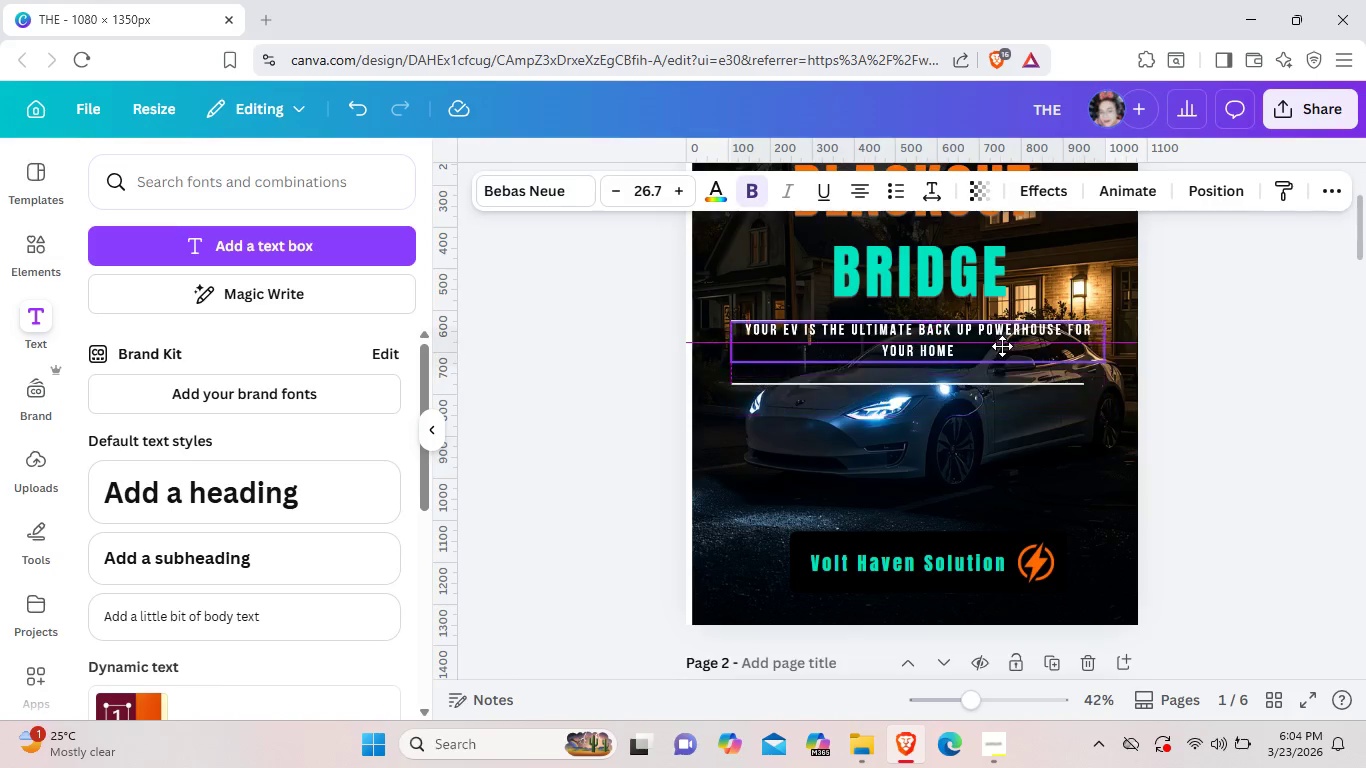 
left_click_drag(start_coordinate=[991, 482], to_coordinate=[1002, 357])
 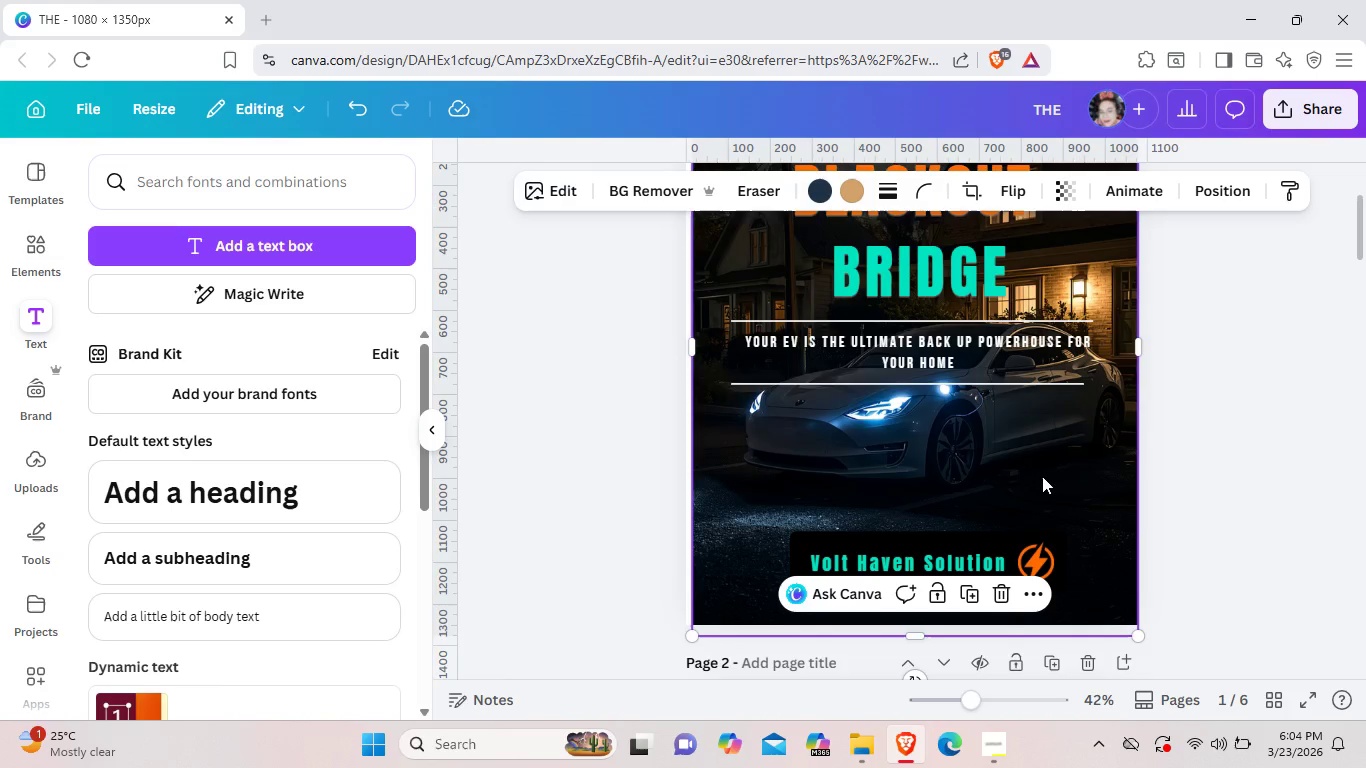 
left_click([1042, 476])
 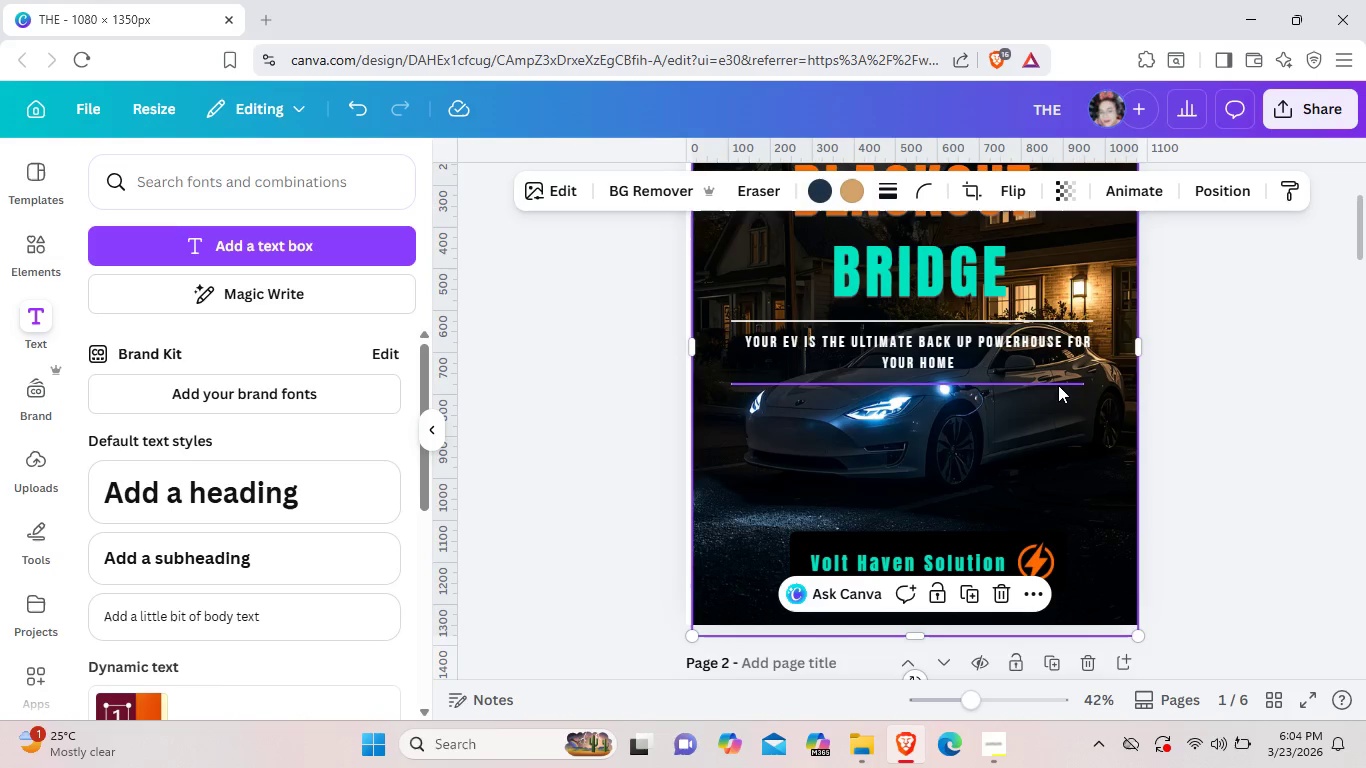 
left_click([1058, 384])
 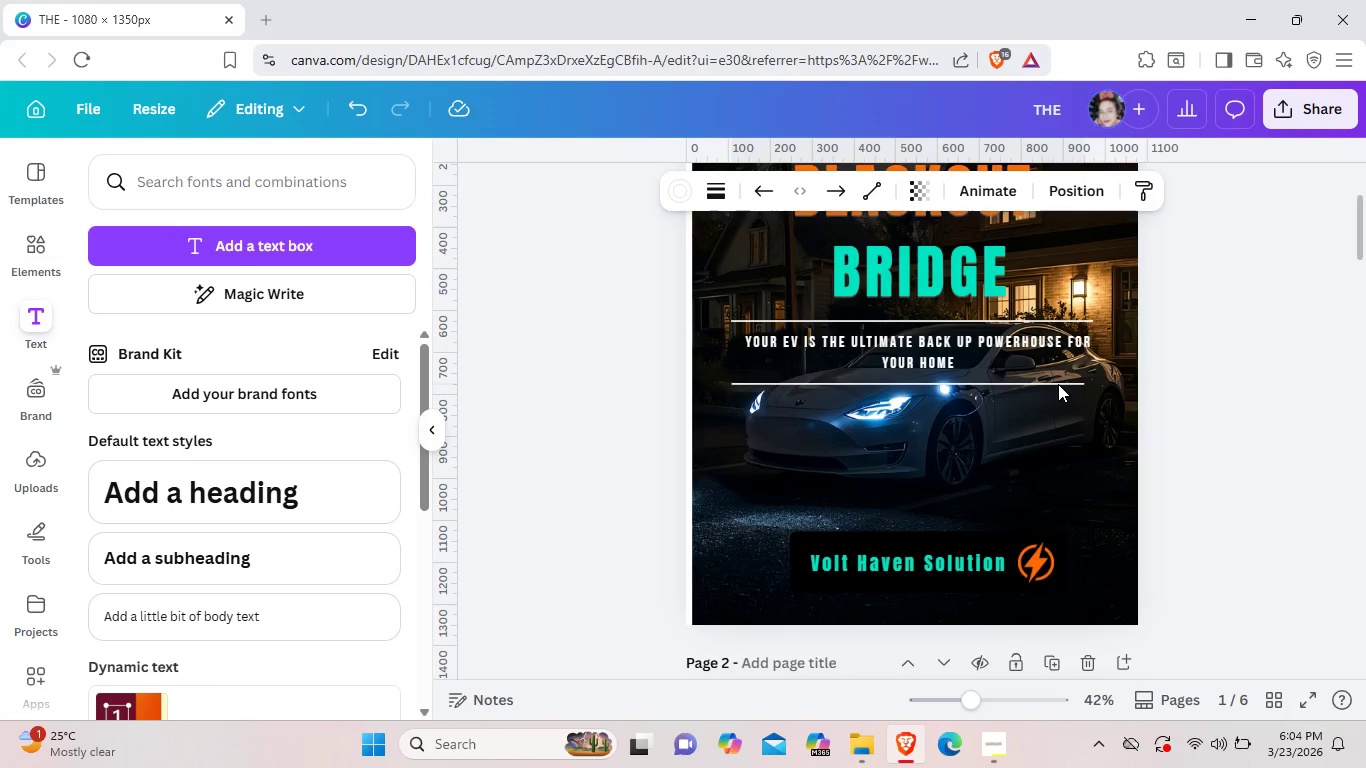 
key(ArrowRight)
 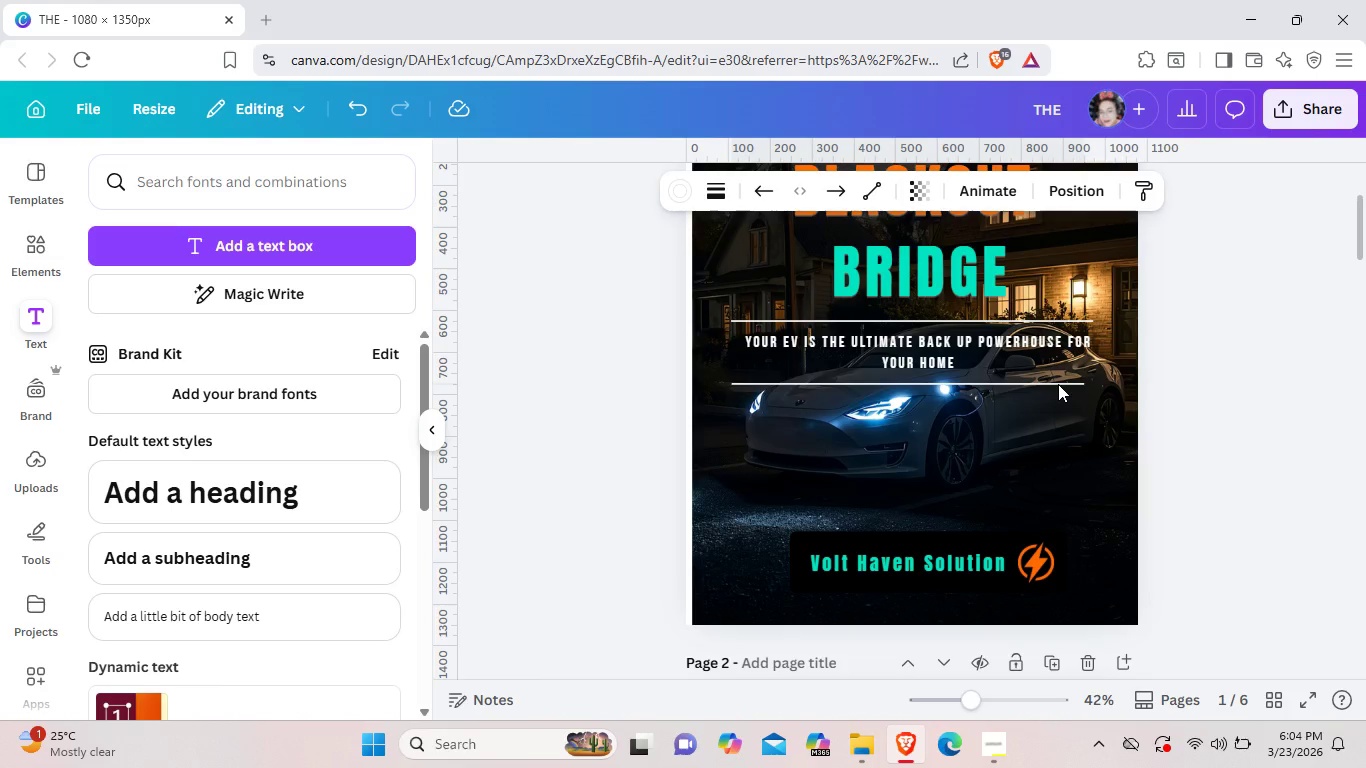 
key(ArrowRight)
 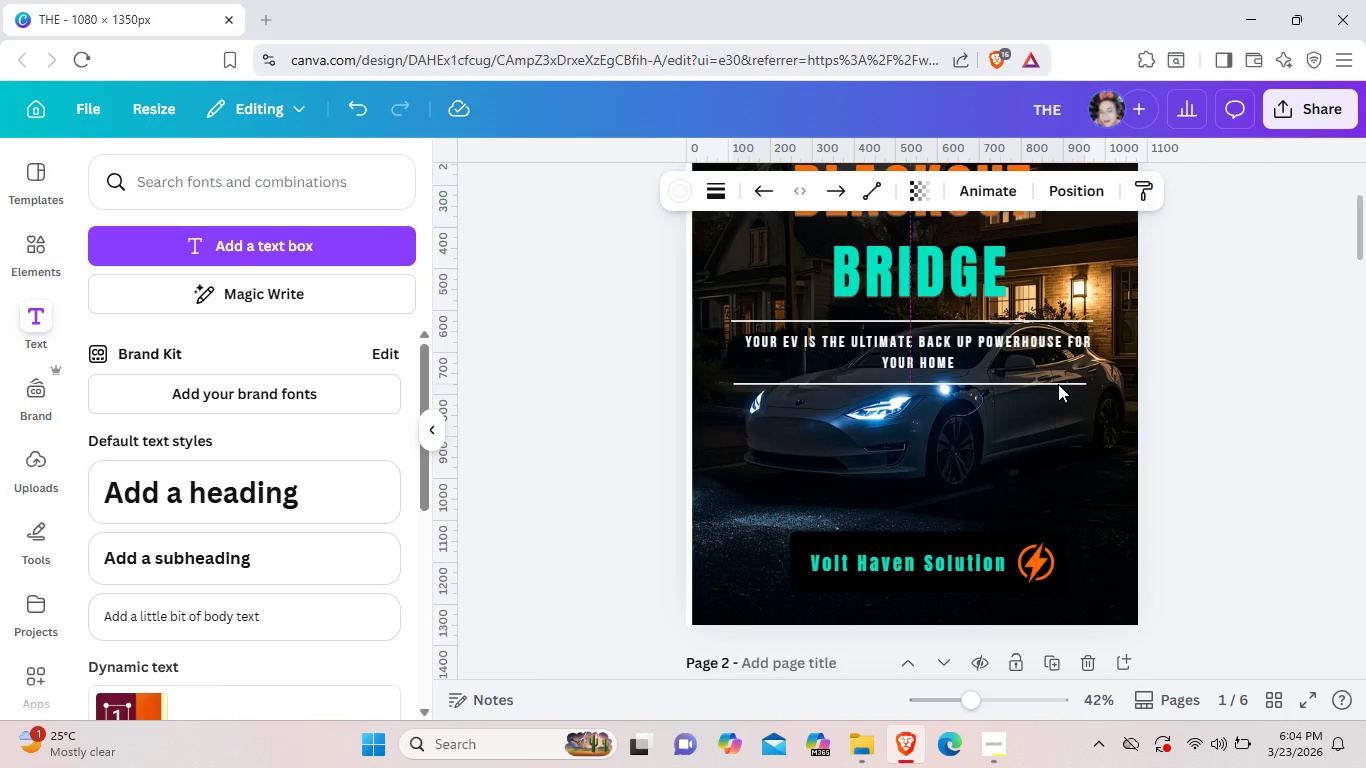 
key(ArrowRight)
 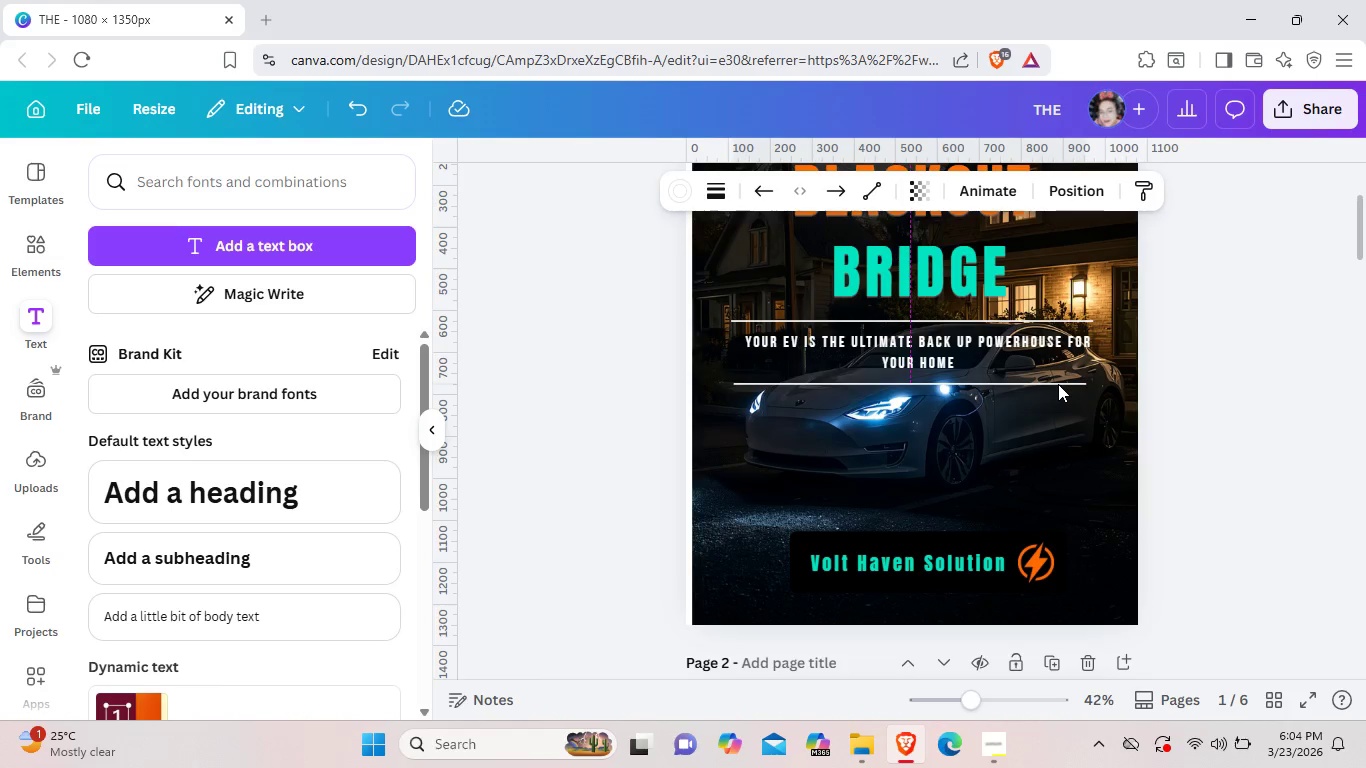 
key(ArrowRight)
 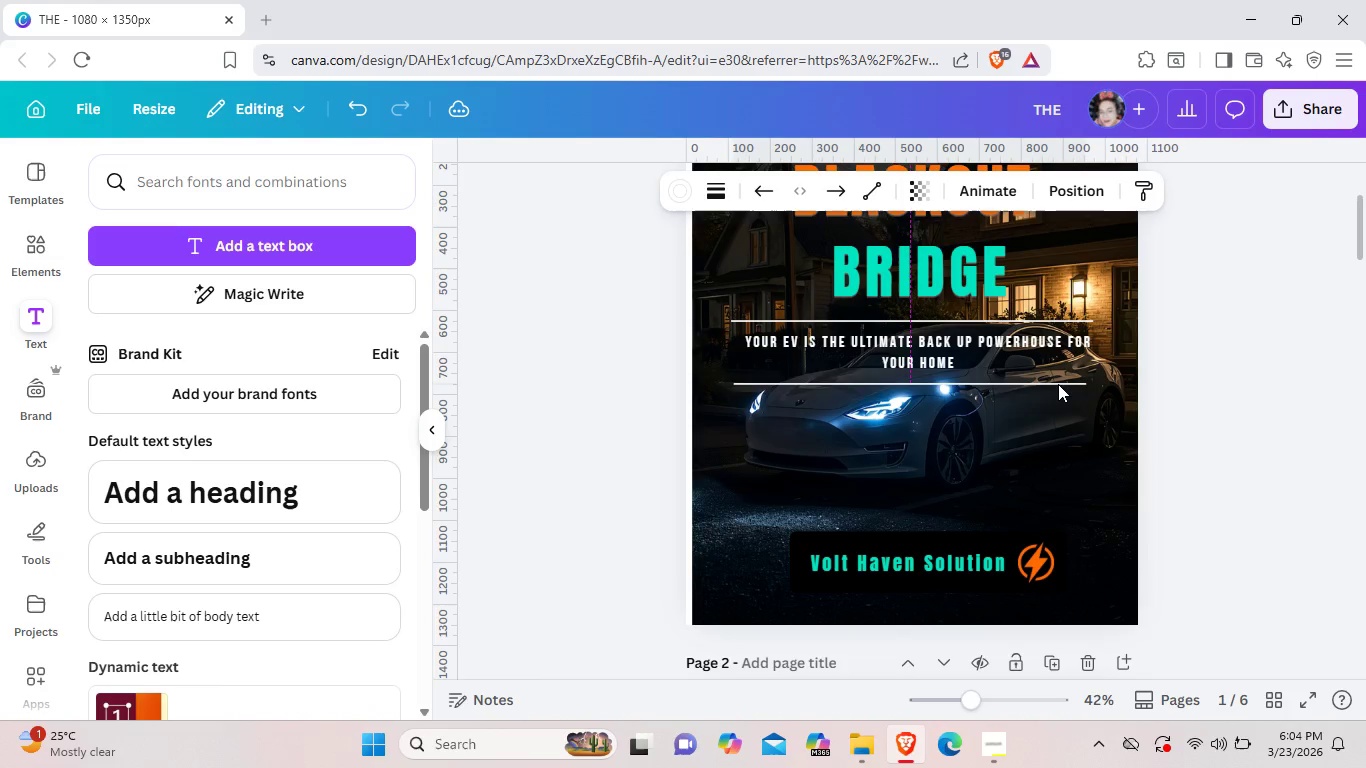 
key(ArrowRight)
 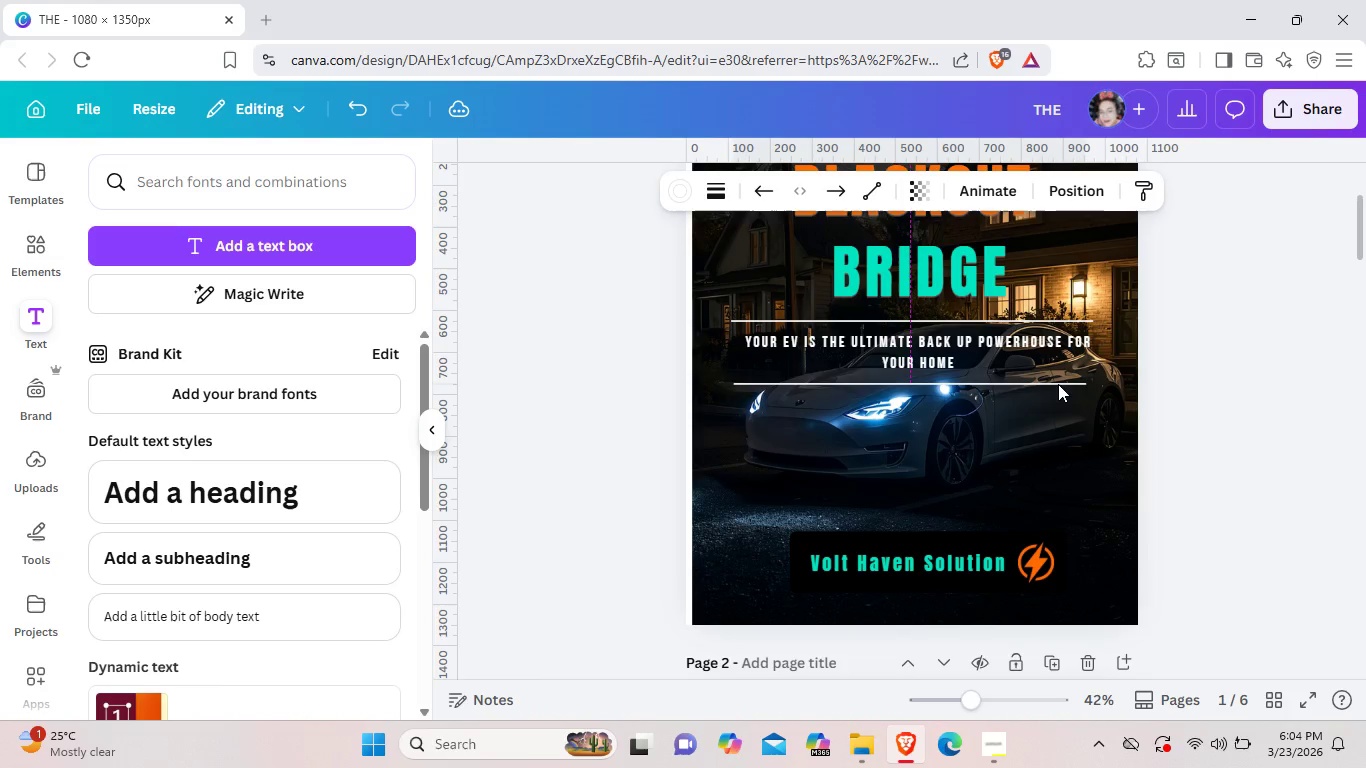 
key(ArrowRight)
 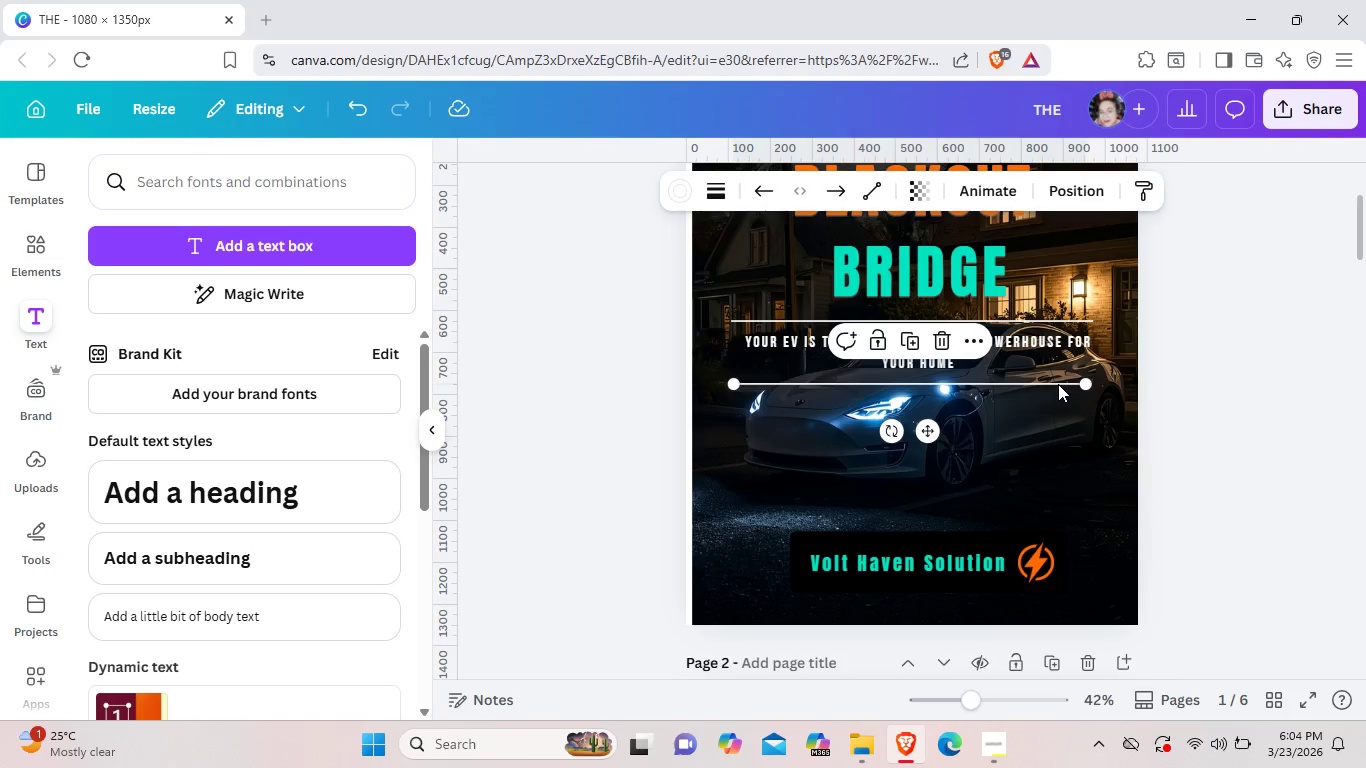 
key(ArrowUp)
 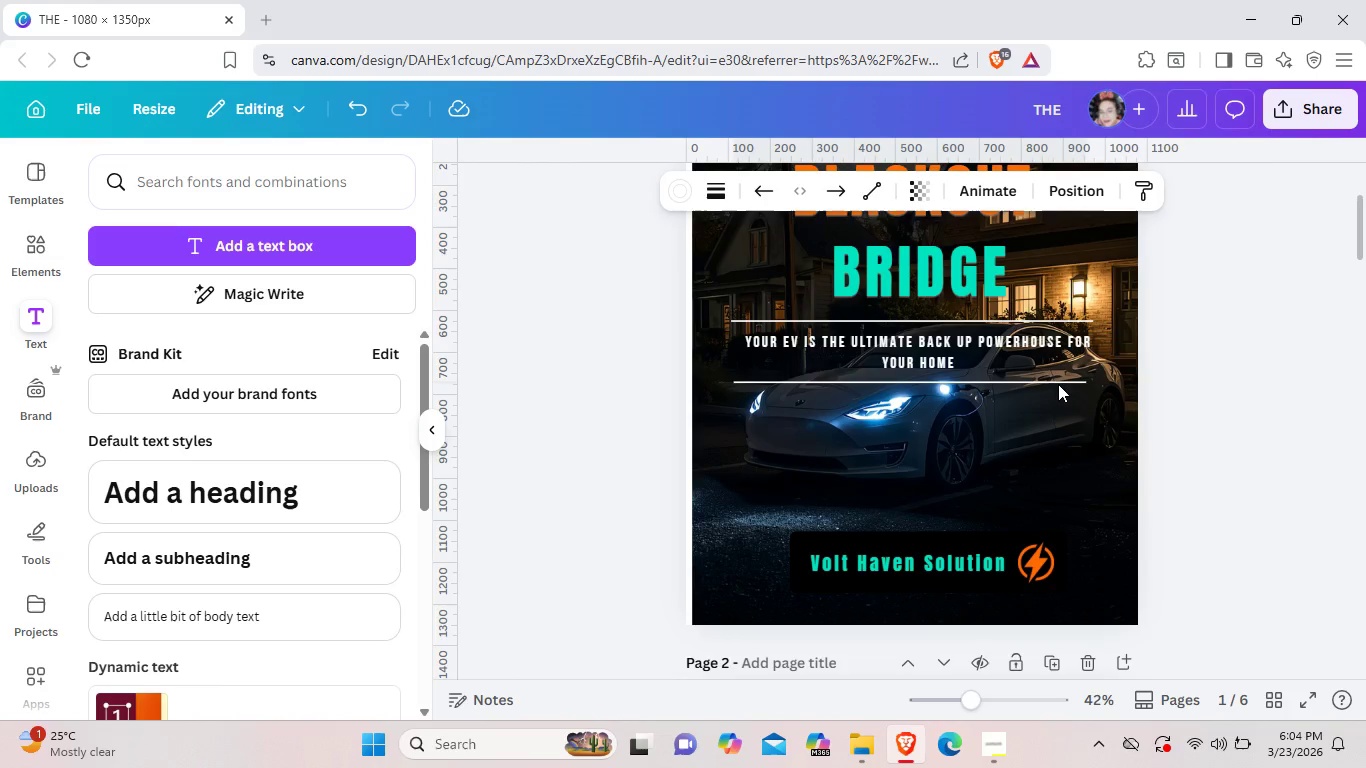 
key(ArrowUp)
 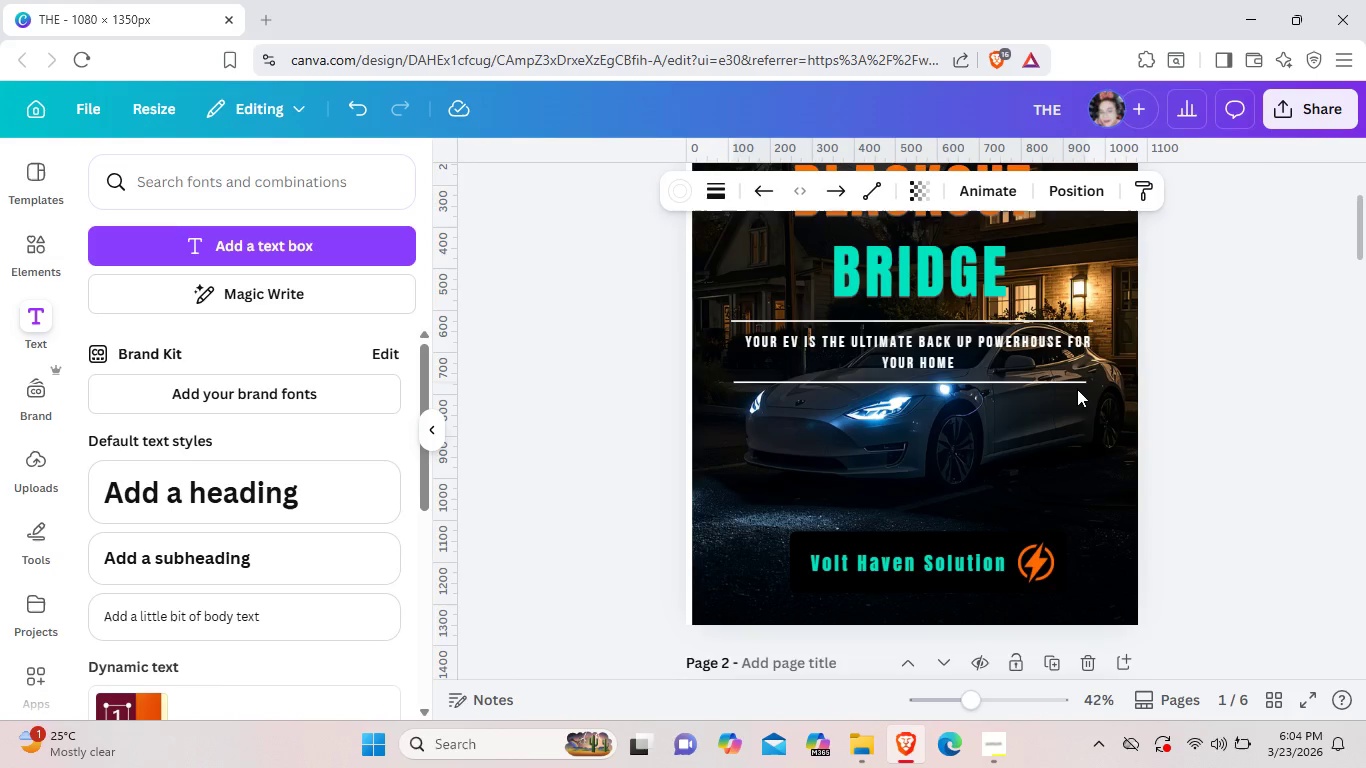 
key(ArrowUp)
 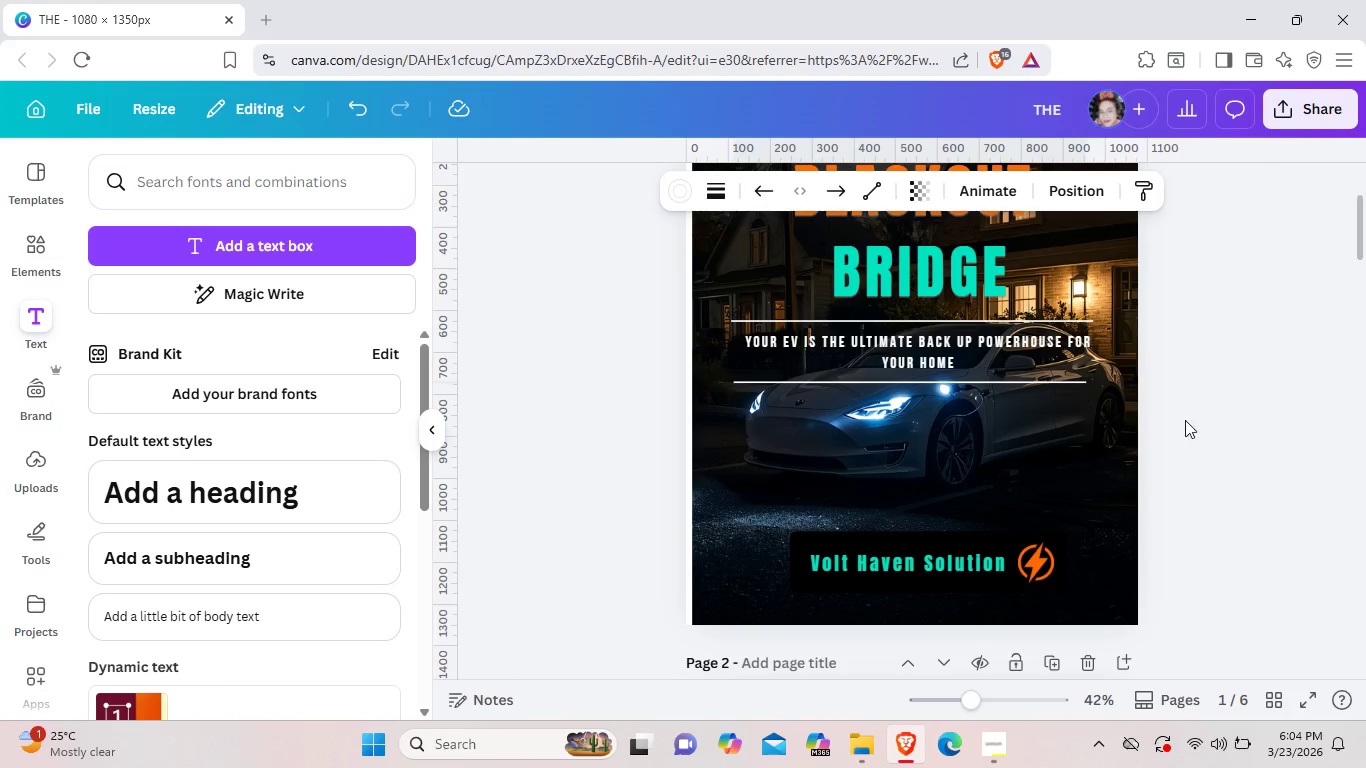 
key(ArrowUp)
 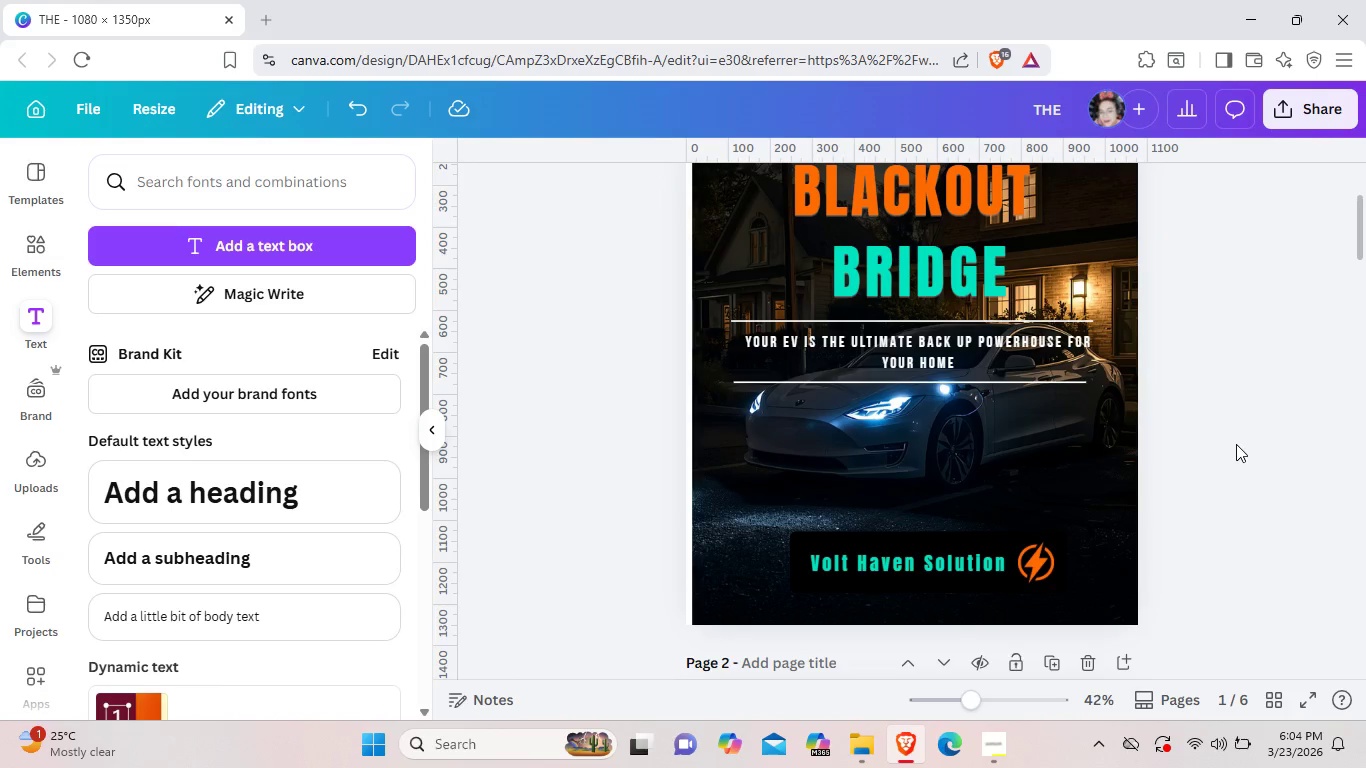 
left_click([1236, 444])
 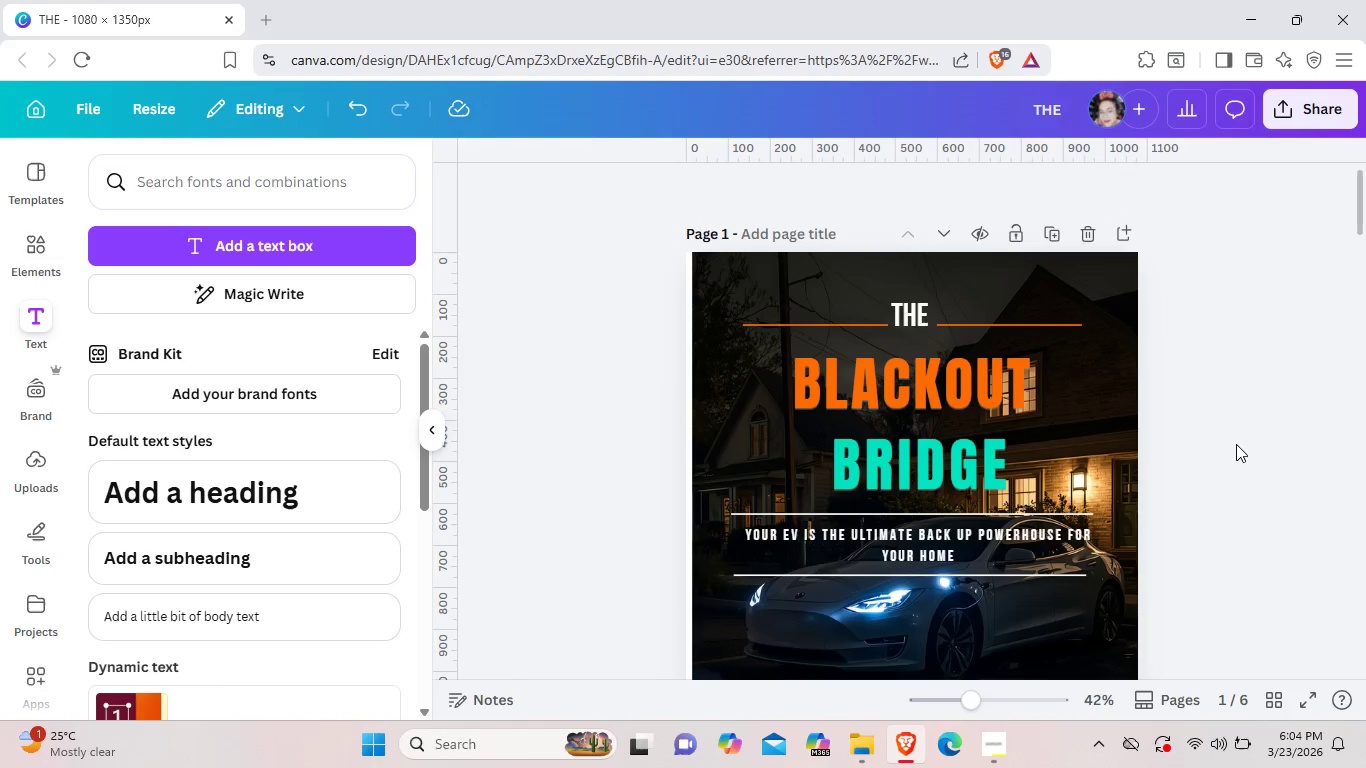 
scroll: coordinate [1236, 444], scroll_direction: up, amount: 1.0
 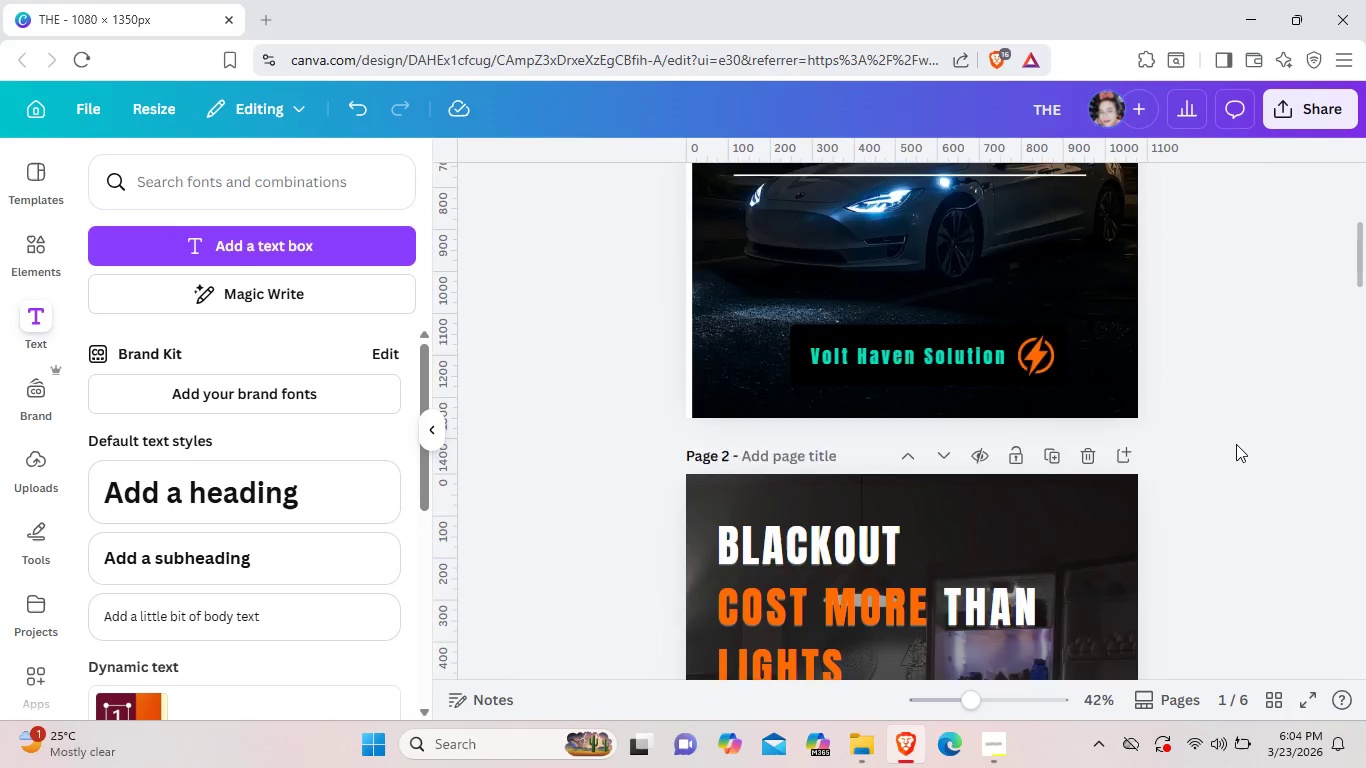 
scroll: coordinate [1236, 444], scroll_direction: down, amount: 15.0
 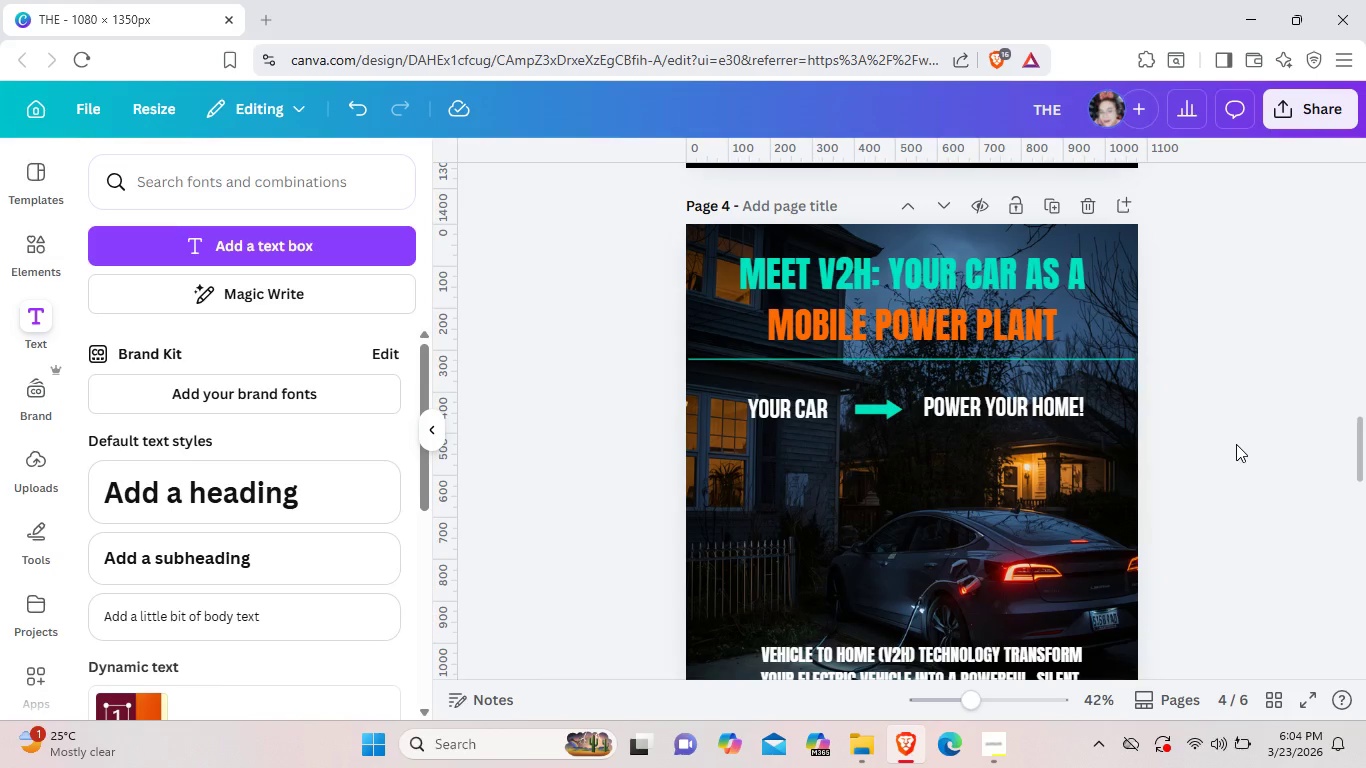 
wait(7.38)
 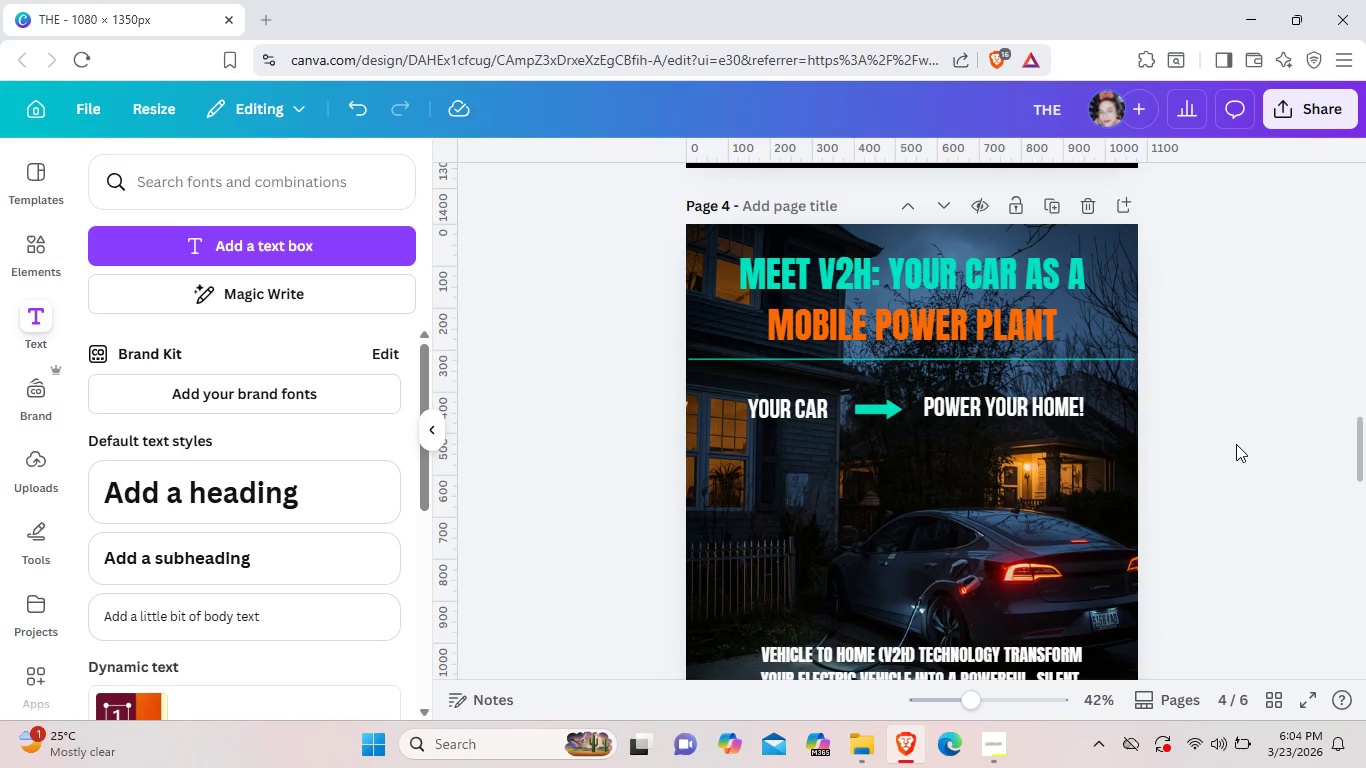 
scroll: coordinate [1236, 444], scroll_direction: up, amount: 6.0
 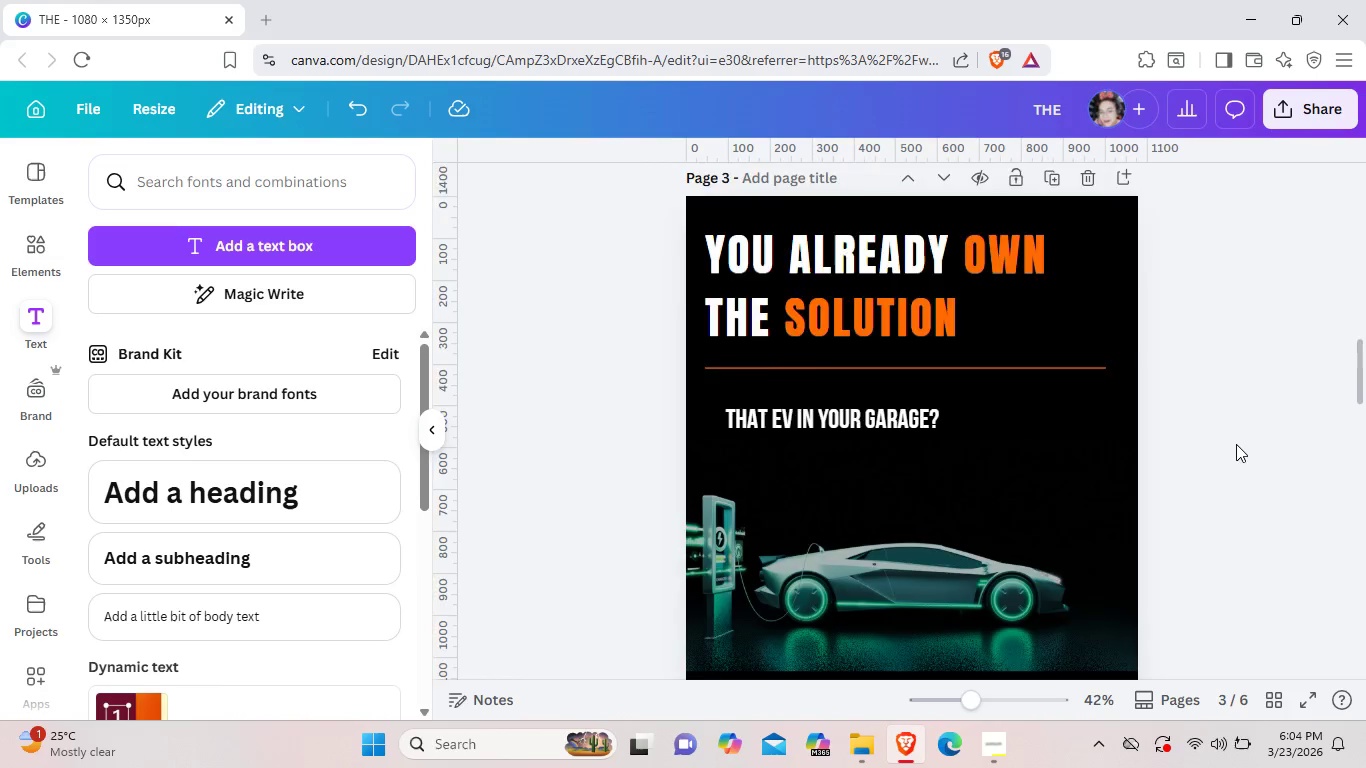 
scroll: coordinate [1236, 444], scroll_direction: down, amount: 11.0
 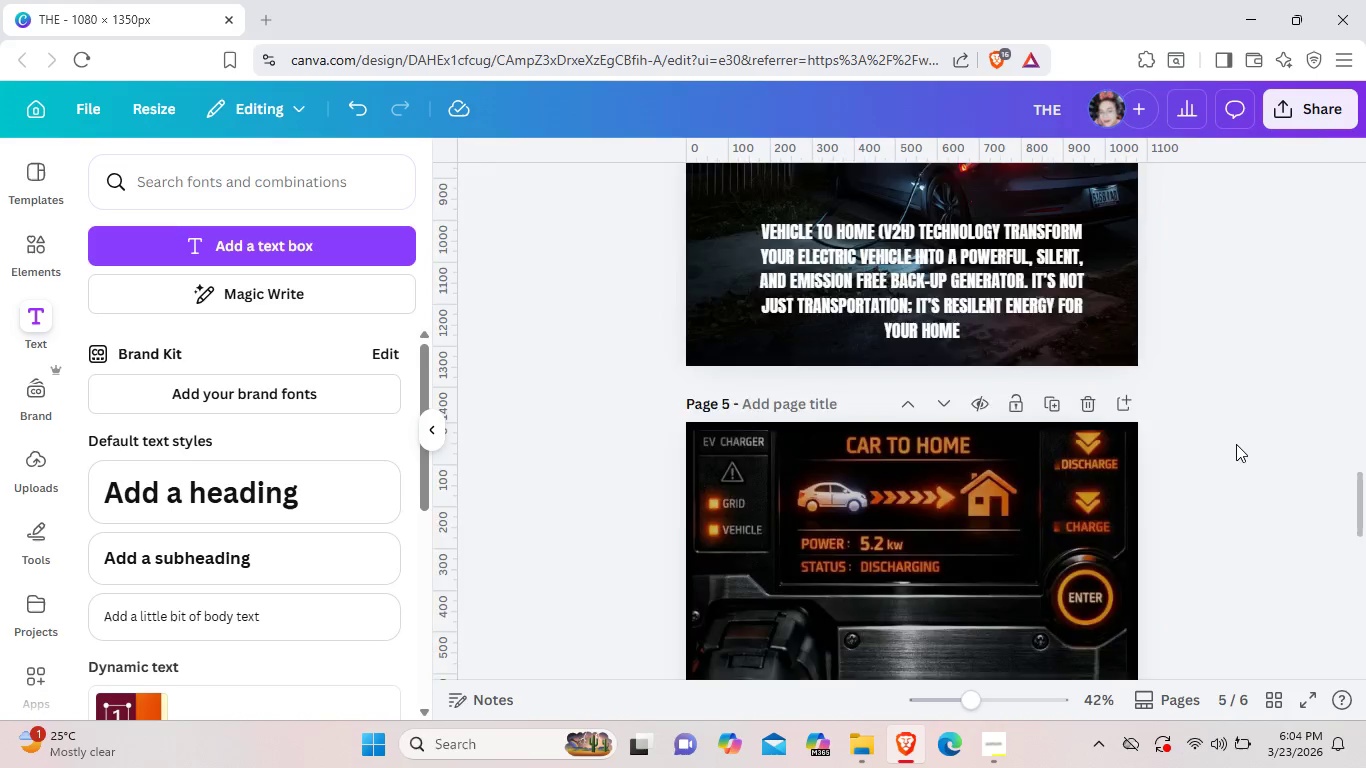 
scroll: coordinate [1236, 444], scroll_direction: up, amount: 8.0
 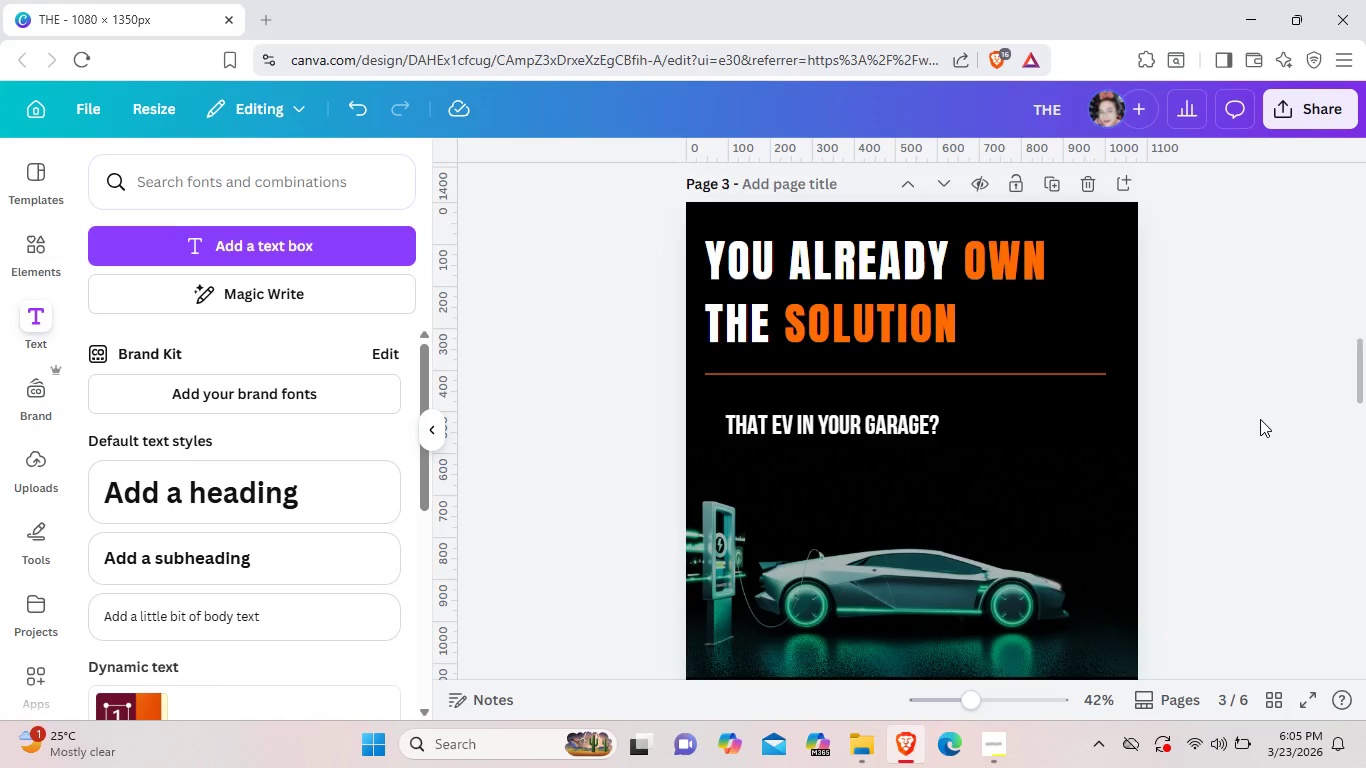 
wait(28.0)
 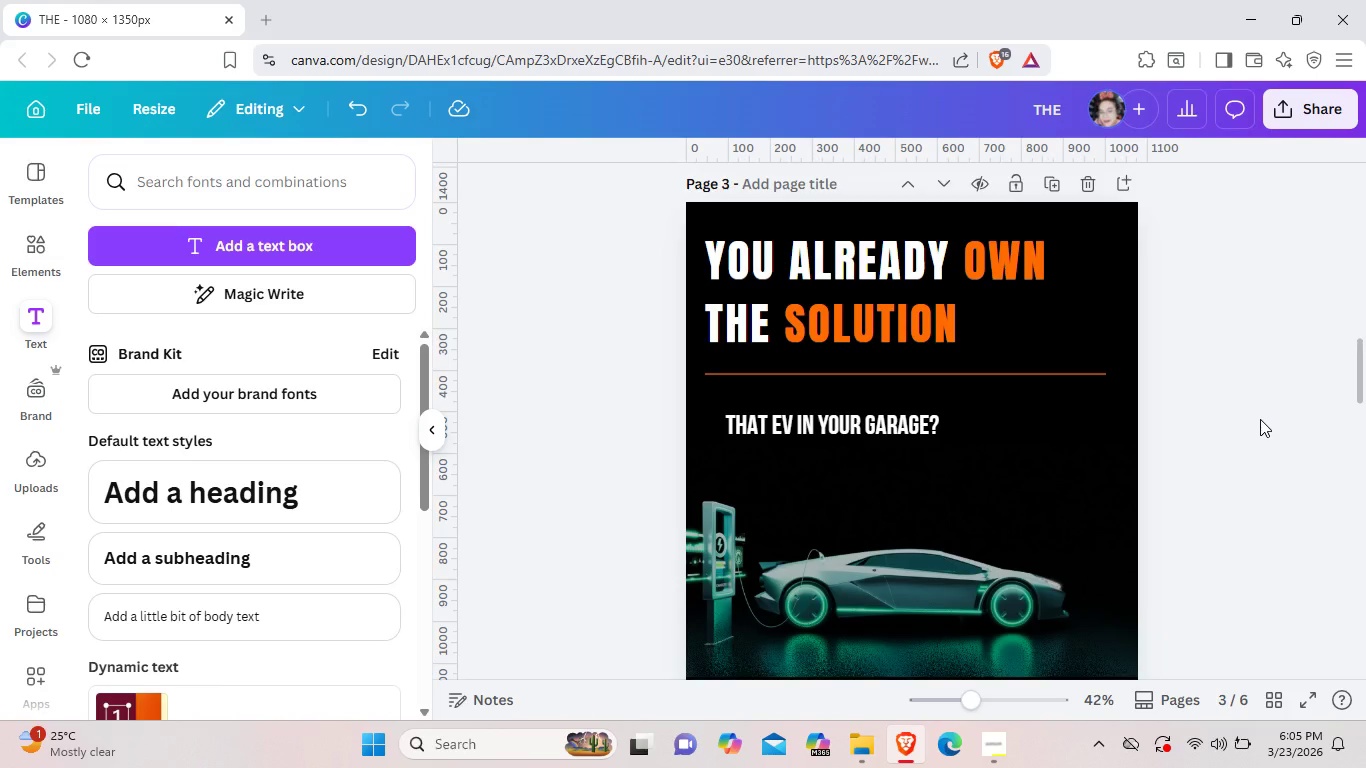 
scroll: coordinate [1260, 419], scroll_direction: up, amount: 1.0
 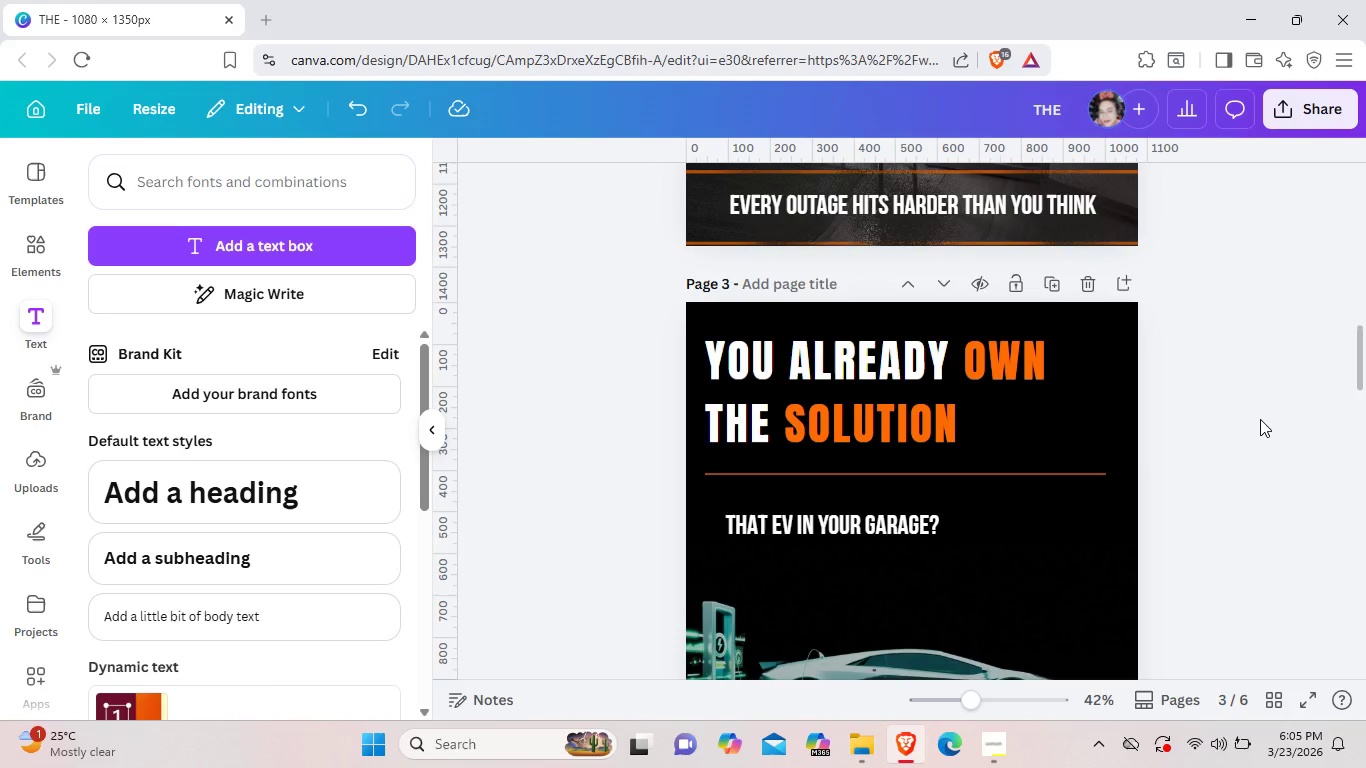 
left_click([1260, 419])
 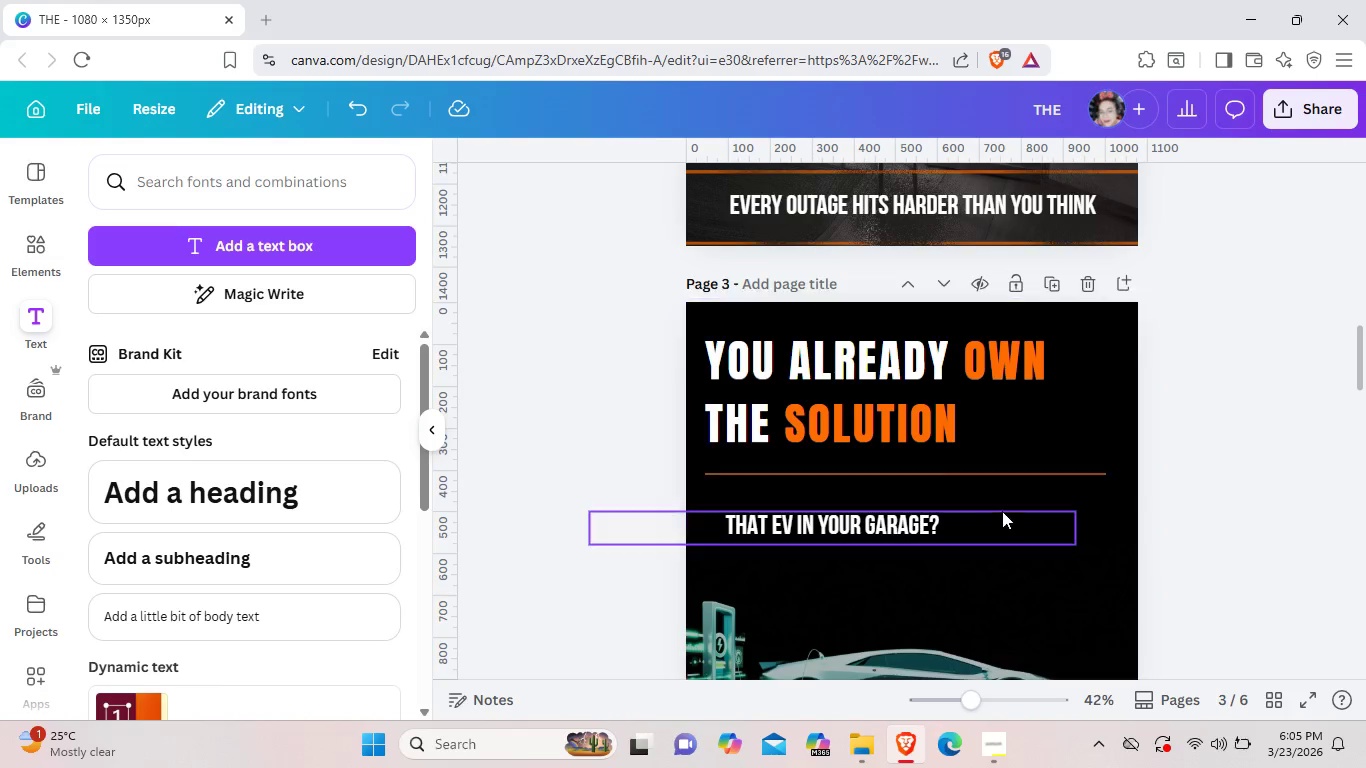 
wait(11.25)
 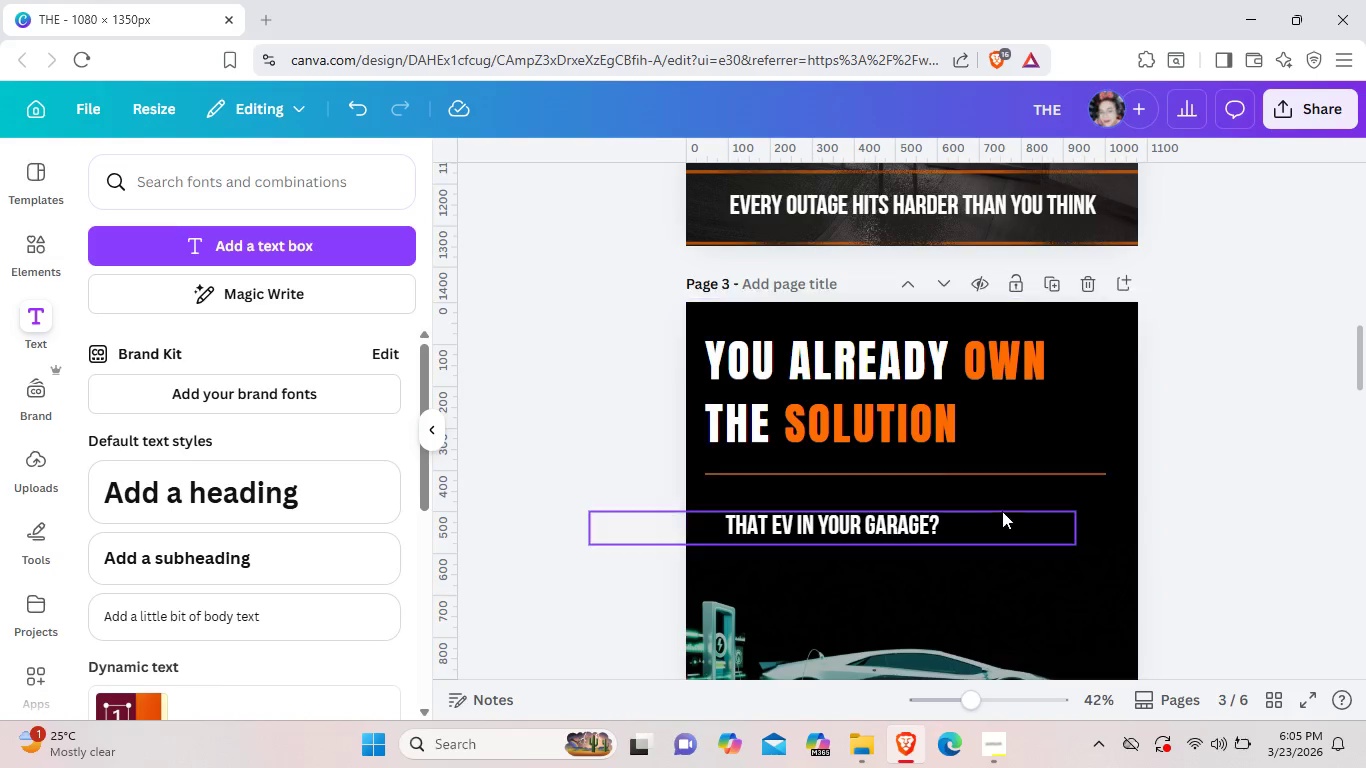 
left_click_drag(start_coordinate=[645, 286], to_coordinate=[1171, 565])
 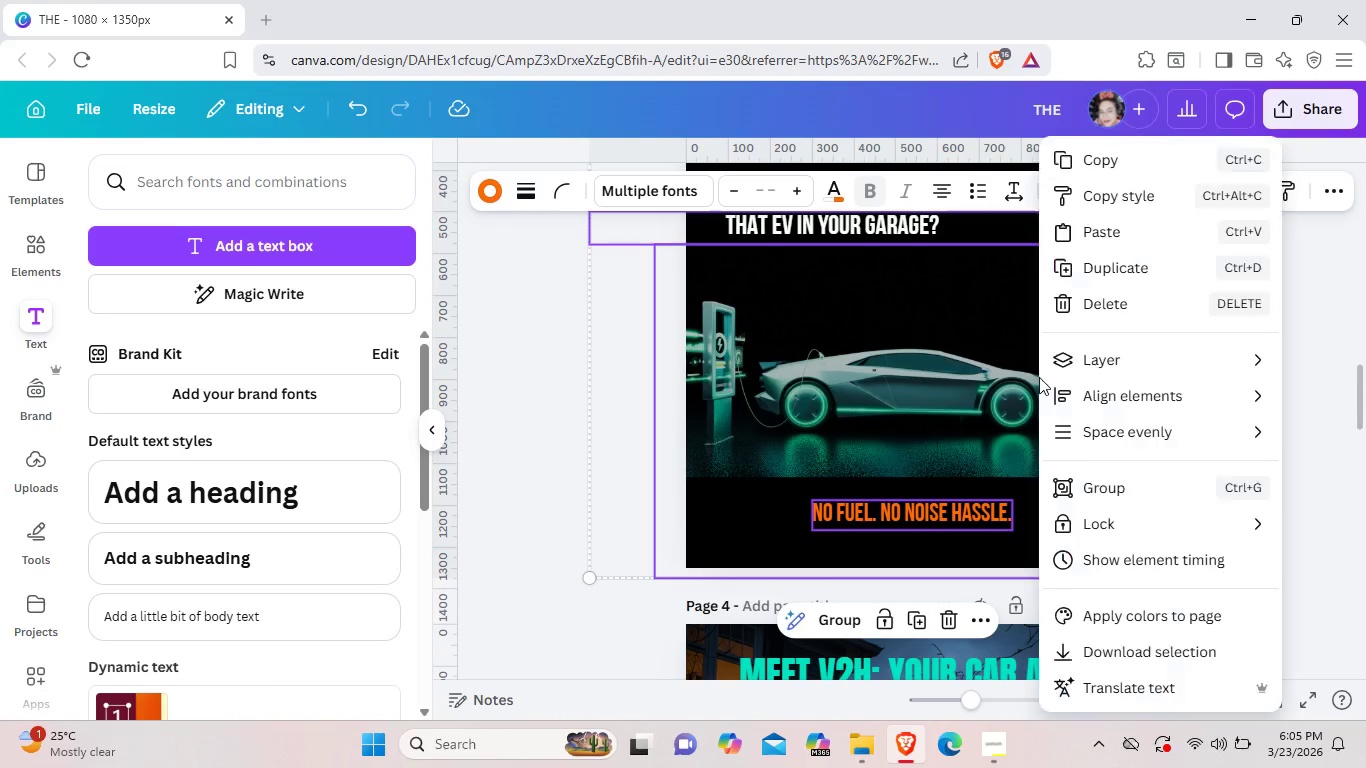 
scroll: coordinate [1170, 581], scroll_direction: down, amount: 1.0
 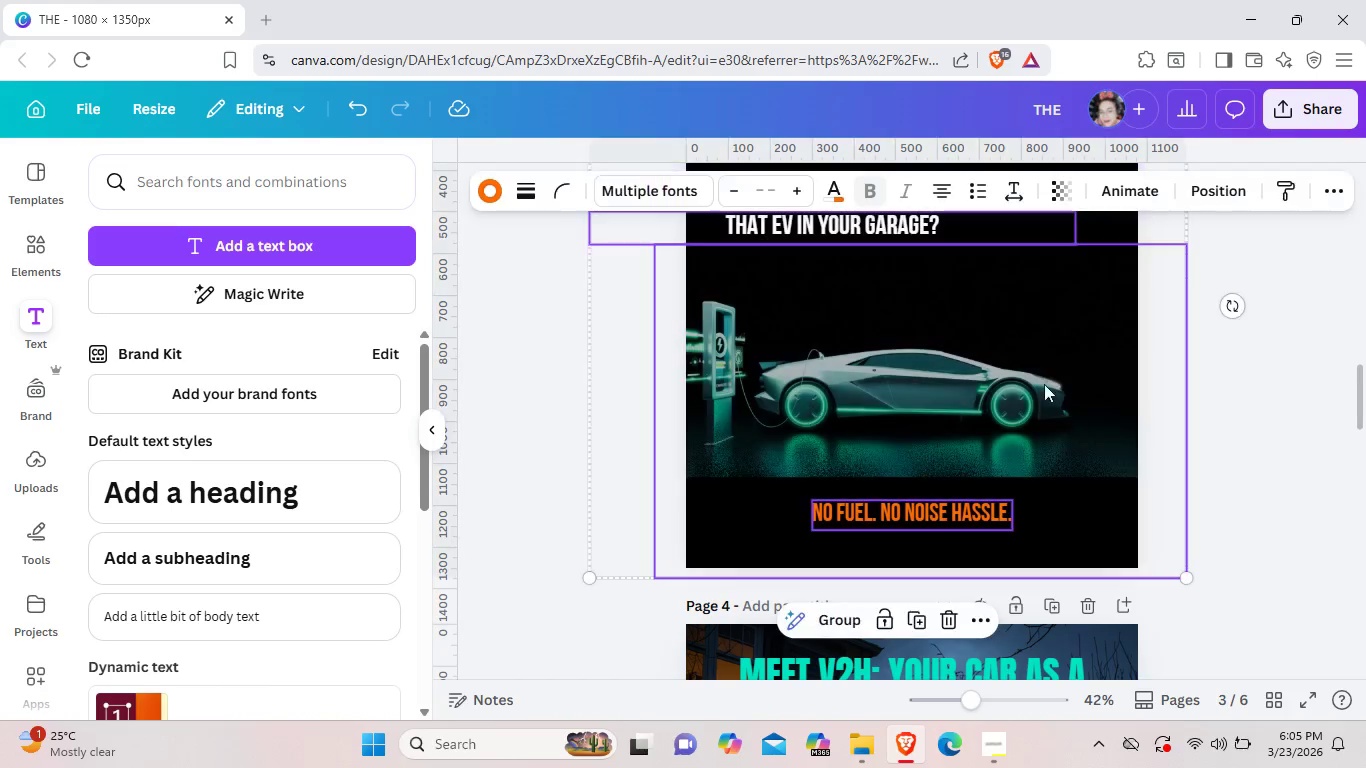 
right_click([1039, 377])
 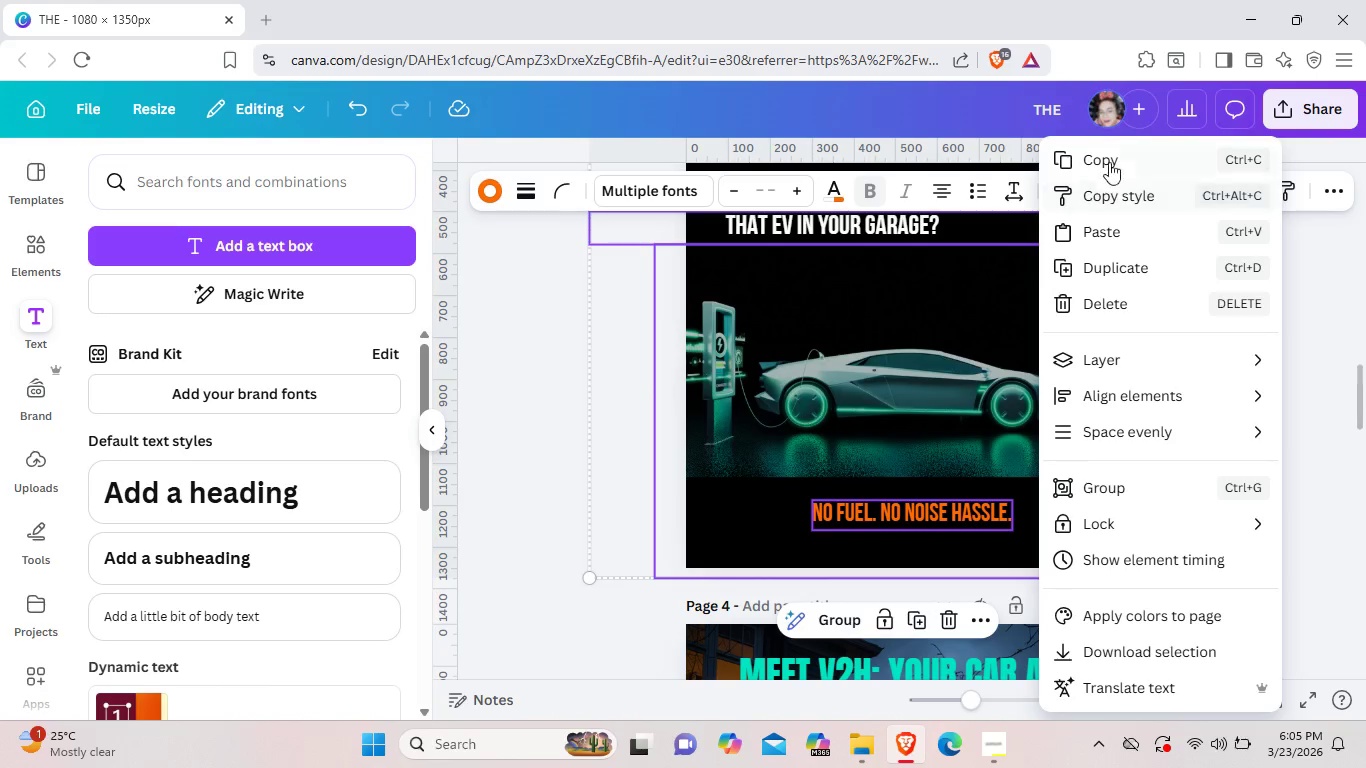 
left_click([1110, 161])
 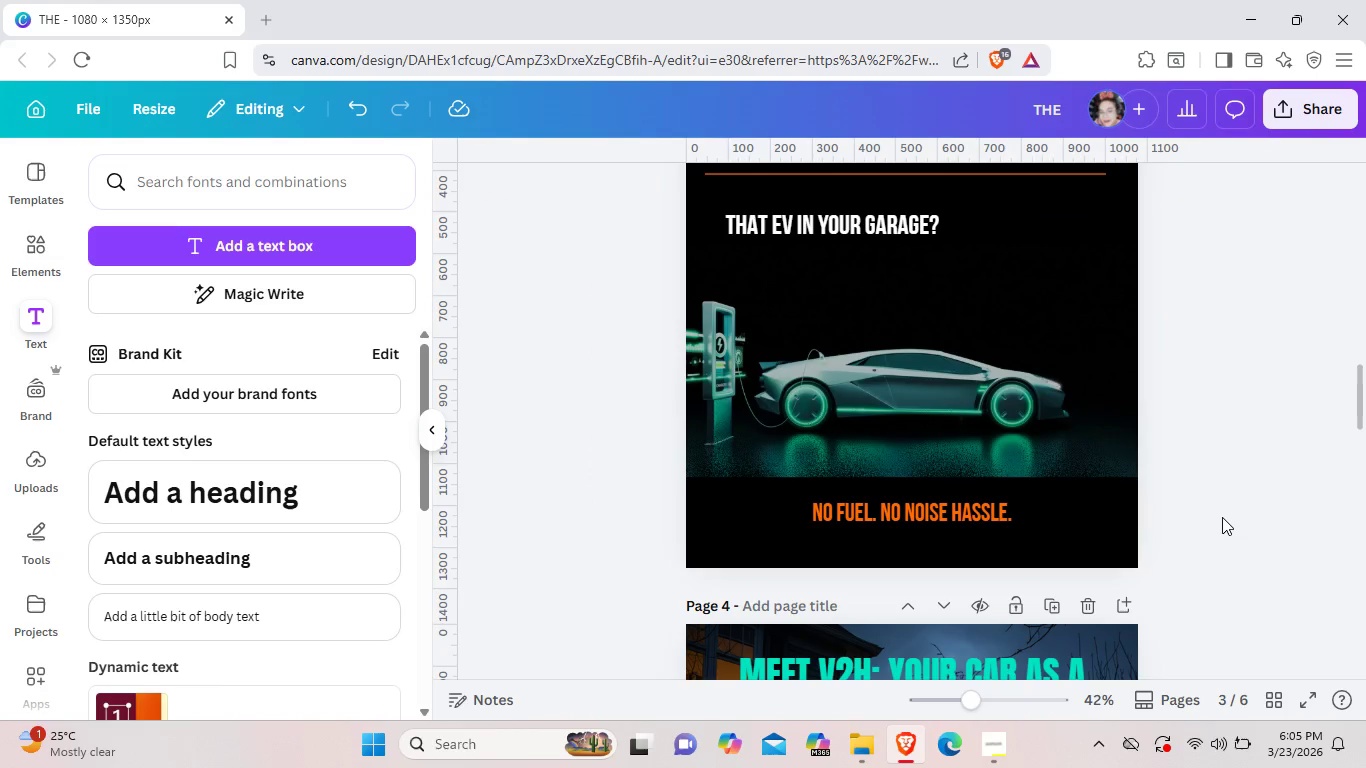 
left_click([1222, 517])
 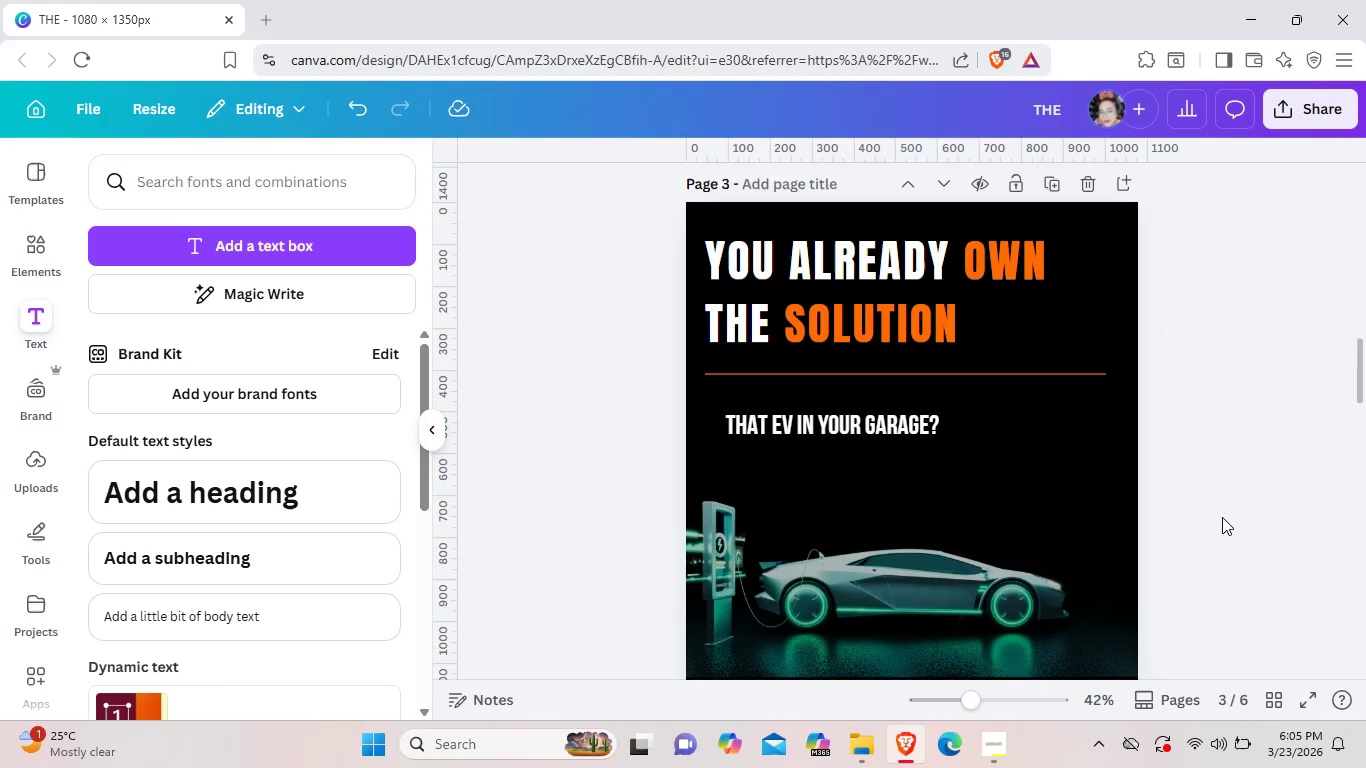 
scroll: coordinate [1222, 517], scroll_direction: up, amount: 2.0
 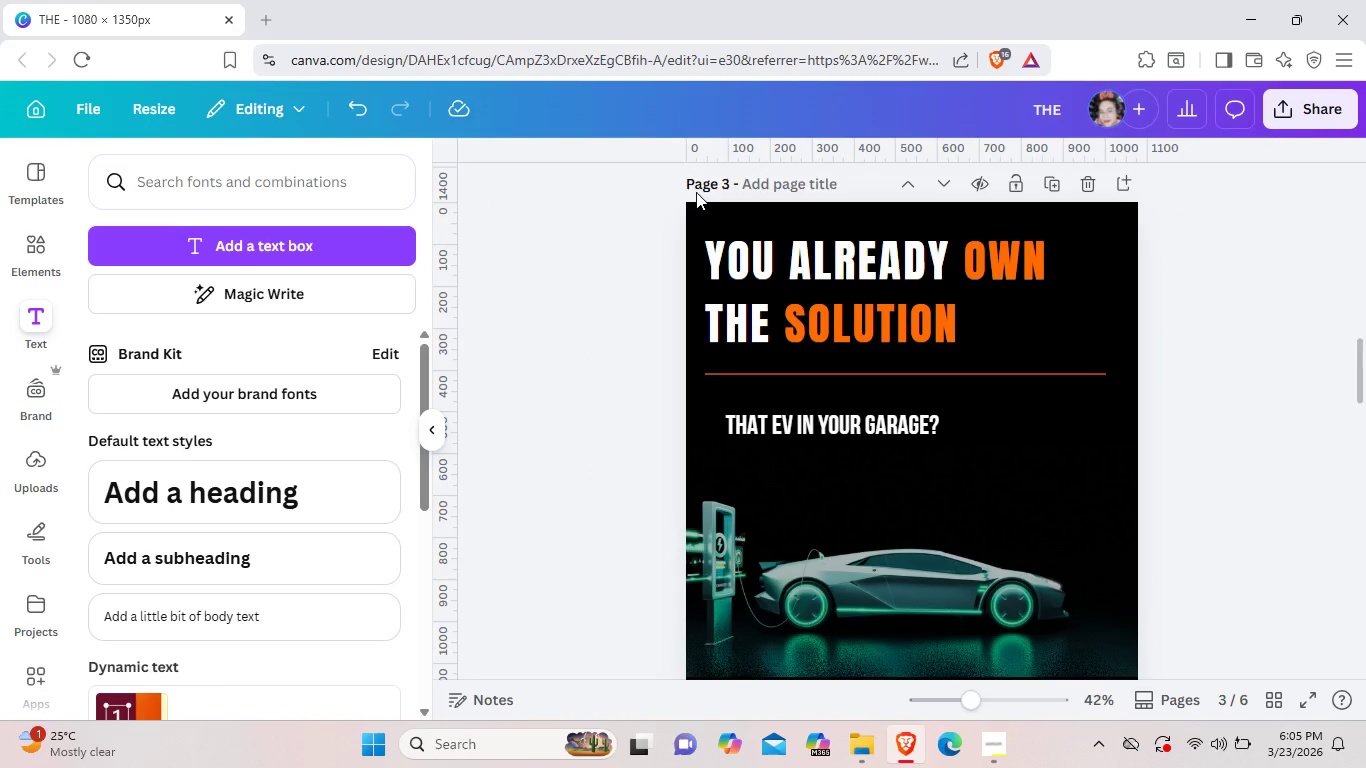 
left_click_drag(start_coordinate=[581, 217], to_coordinate=[1149, 675])
 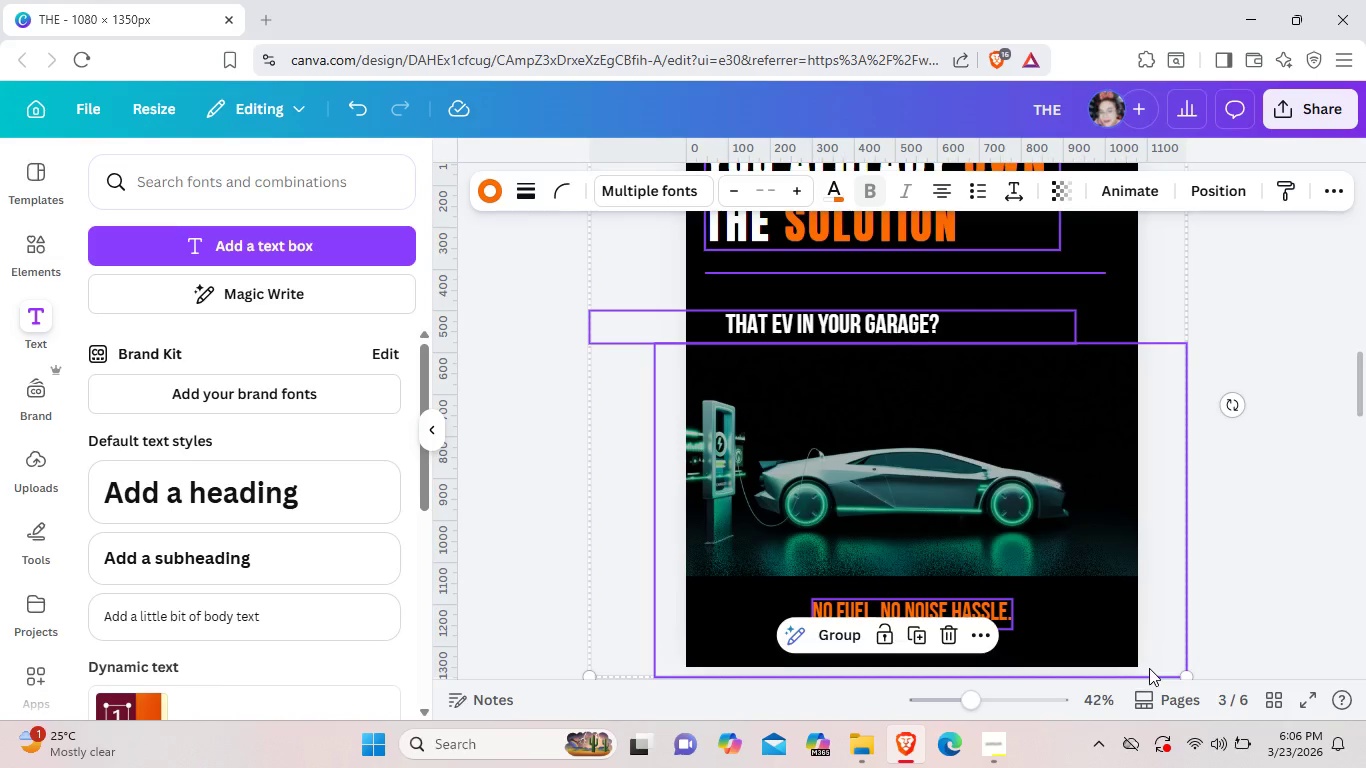 
scroll: coordinate [1120, 631], scroll_direction: down, amount: 1.0
 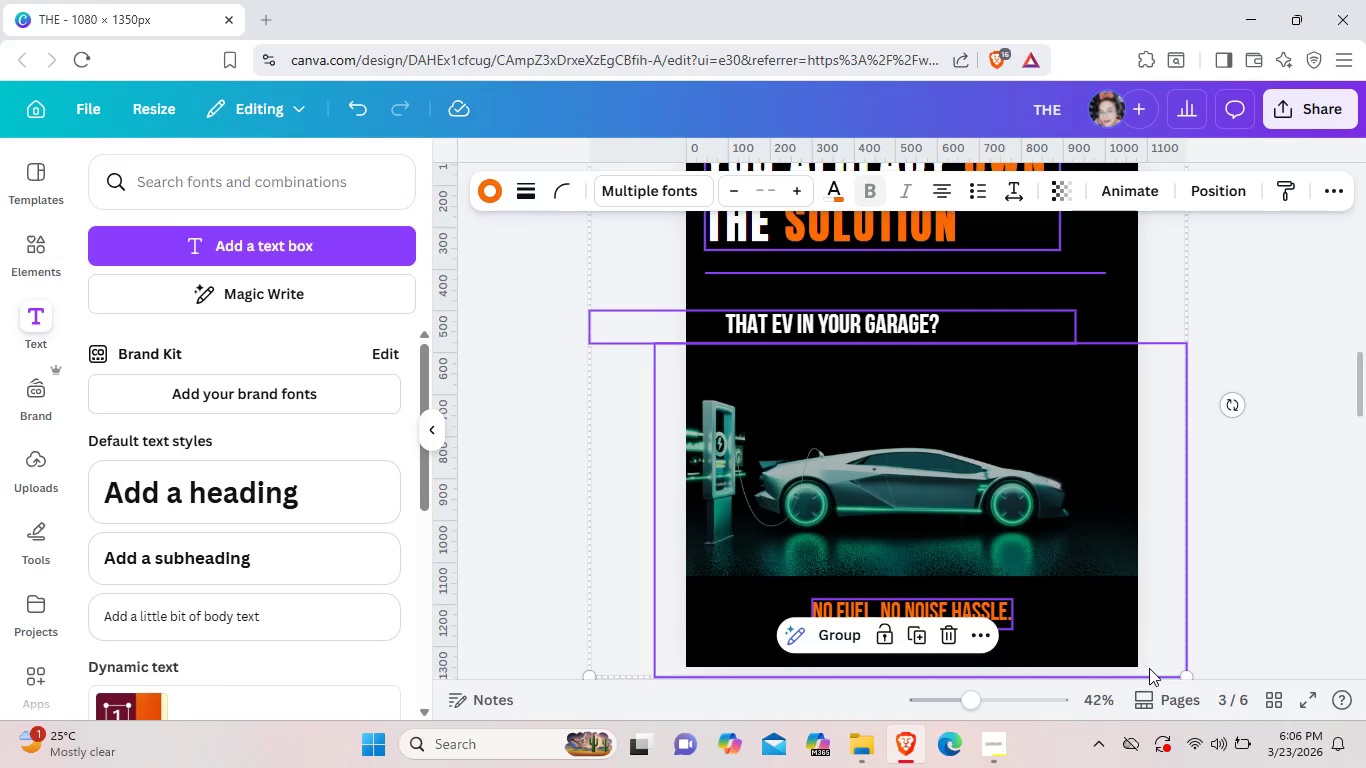 
key(Control+A)
 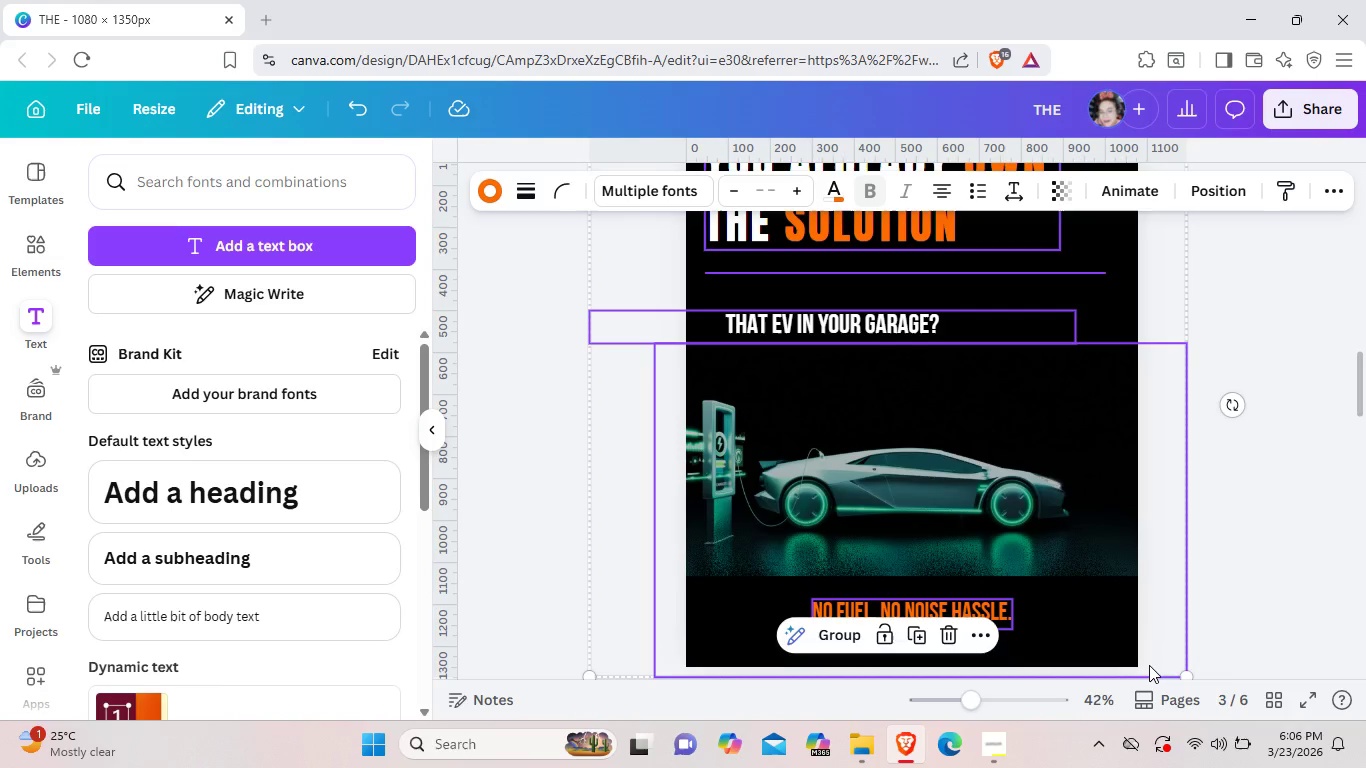 
hold_key(key=ControlLeft, duration=0.56)
 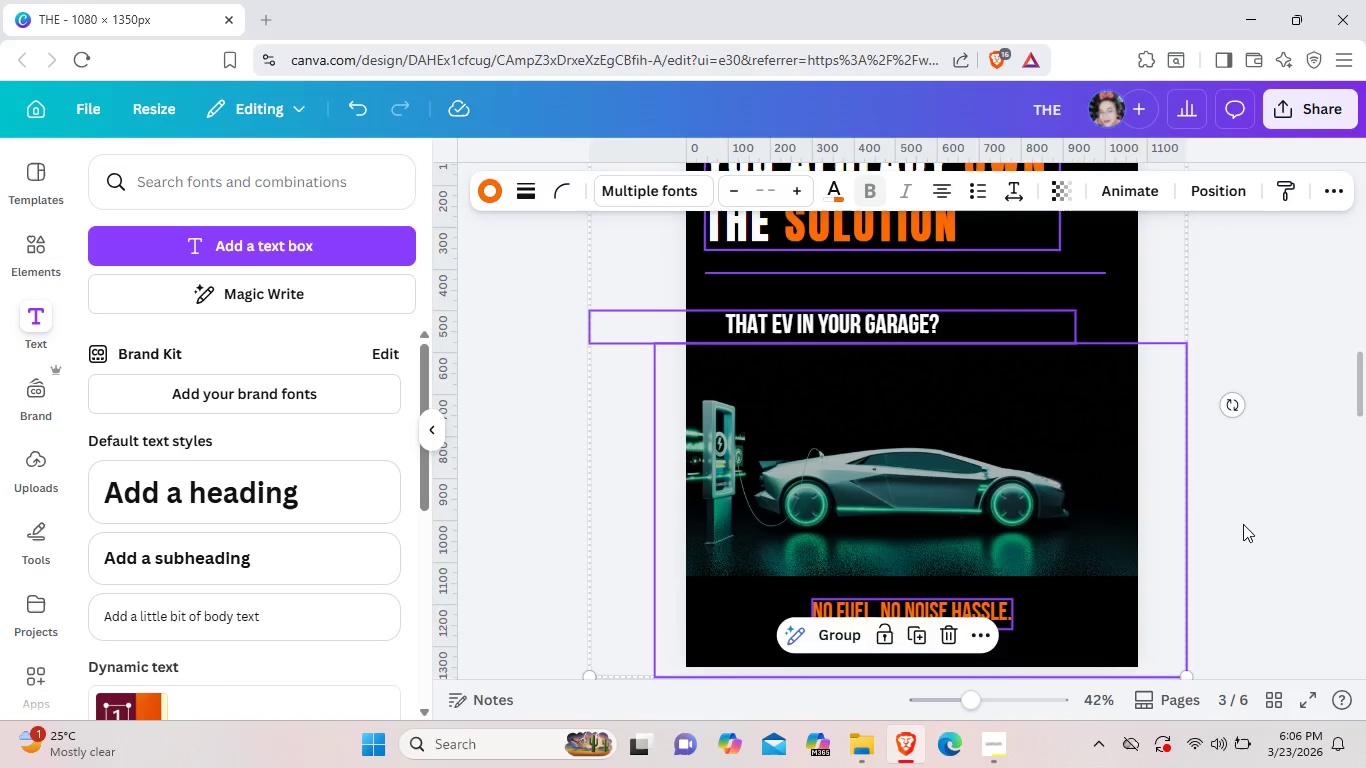 
hold_key(key=C, duration=0.31)
 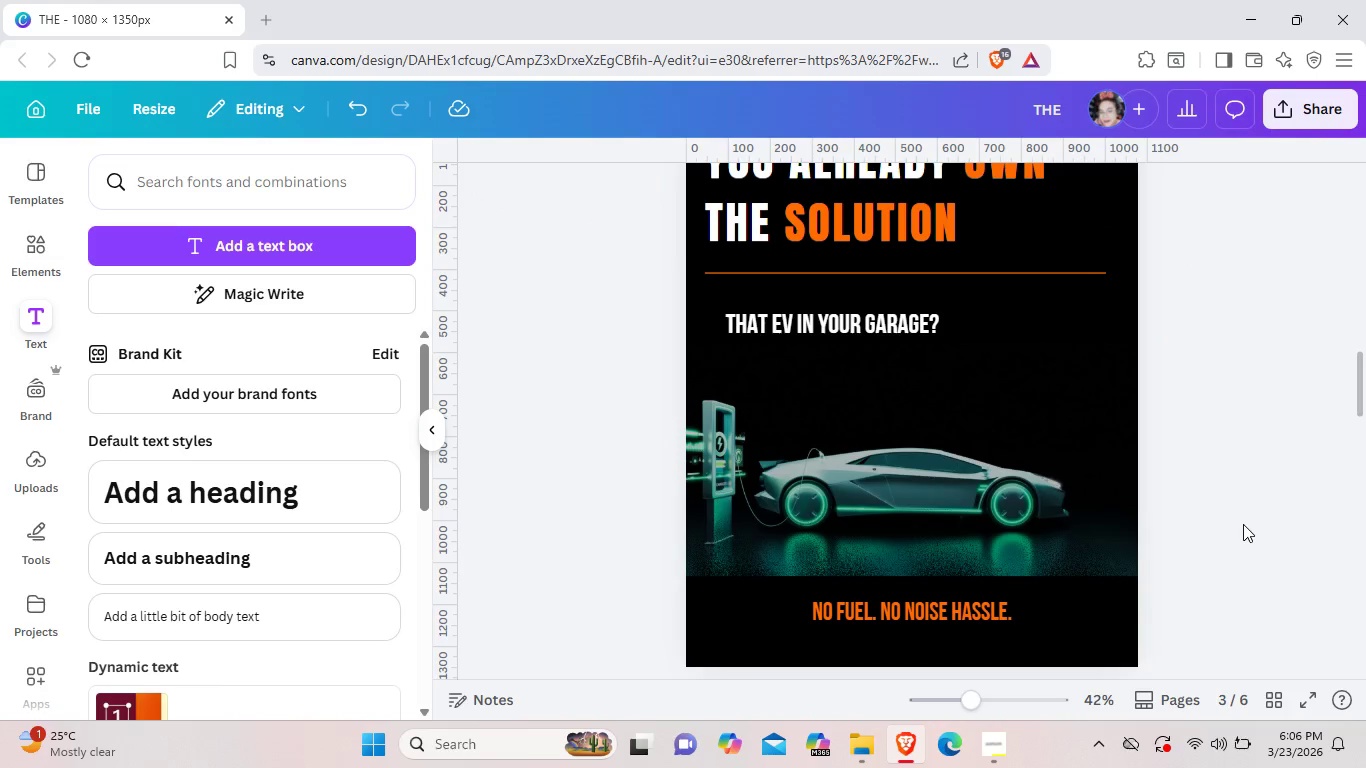 
left_click([1243, 524])
 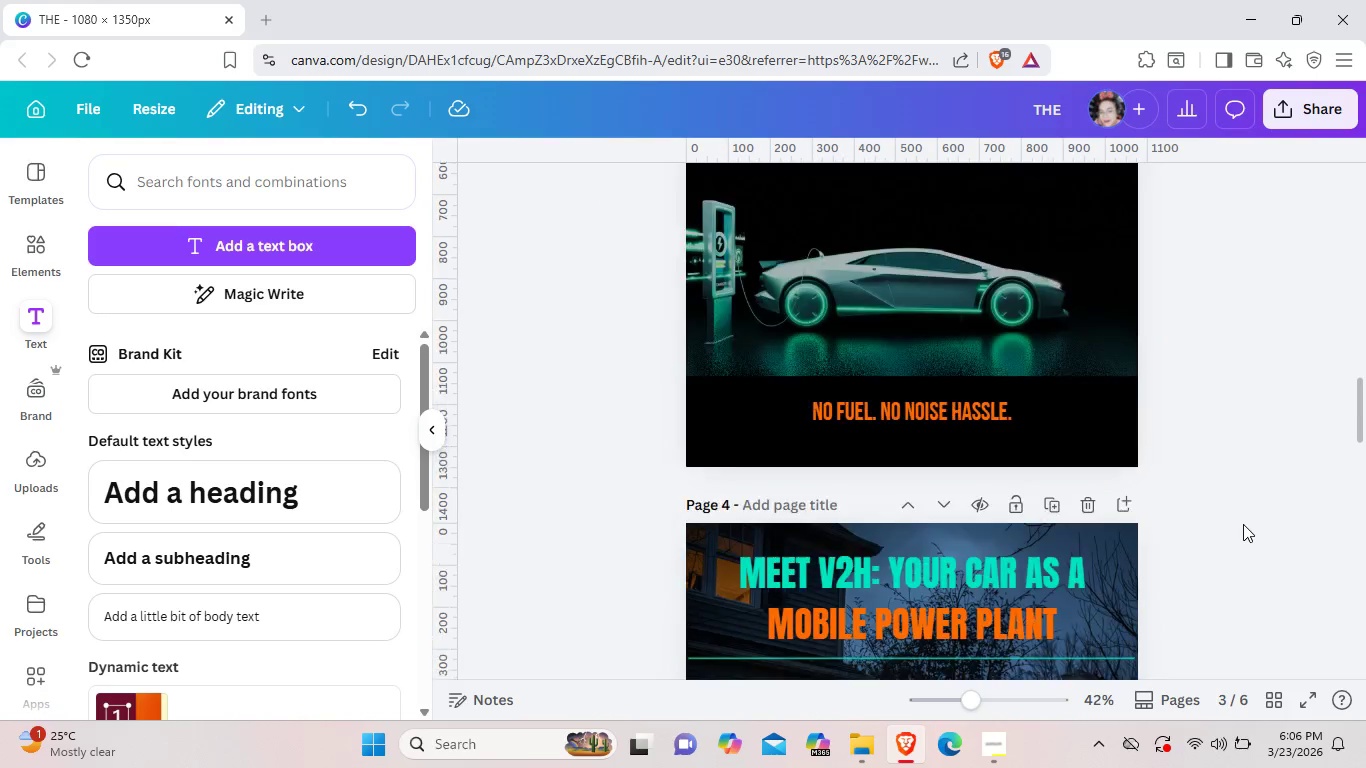 
scroll: coordinate [1243, 524], scroll_direction: down, amount: 7.0
 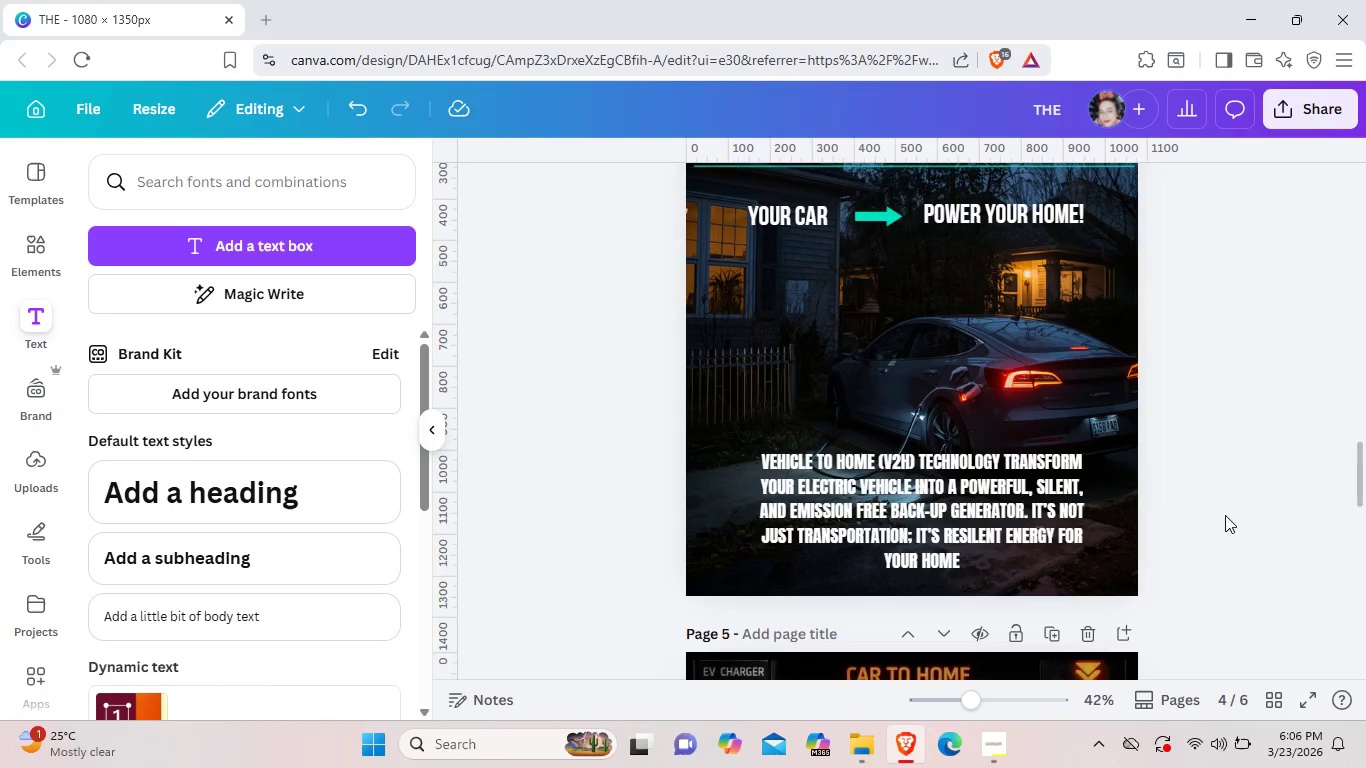 
scroll: coordinate [1189, 436], scroll_direction: up, amount: 3.0
 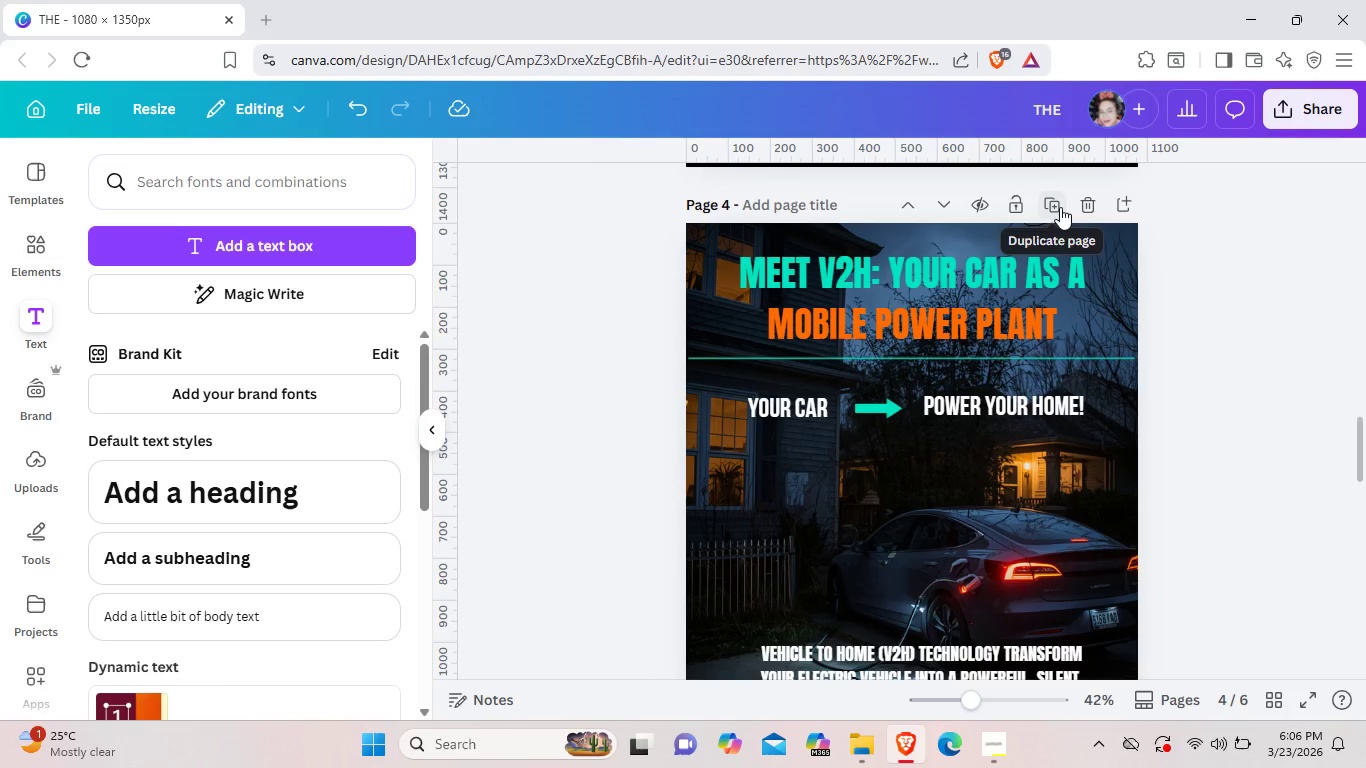 
left_click([1060, 207])
 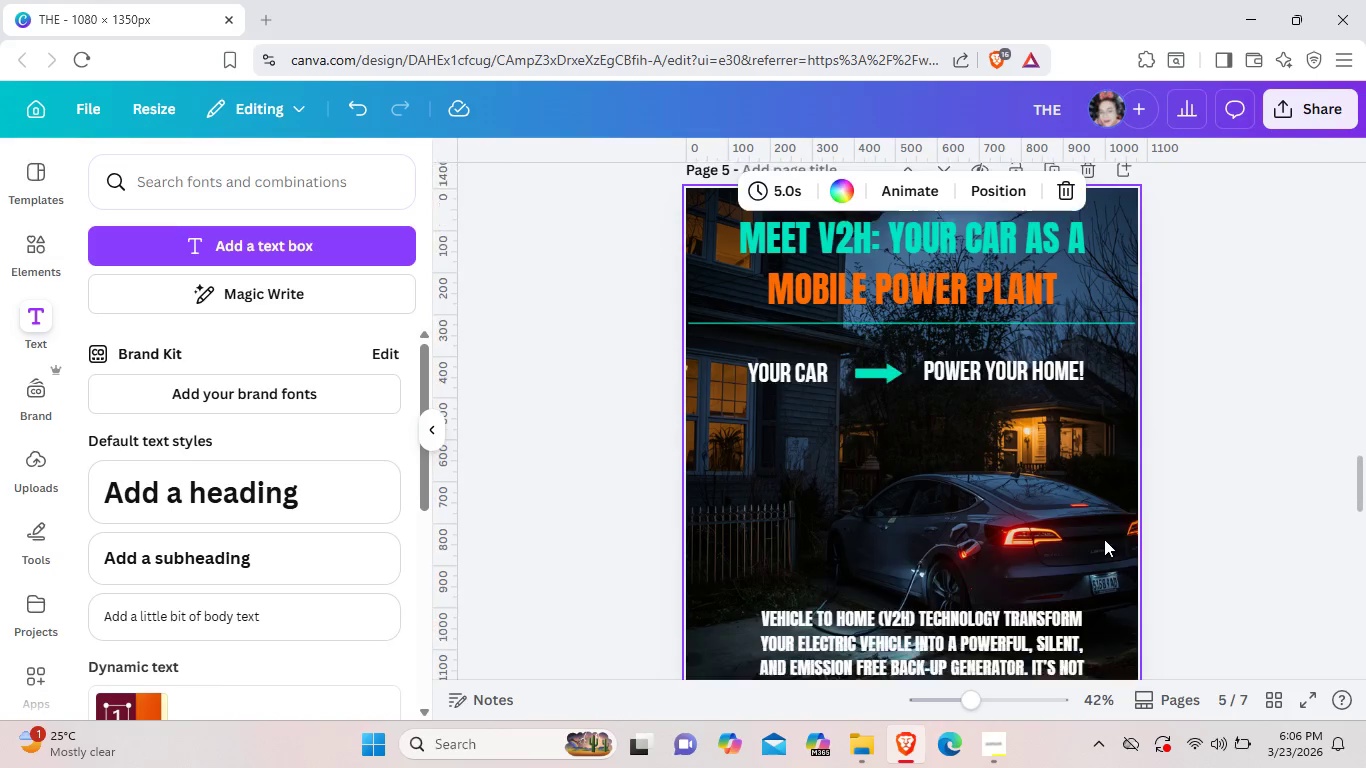 
scroll: coordinate [1104, 539], scroll_direction: down, amount: 3.0
 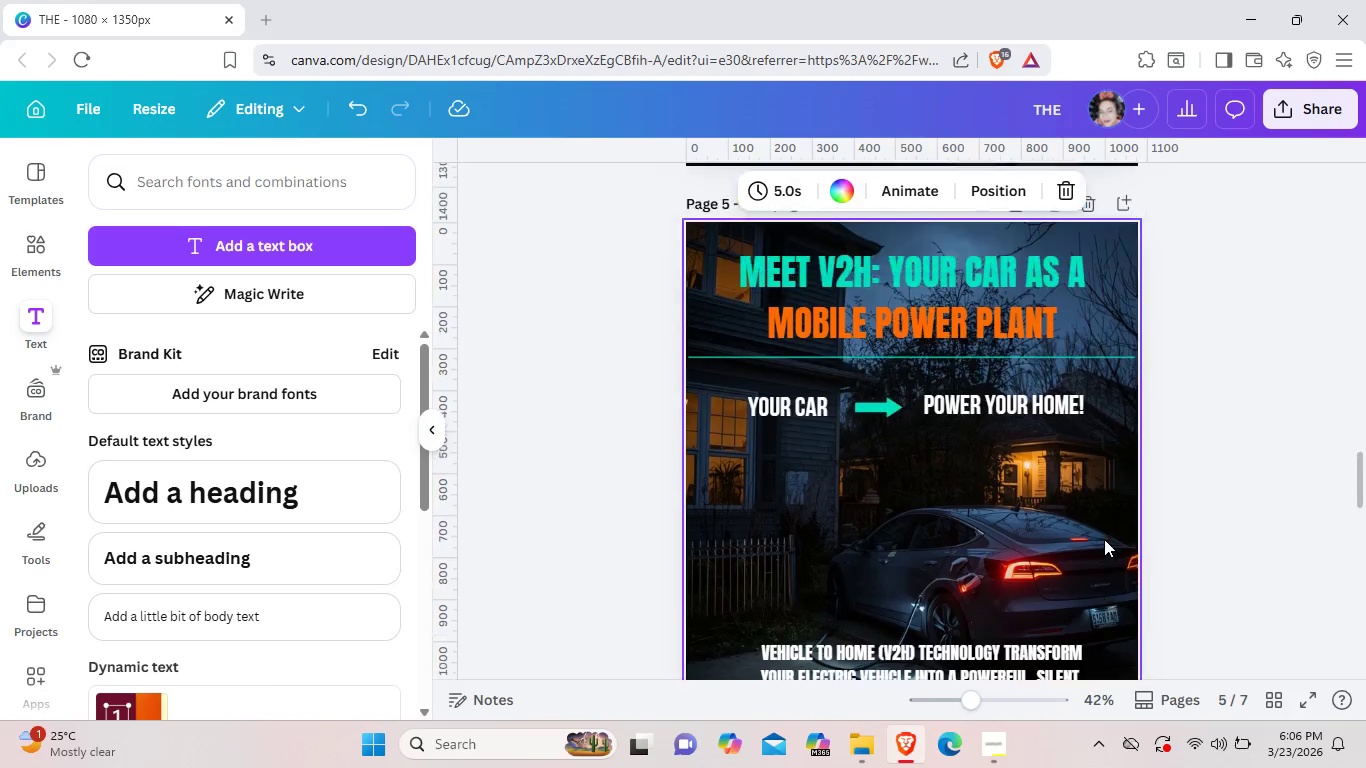 
scroll: coordinate [1104, 539], scroll_direction: up, amount: 12.0
 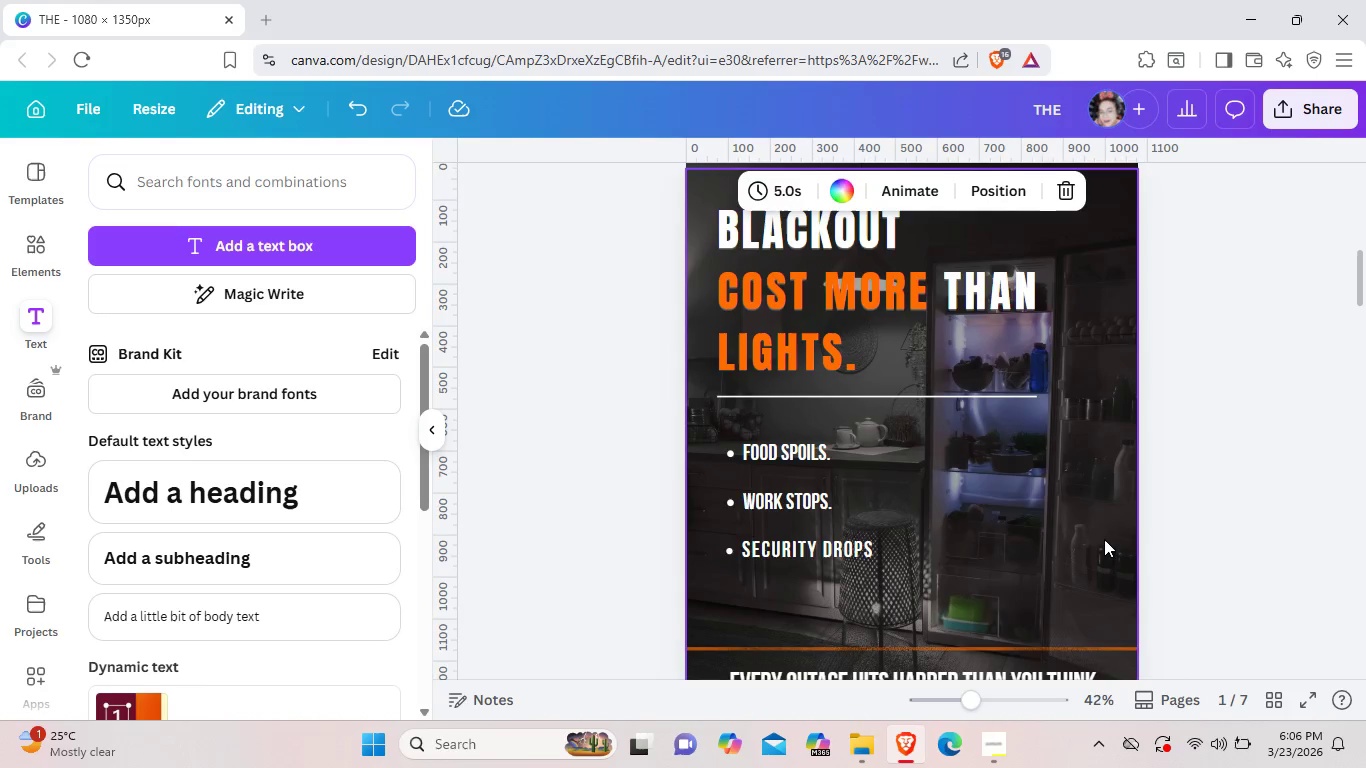 
scroll: coordinate [1104, 539], scroll_direction: down, amount: 5.0
 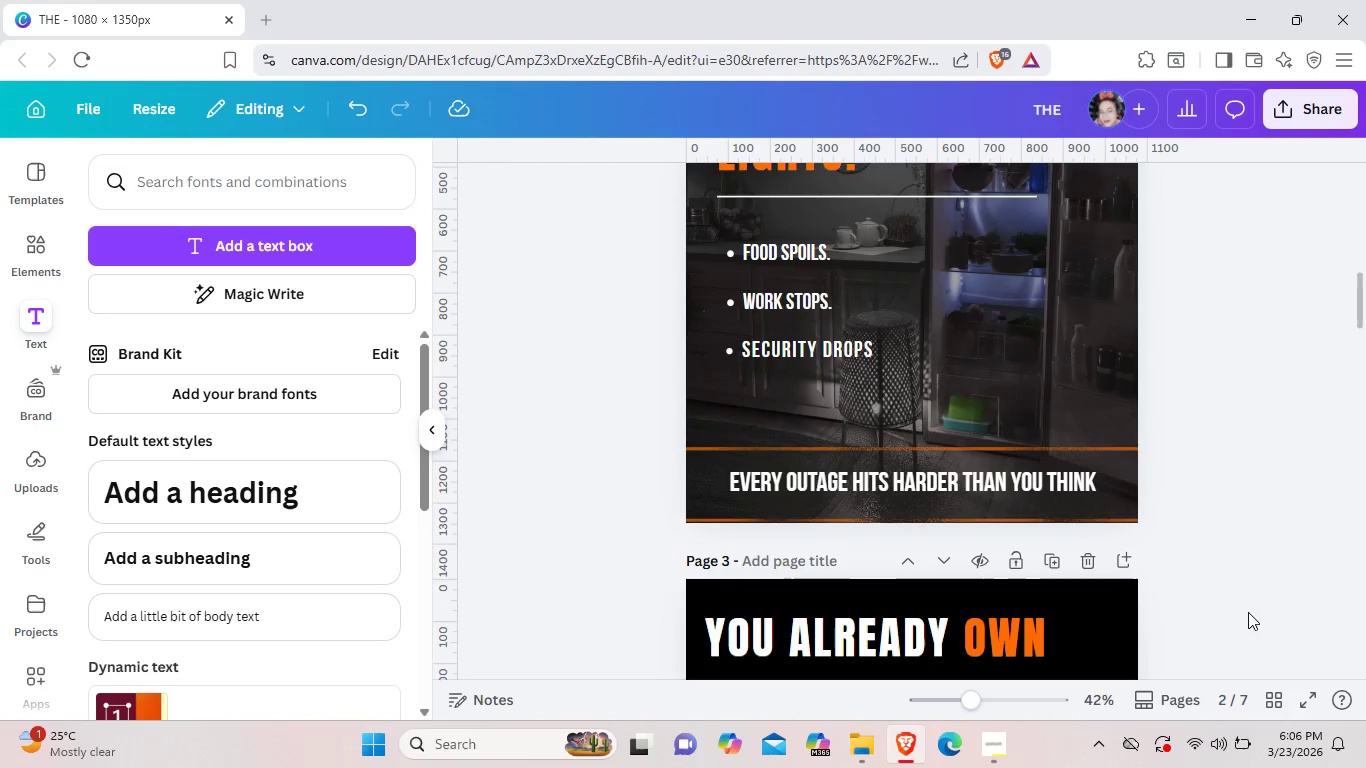 
left_click([1248, 612])
 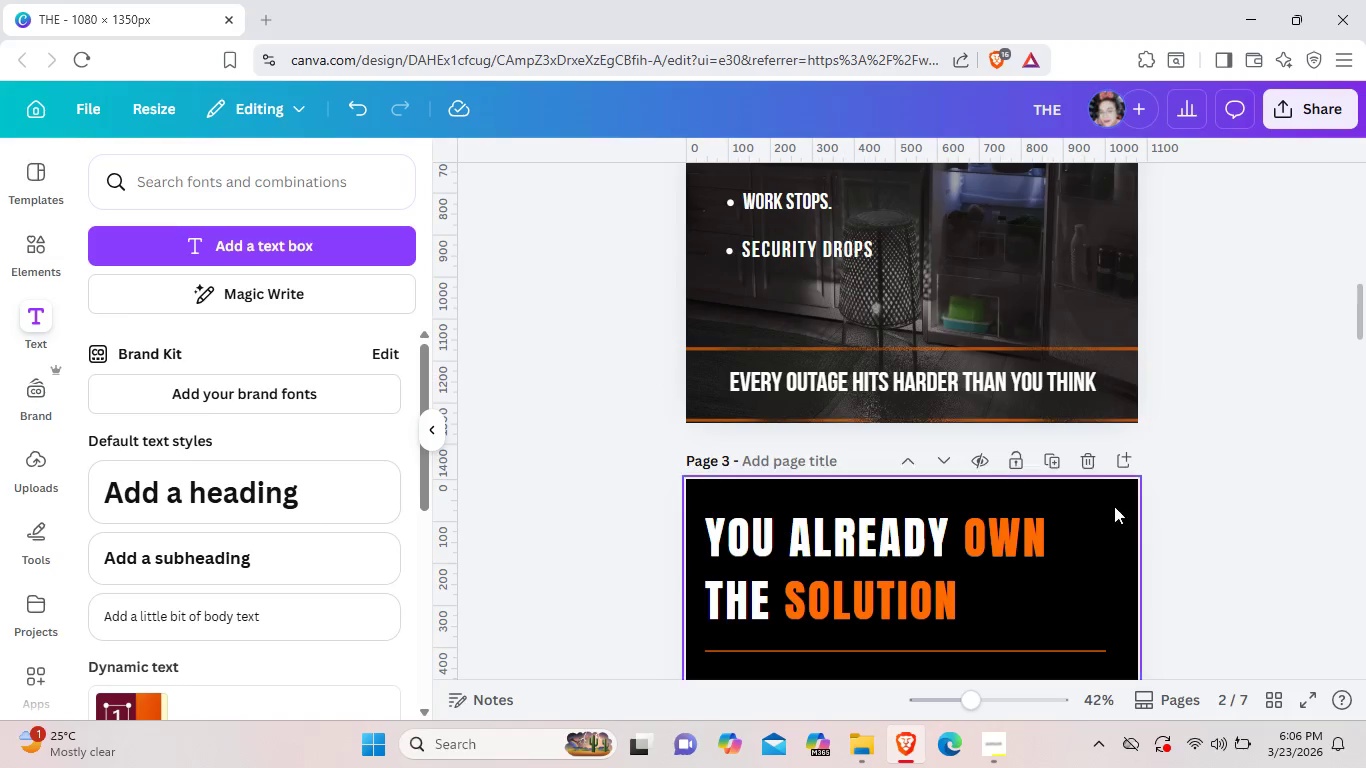 
scroll: coordinate [1087, 457], scroll_direction: down, amount: 3.0
 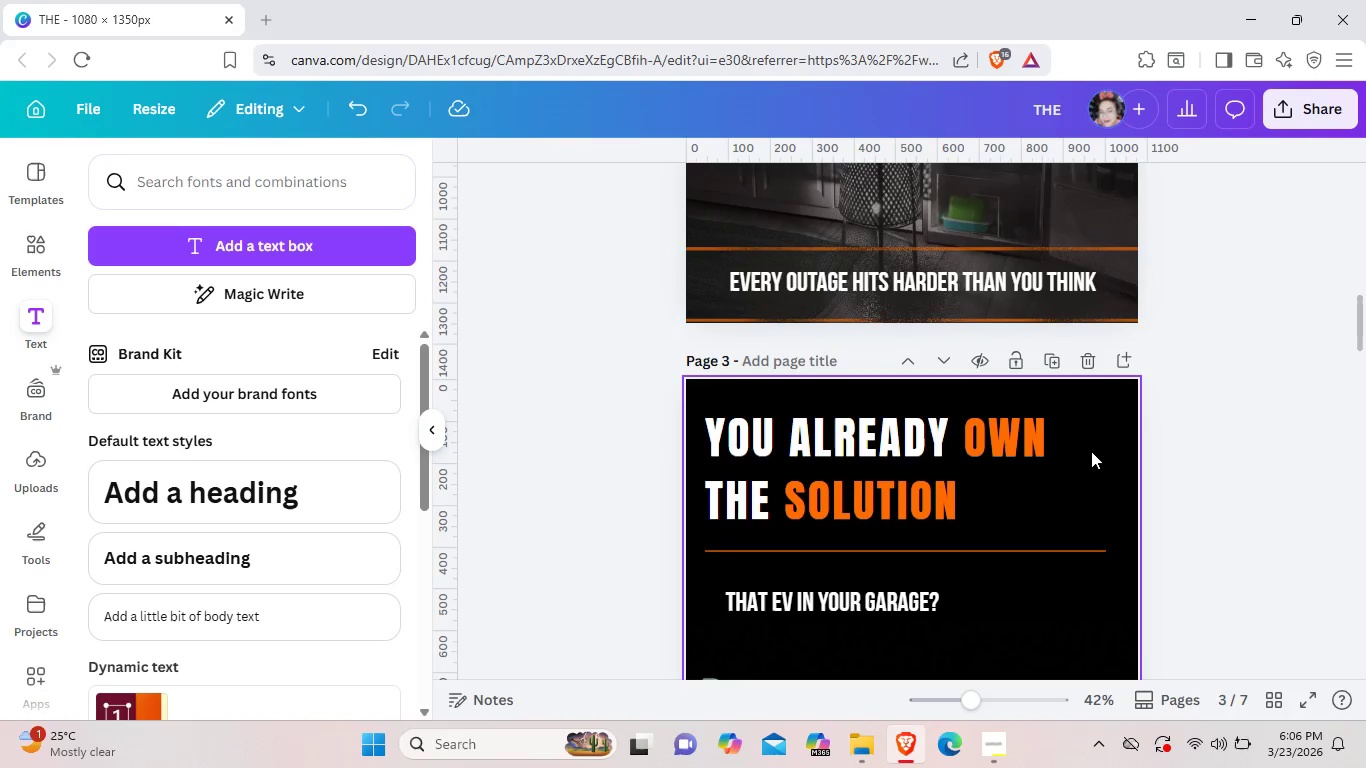 
scroll: coordinate [1087, 457], scroll_direction: up, amount: 1.0
 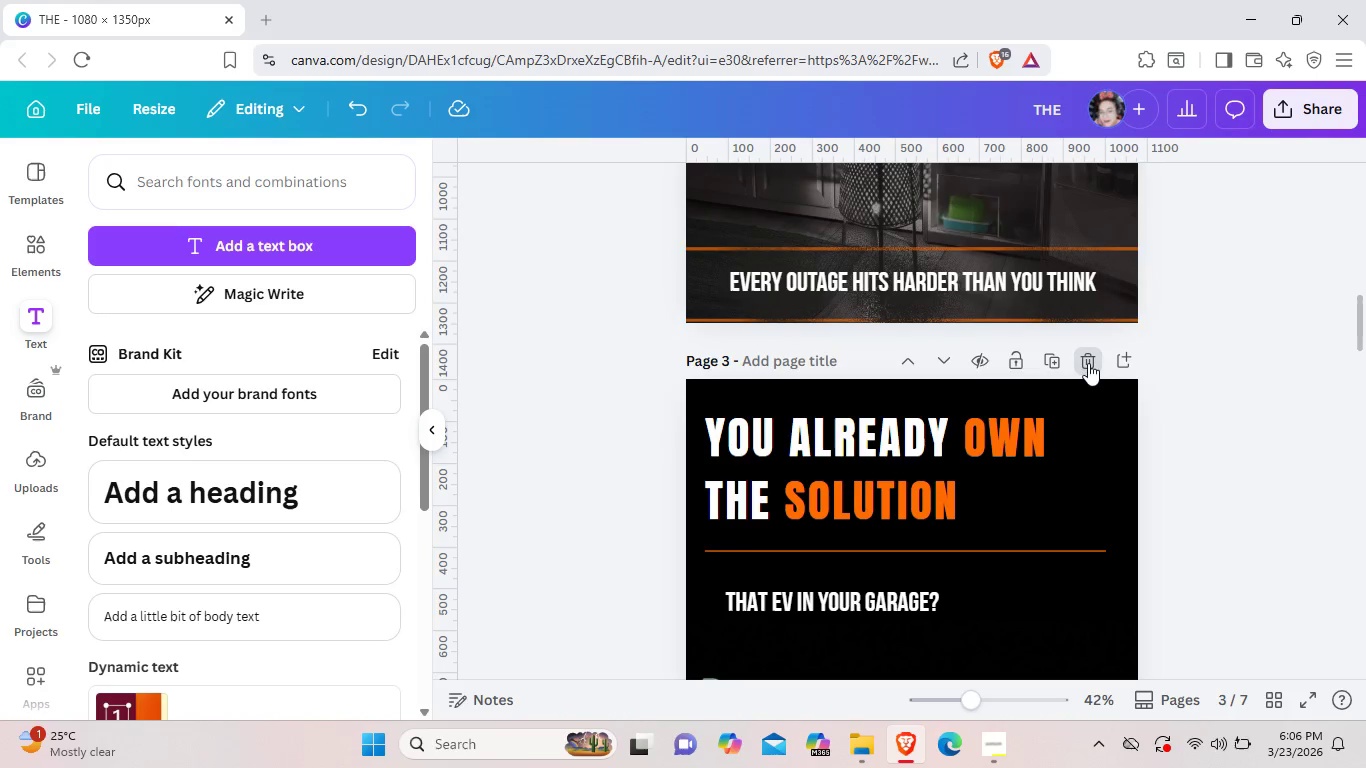 
left_click([1088, 363])
 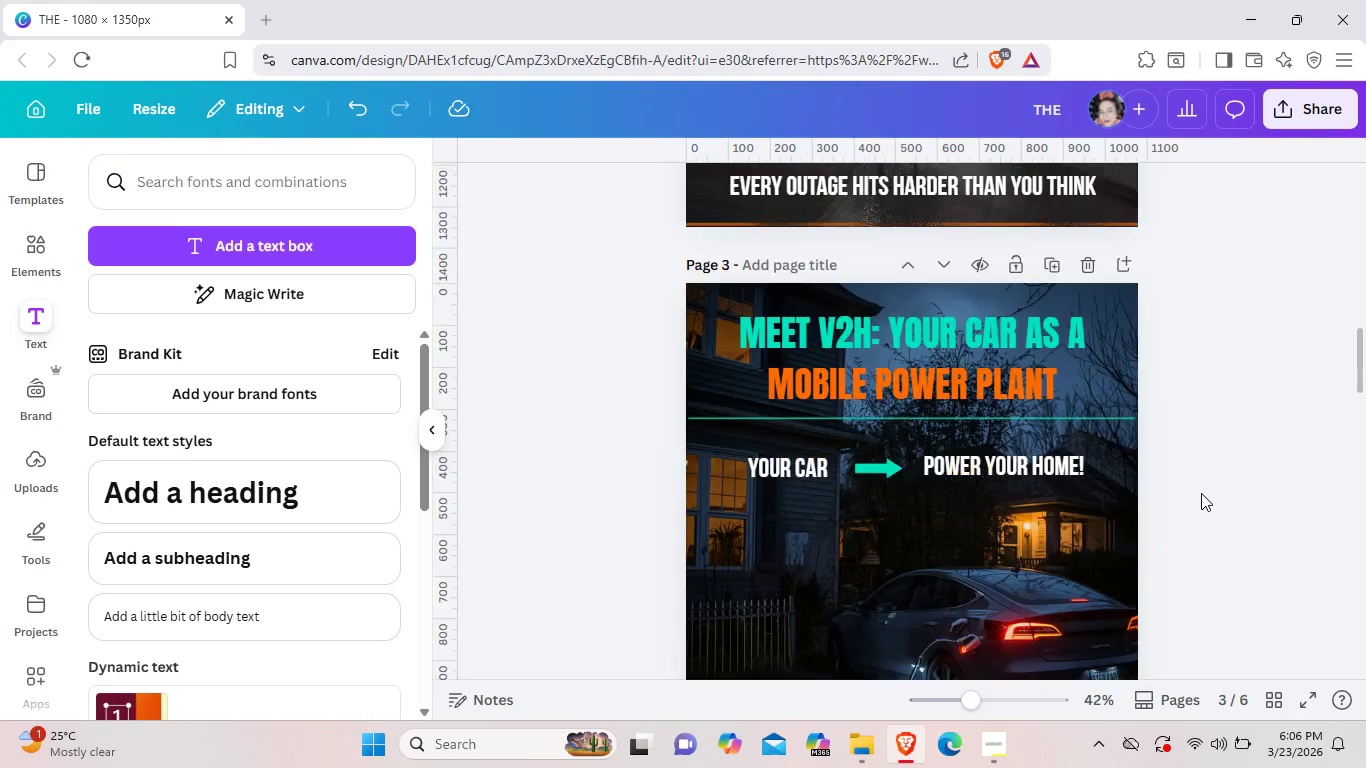 
scroll: coordinate [1201, 493], scroll_direction: down, amount: 7.0
 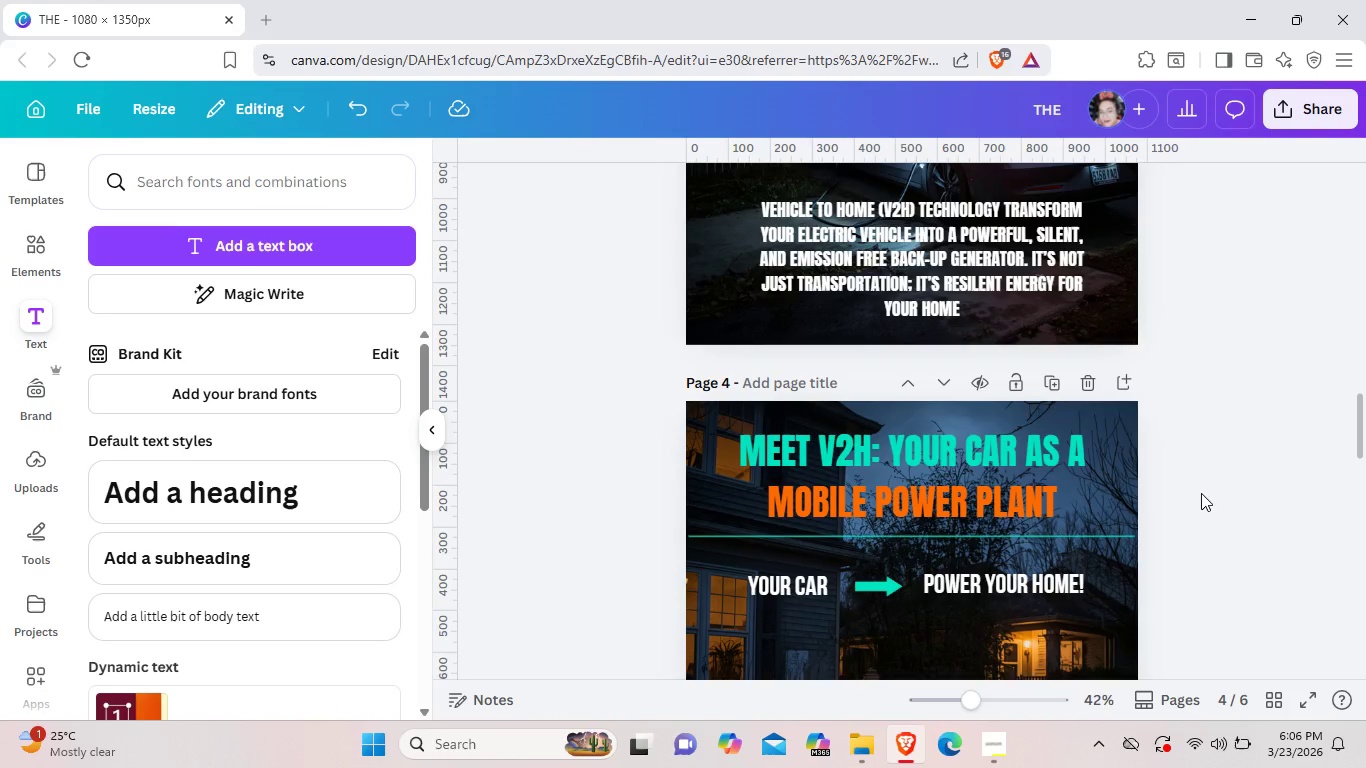 
scroll: coordinate [1201, 493], scroll_direction: up, amount: 1.0
 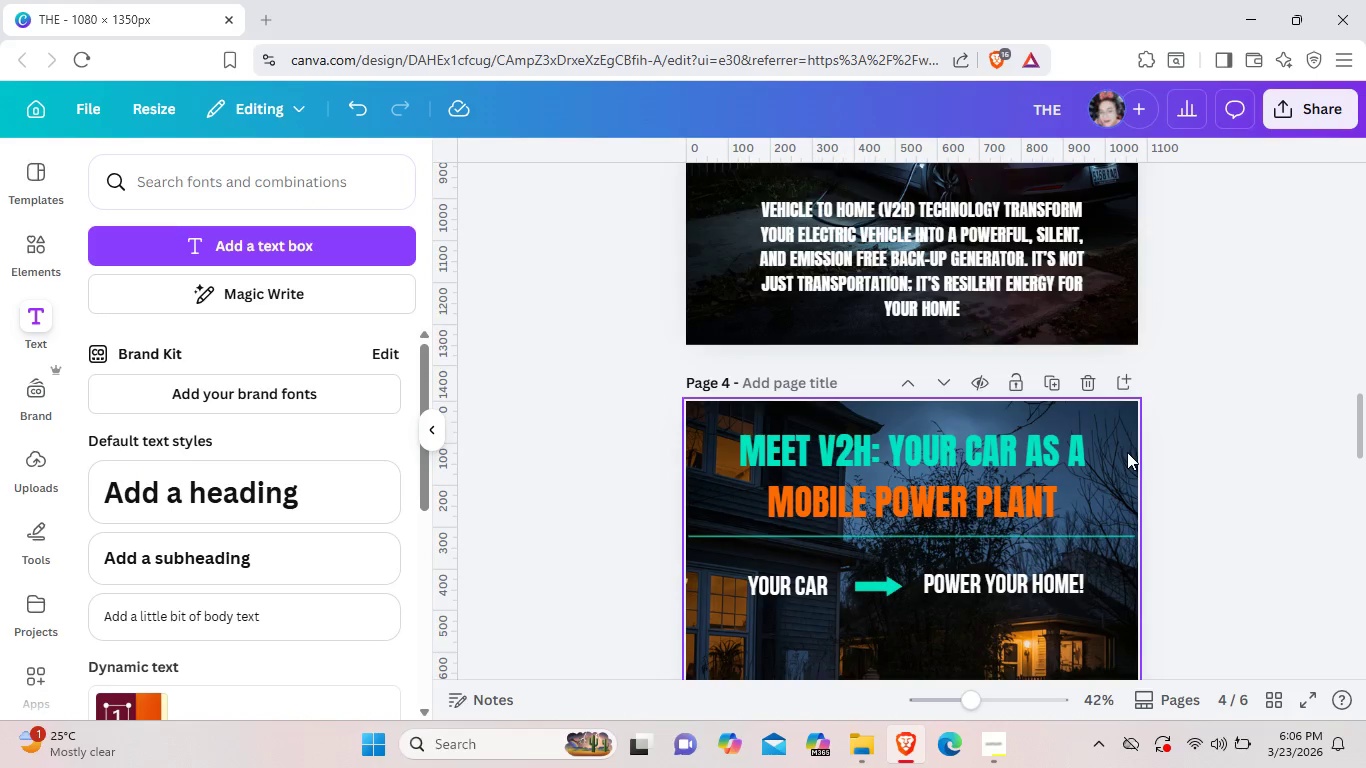 
left_click([1127, 452])
 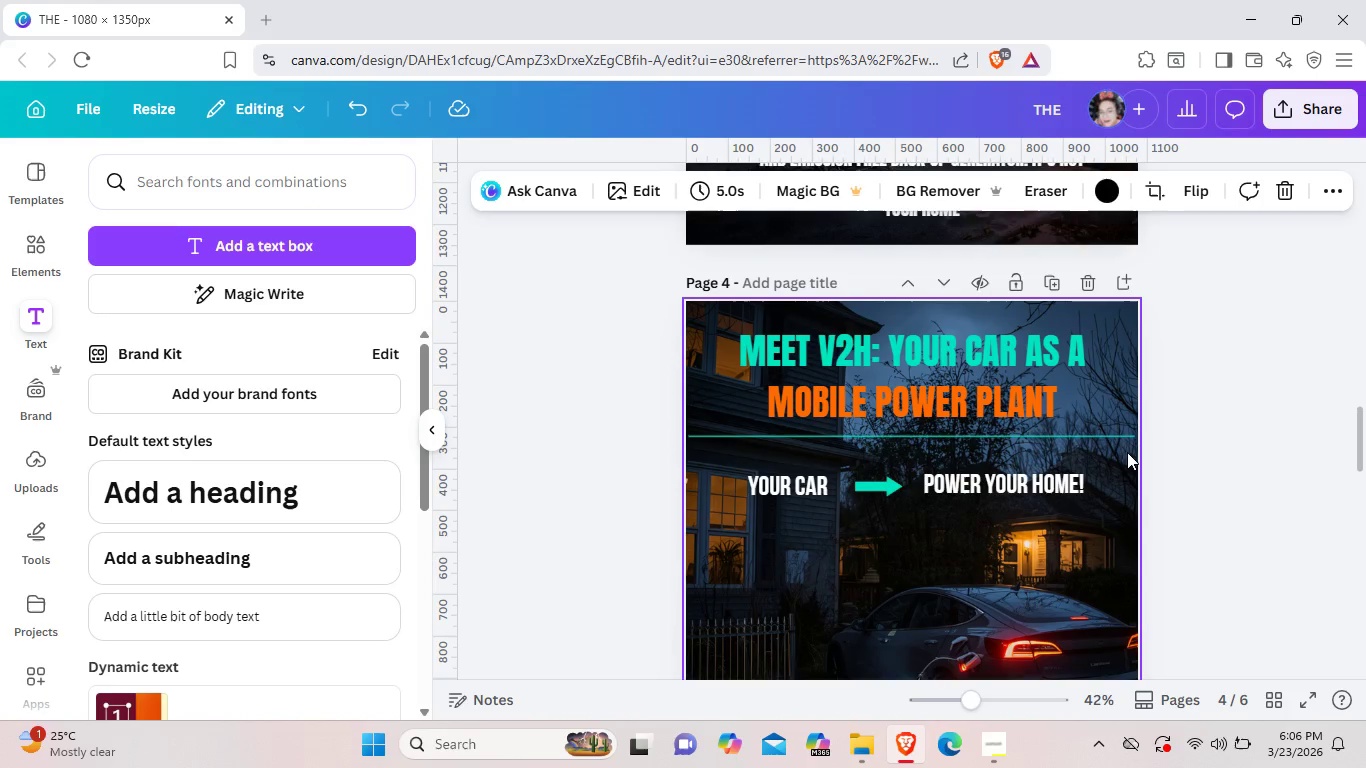 
scroll: coordinate [1127, 452], scroll_direction: down, amount: 1.0
 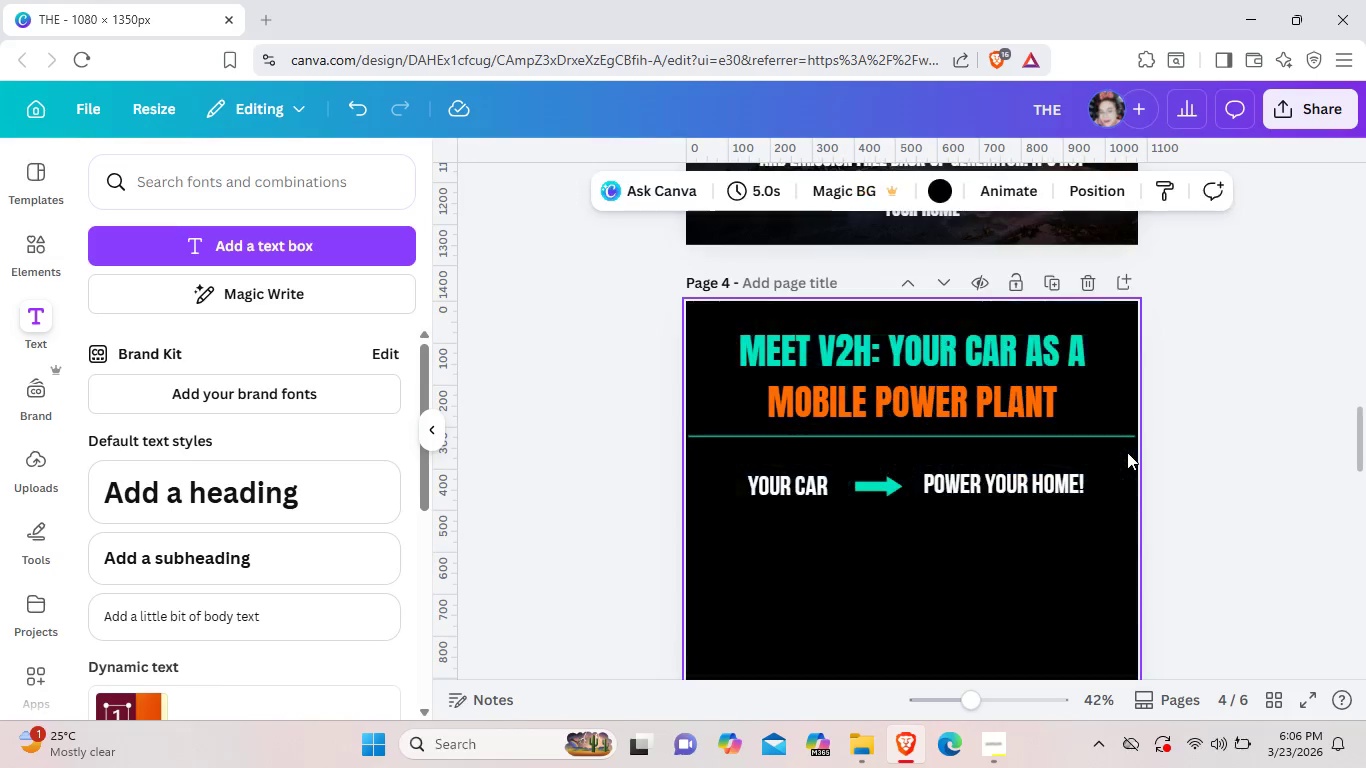 
key(Backspace)
 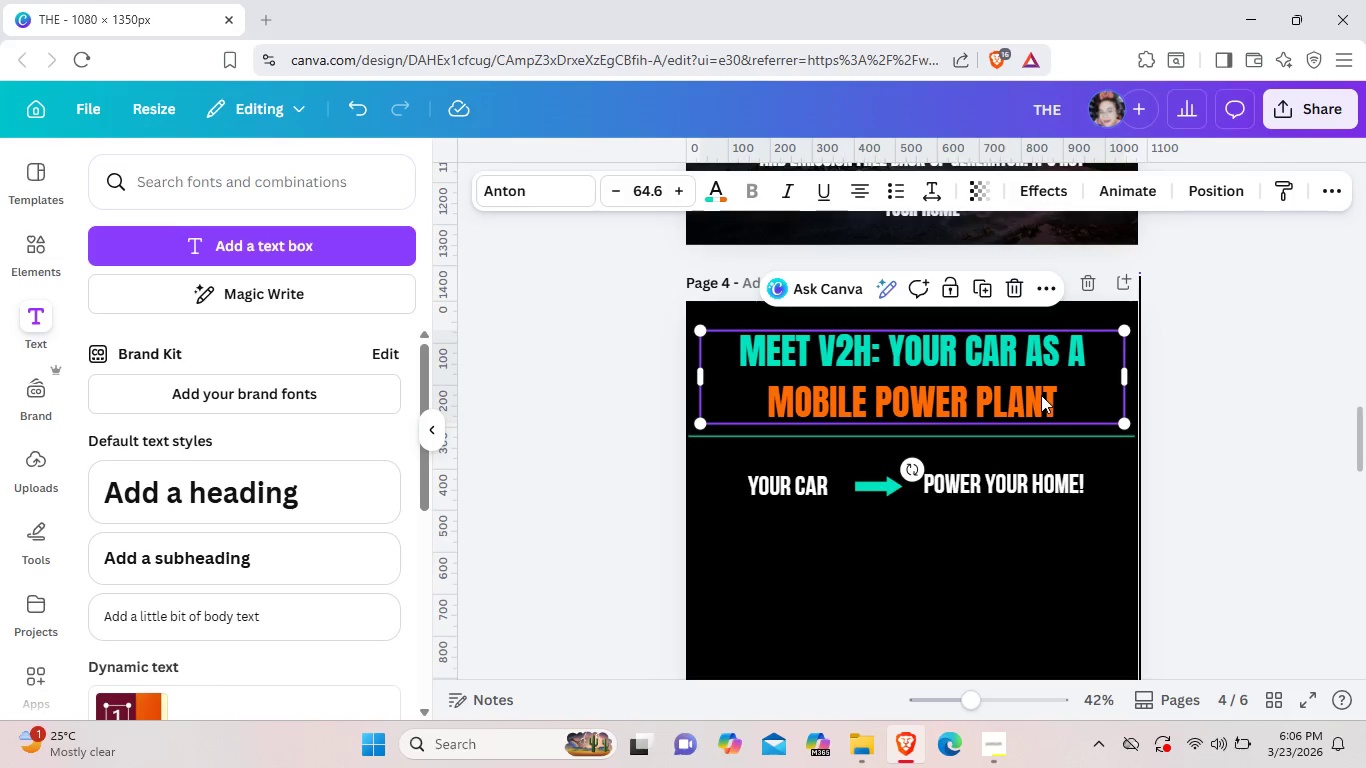 
left_click([1041, 395])
 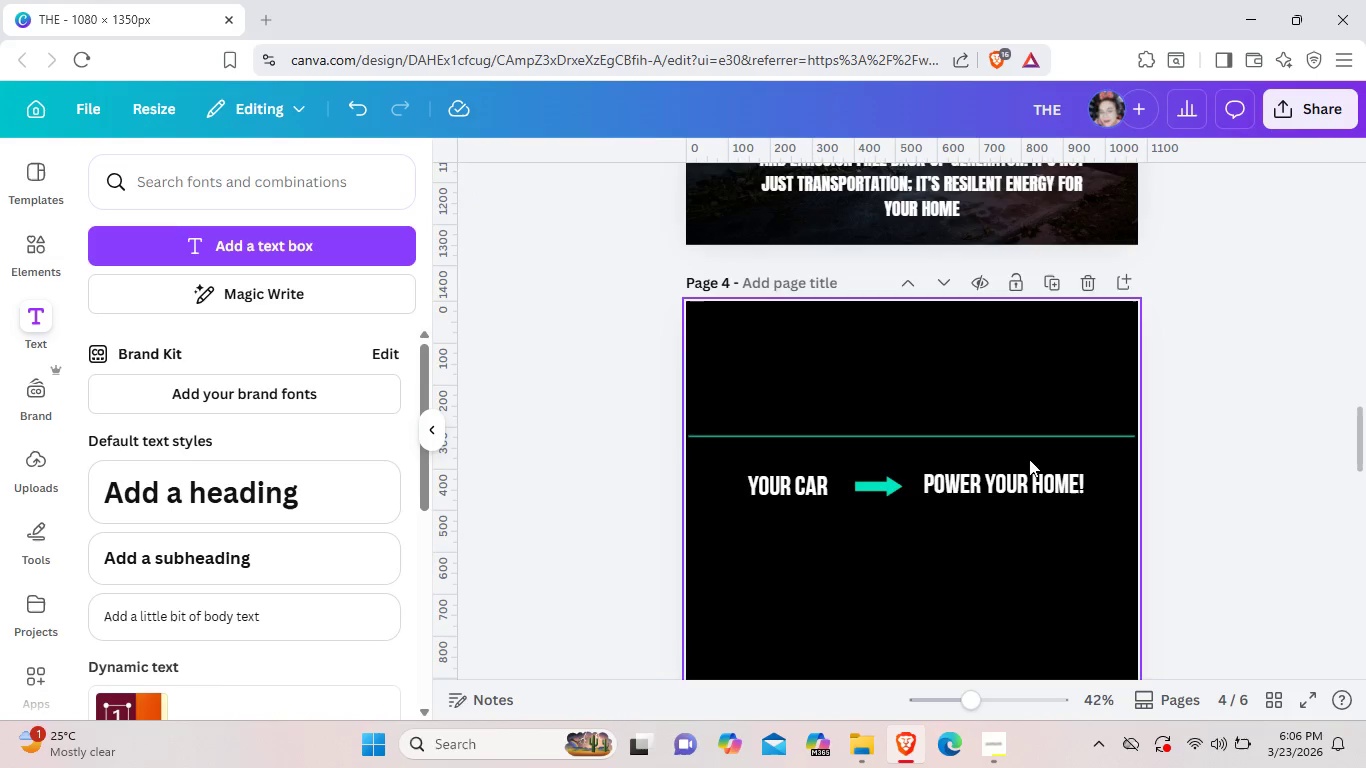 
key(Backspace)
 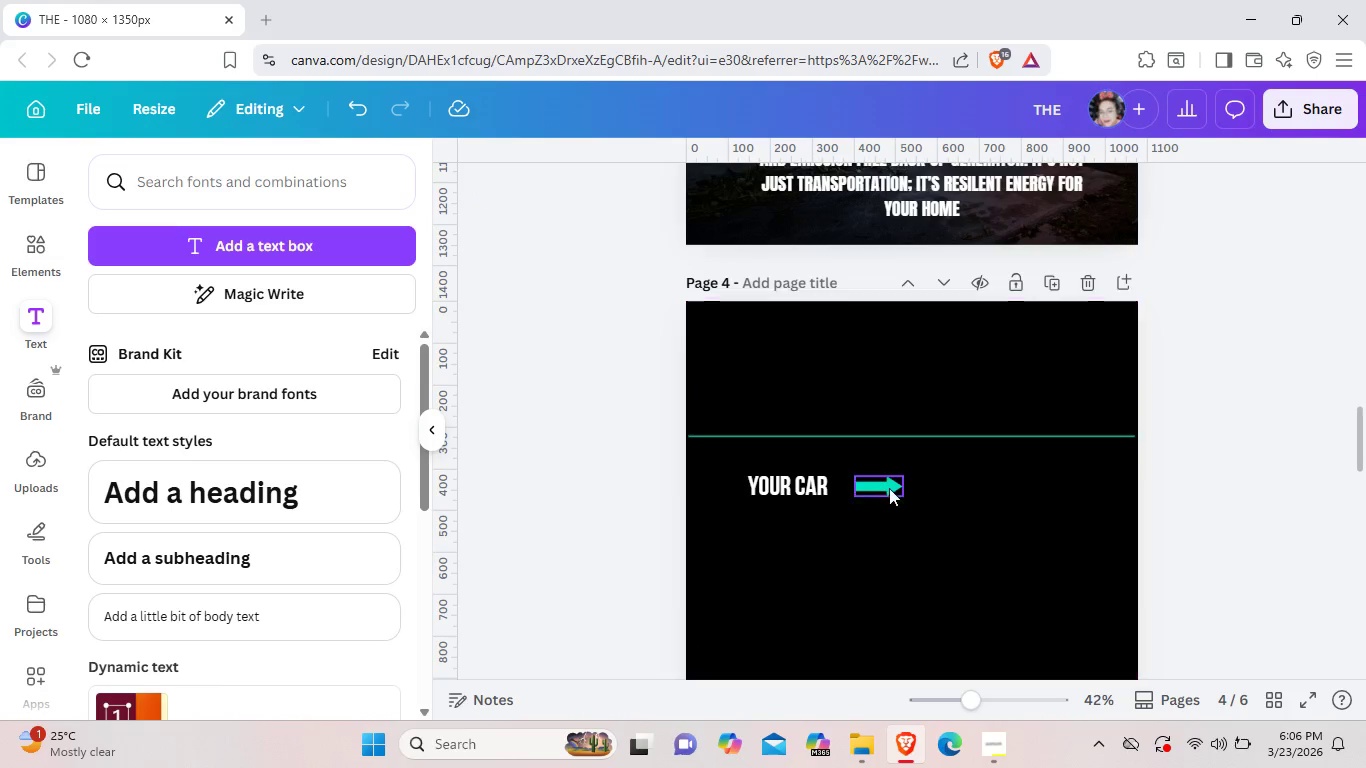 
left_click([1027, 478])
 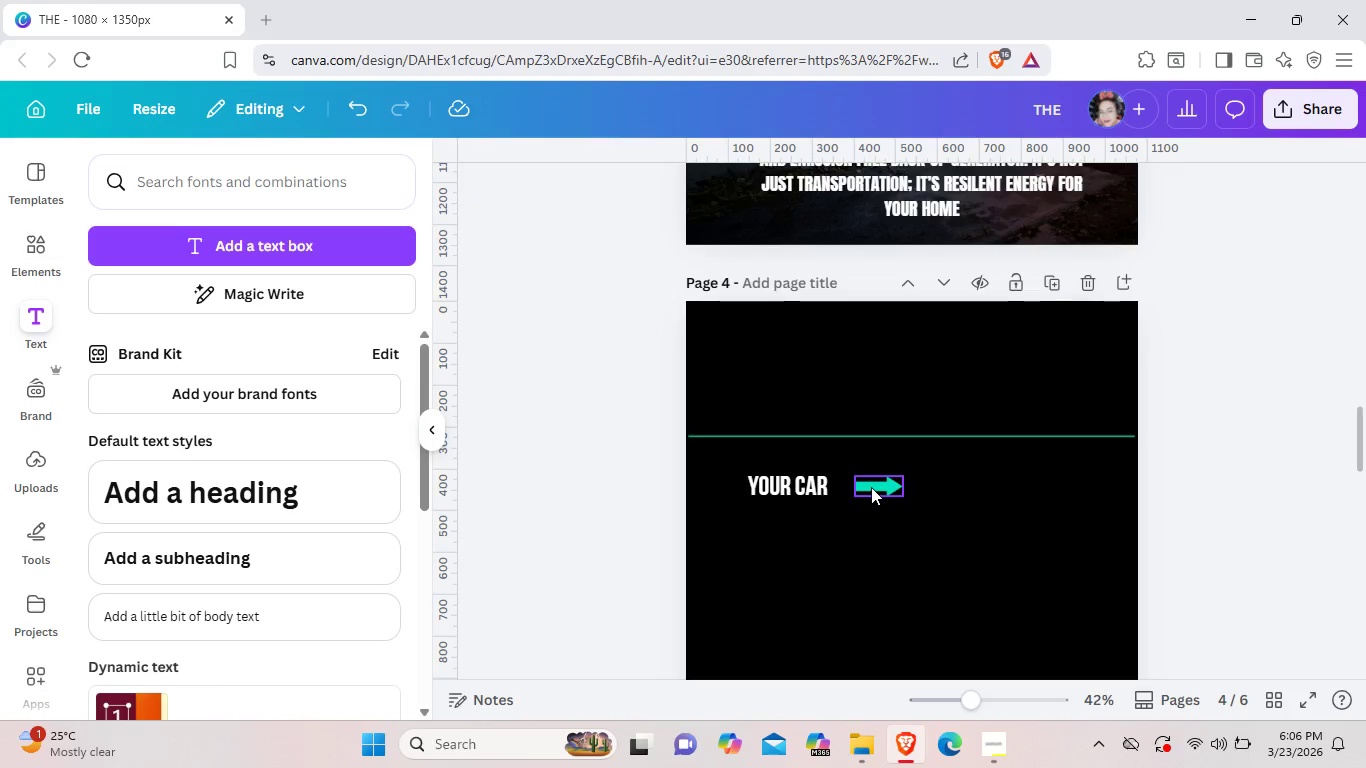 
key(Backspace)
 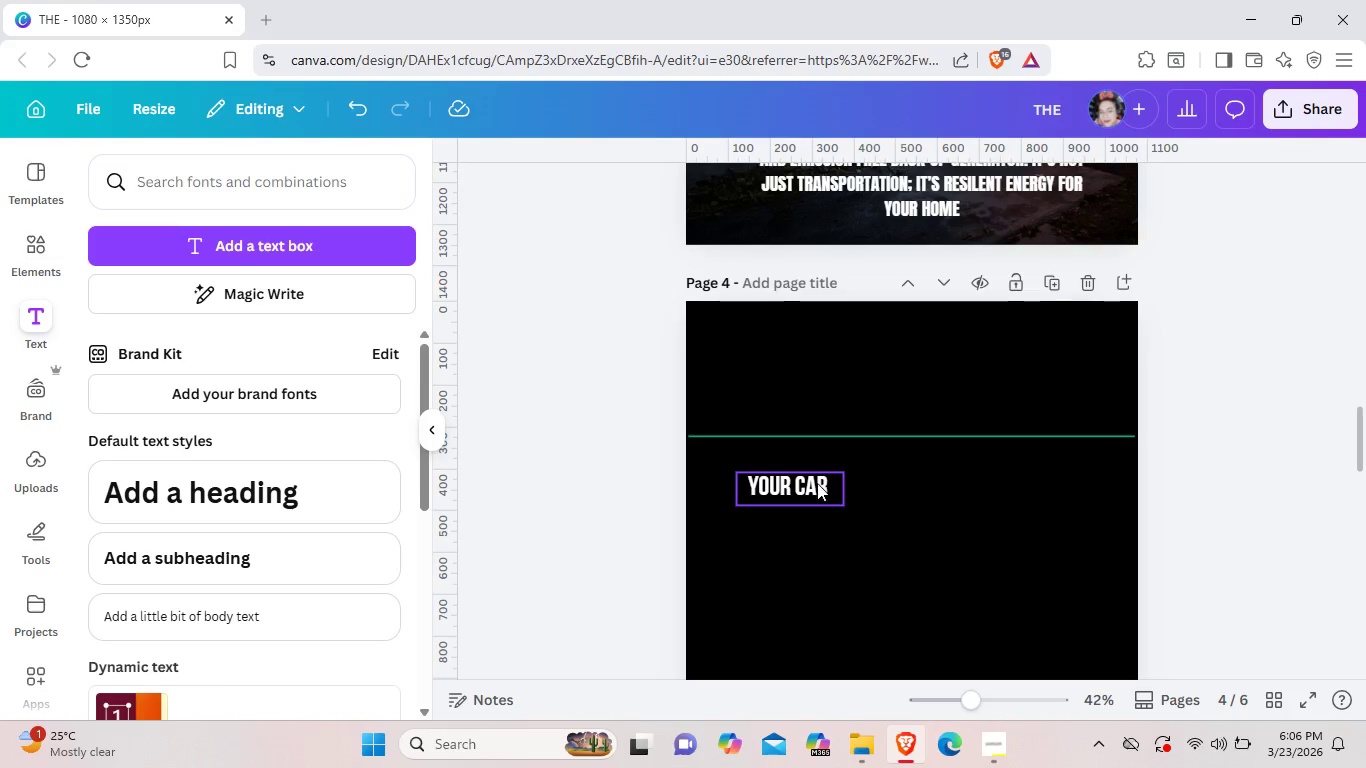 
left_click([871, 487])
 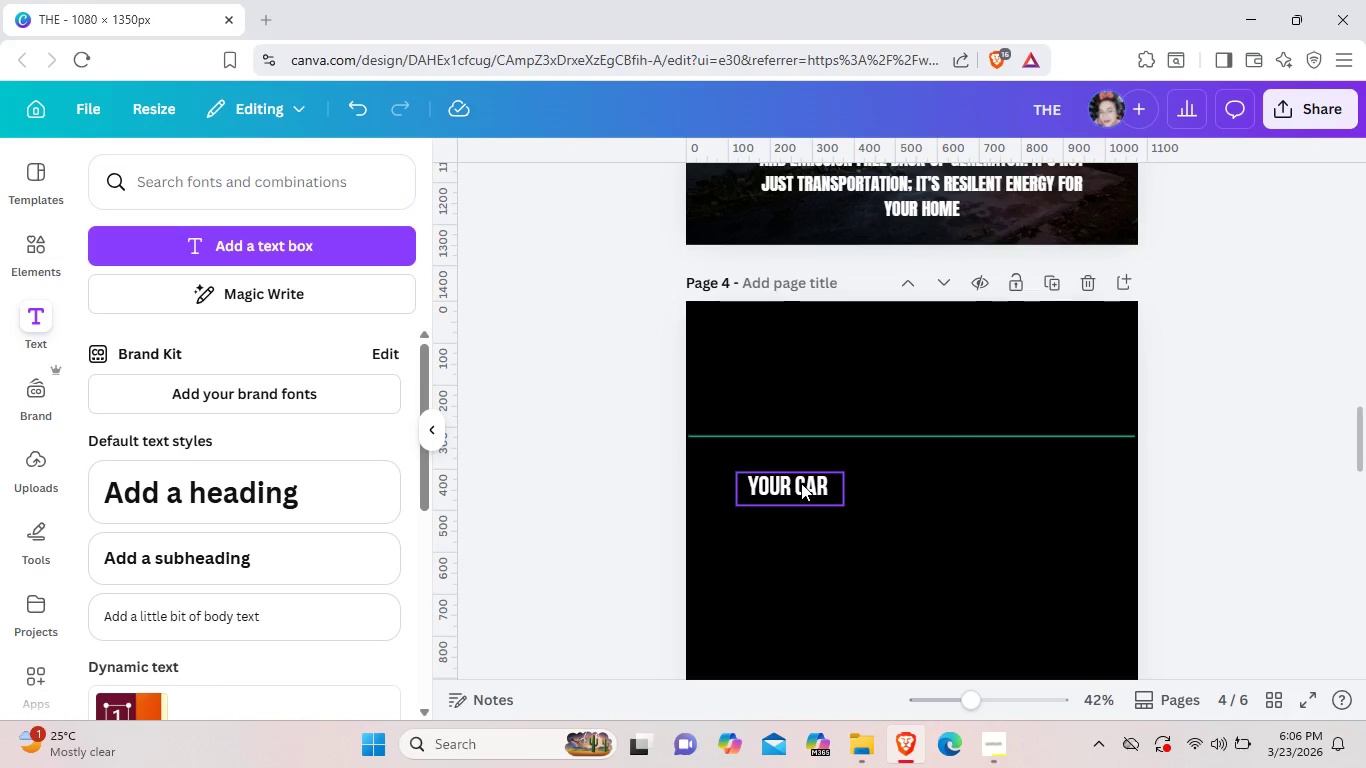 
key(Backspace)
 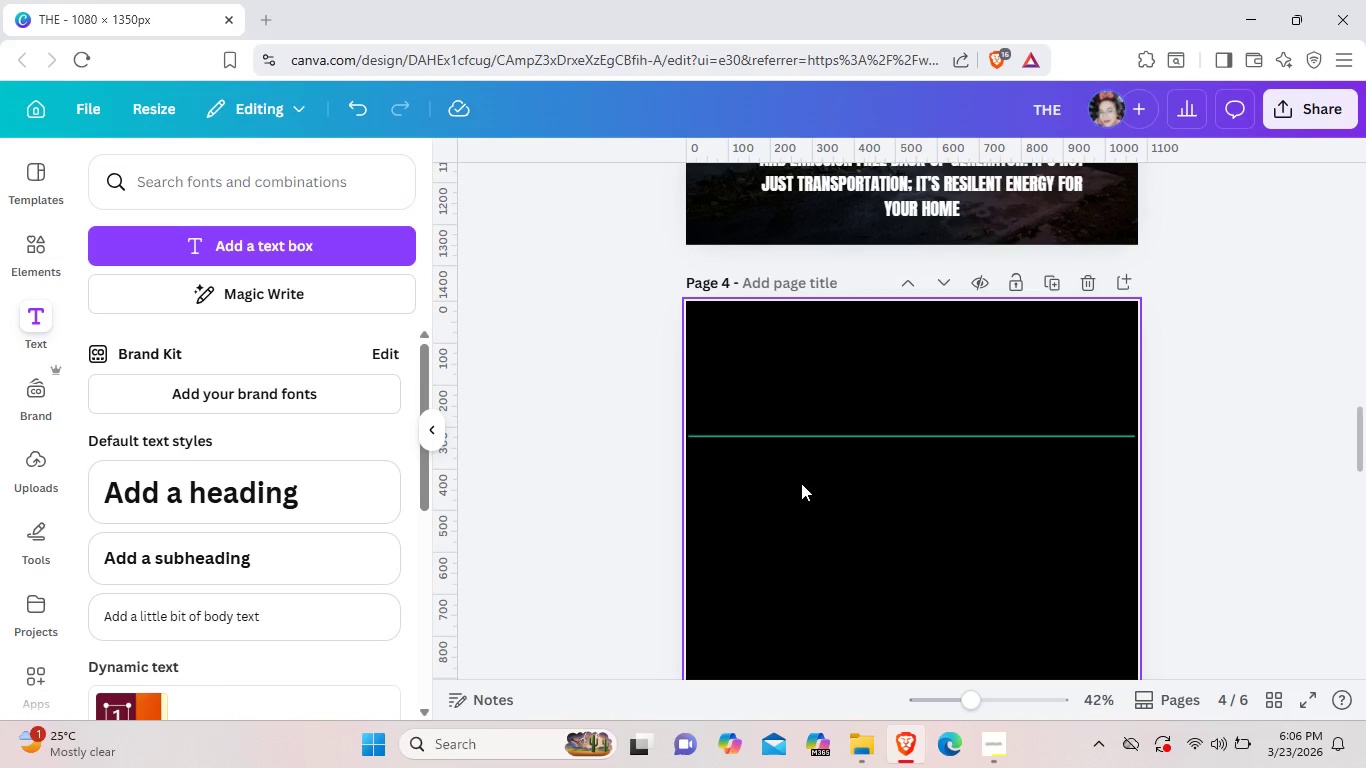 
left_click([801, 483])
 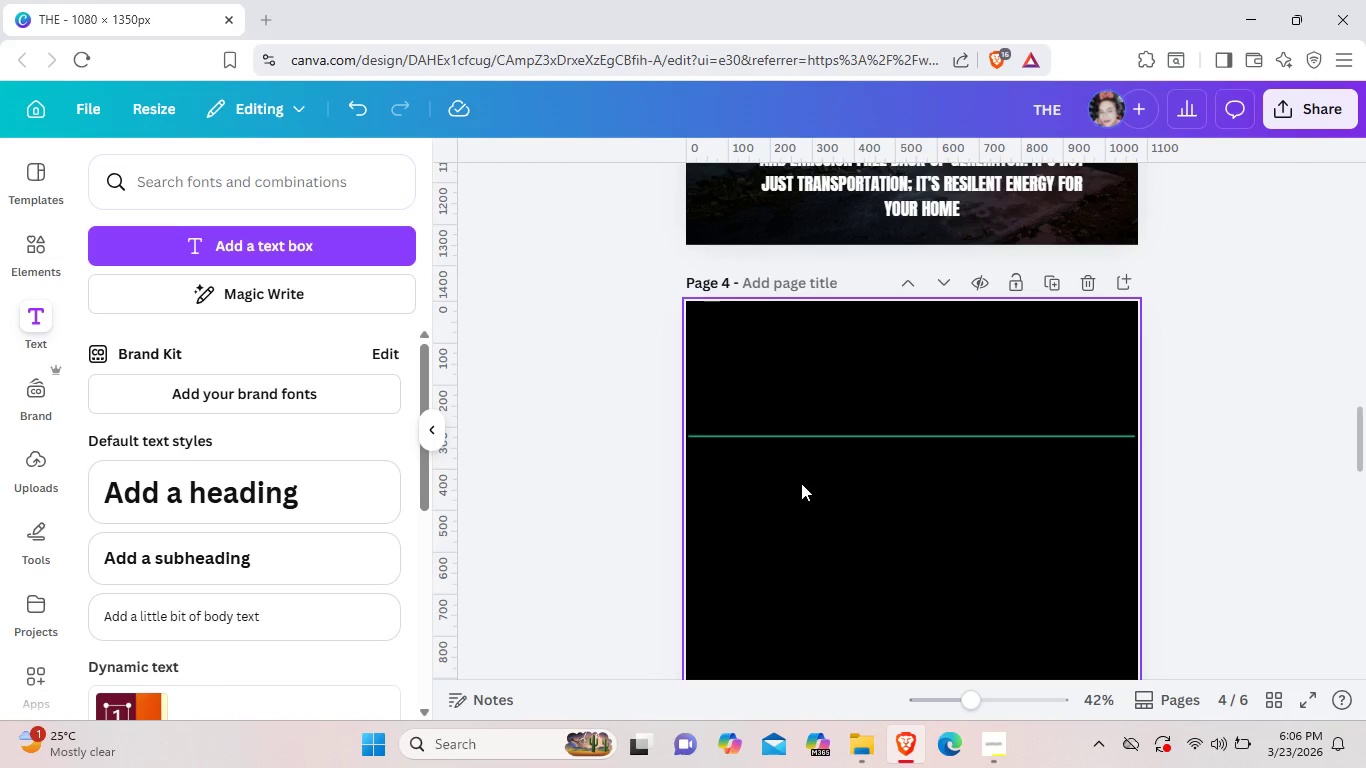 
key(Backspace)
 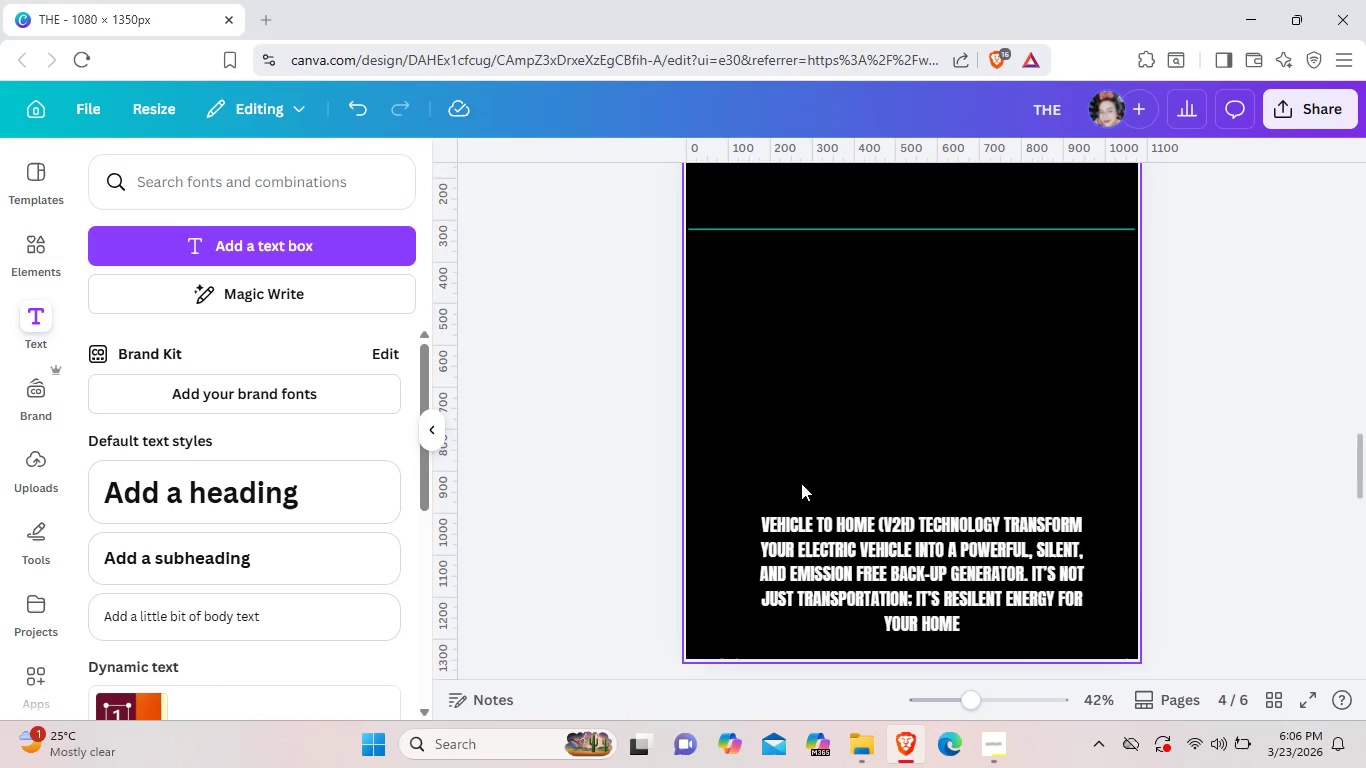 
left_click([817, 479])
 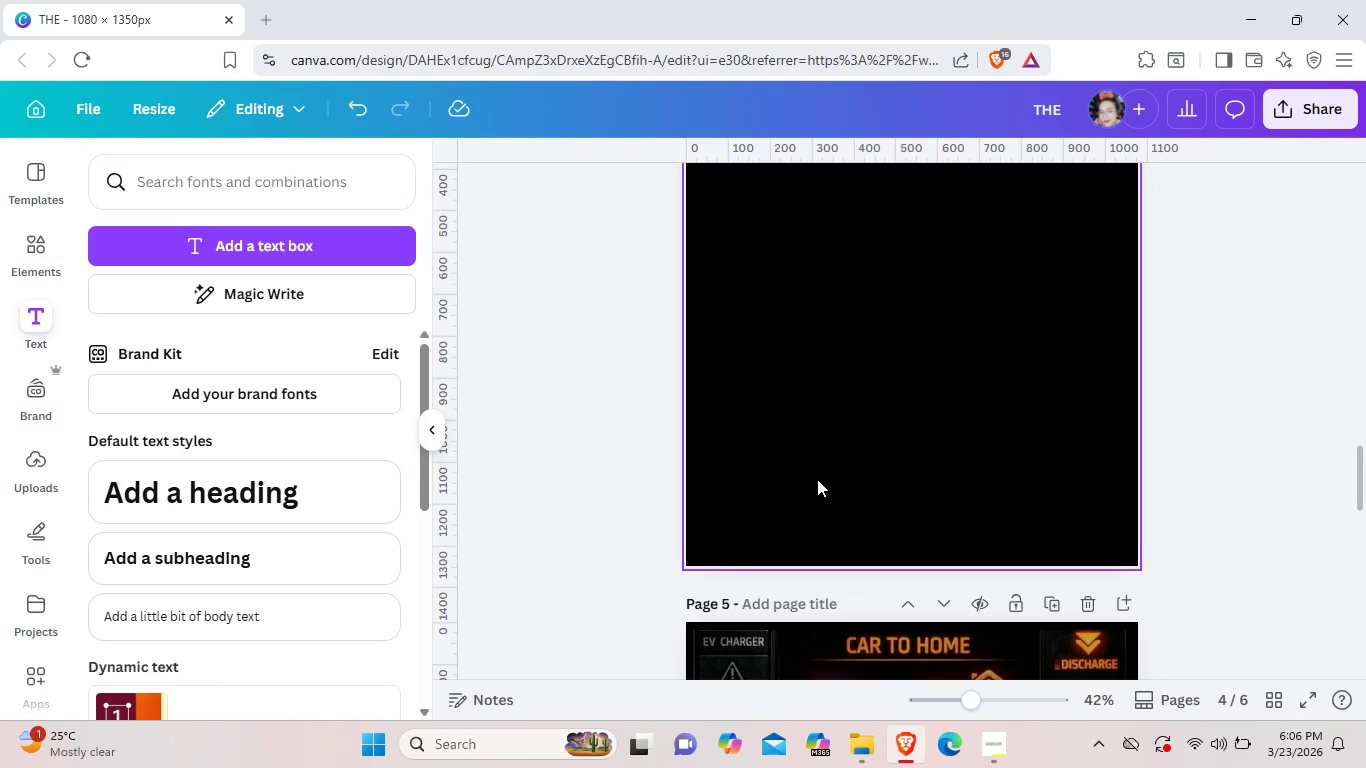 
scroll: coordinate [801, 483], scroll_direction: down, amount: 3.0
 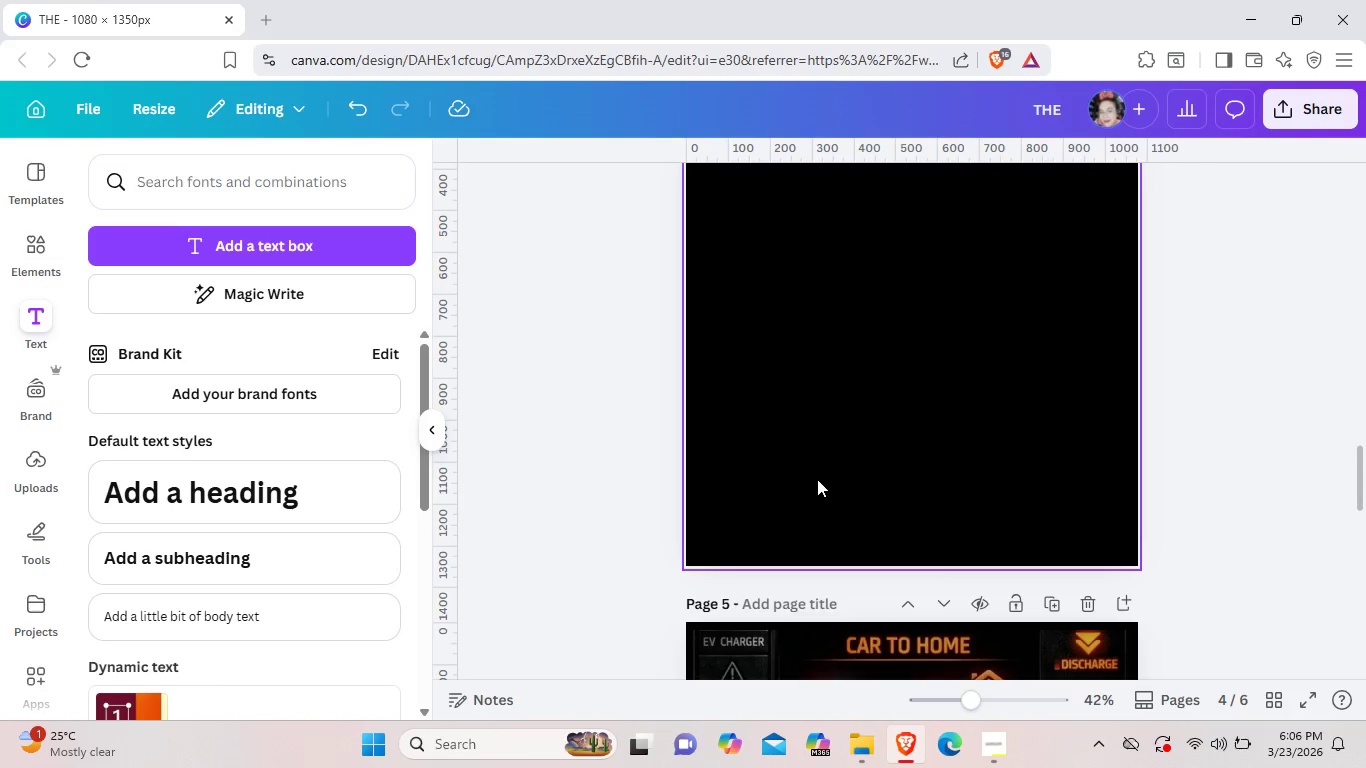 
key(Backspace)
 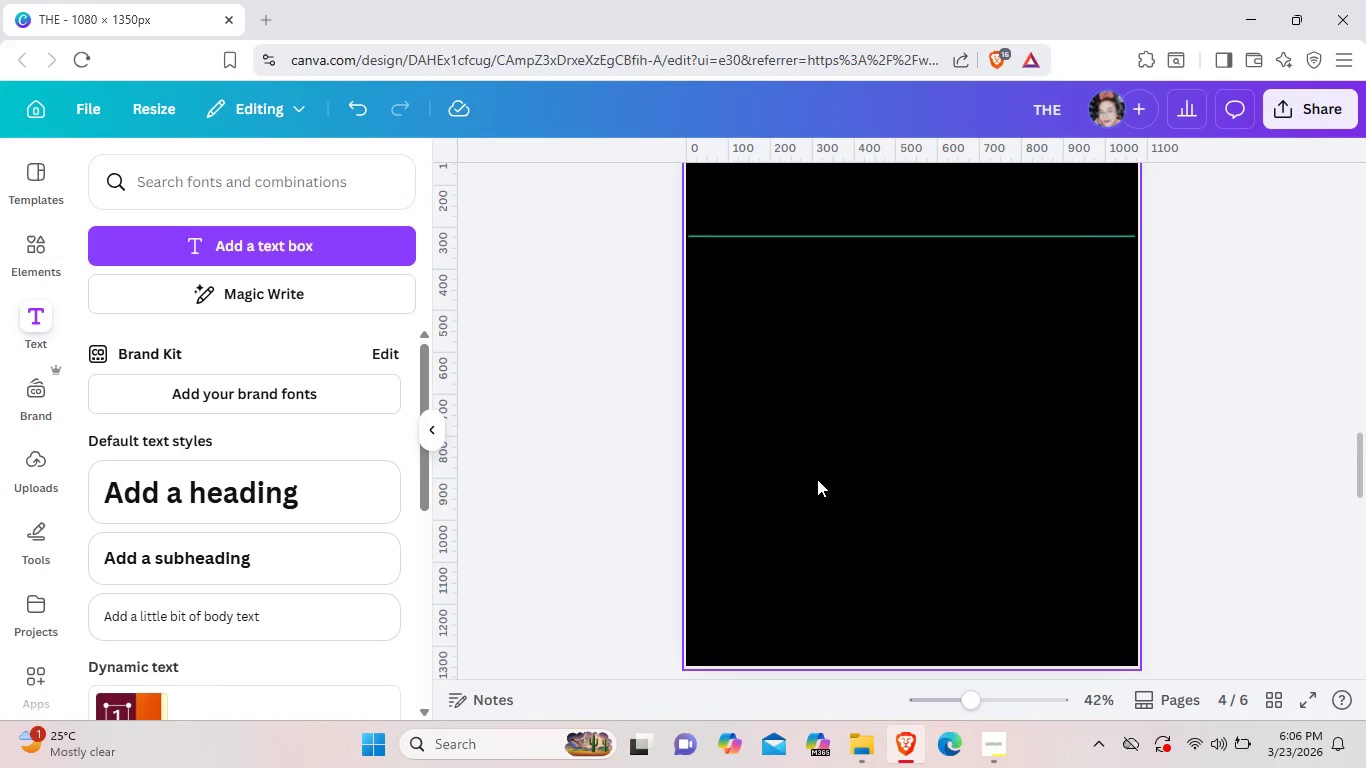 
scroll: coordinate [817, 479], scroll_direction: up, amount: 1.0
 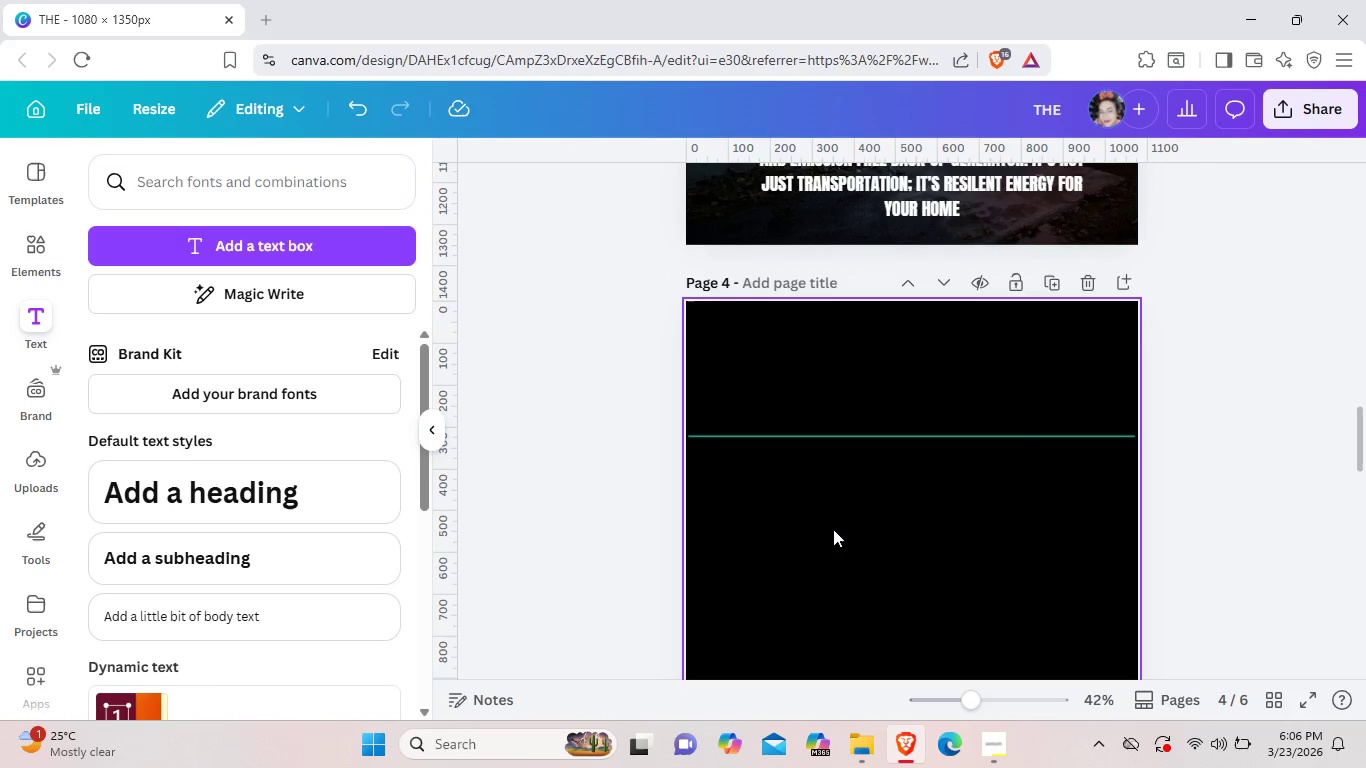 
key(Control+V)
 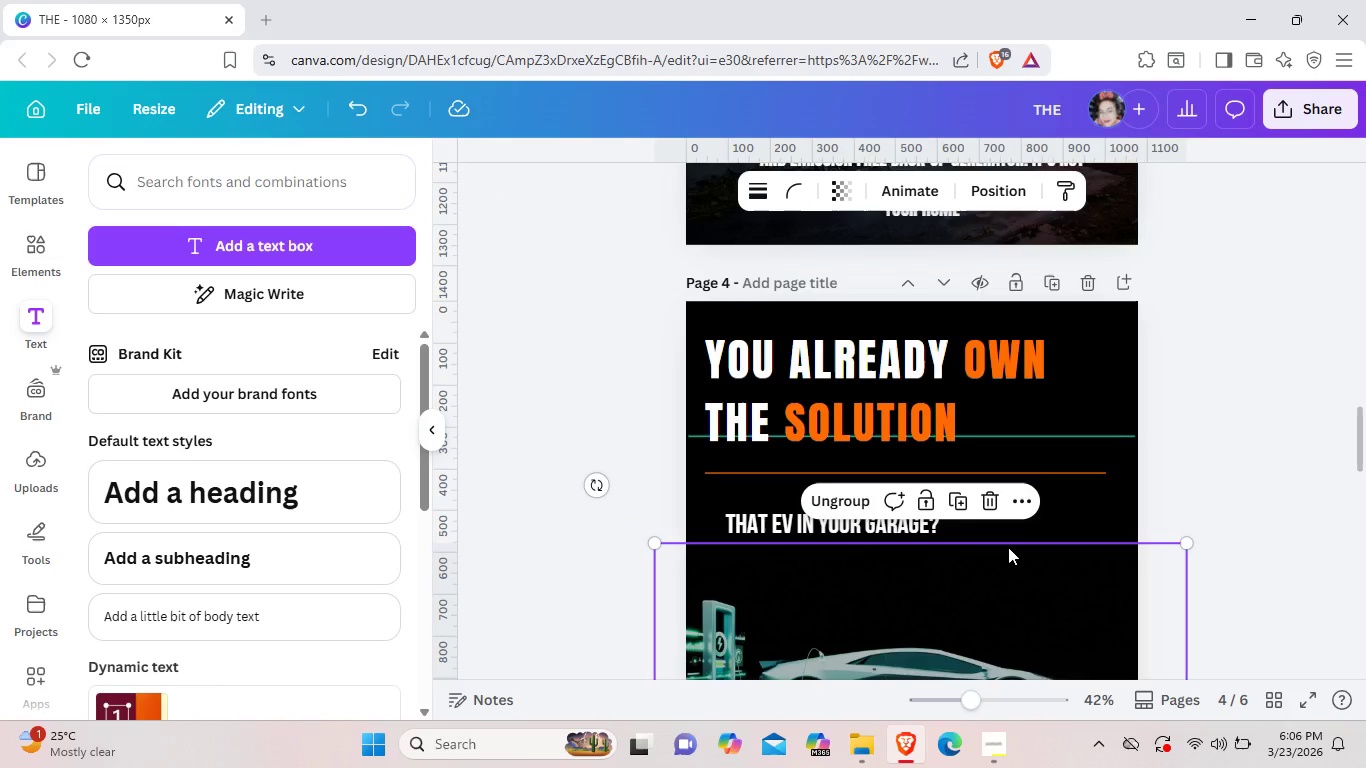 
left_click([1008, 547])
 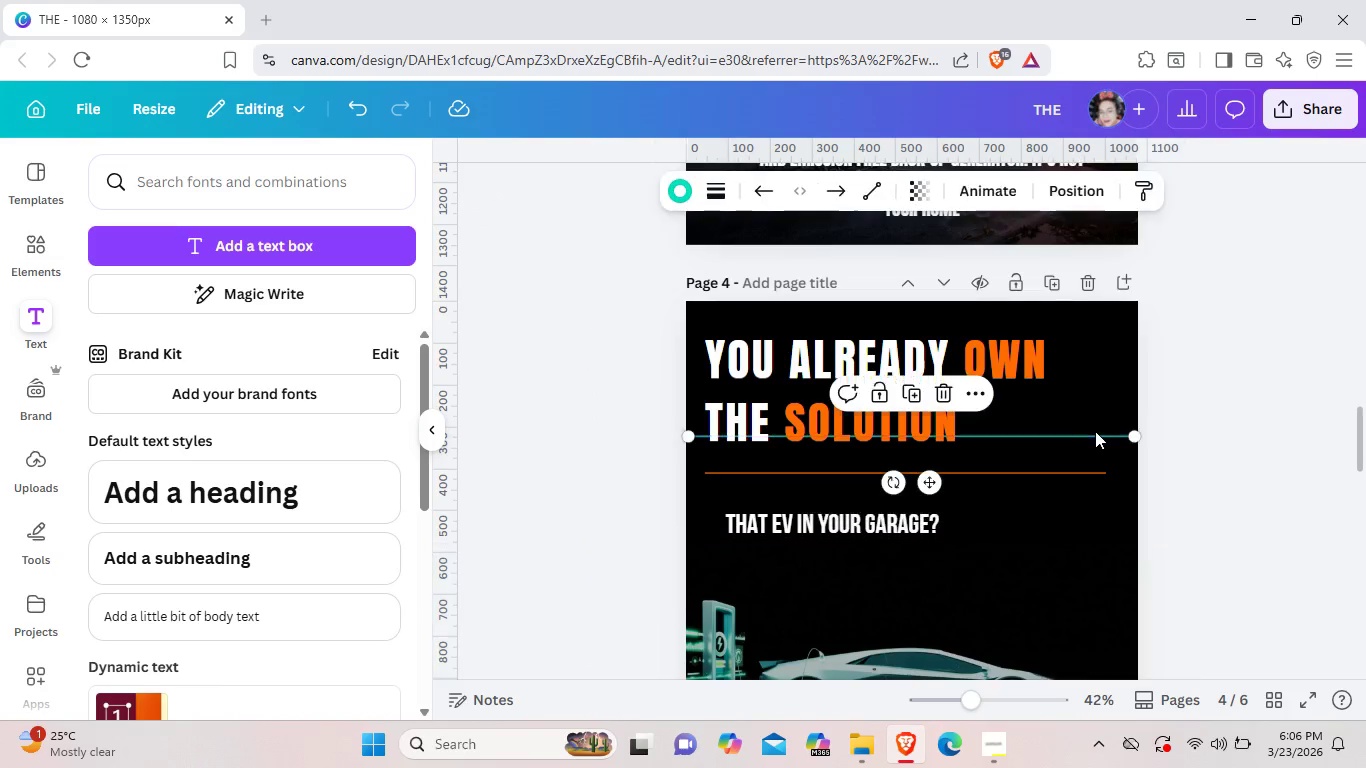 
left_click([1095, 431])
 